 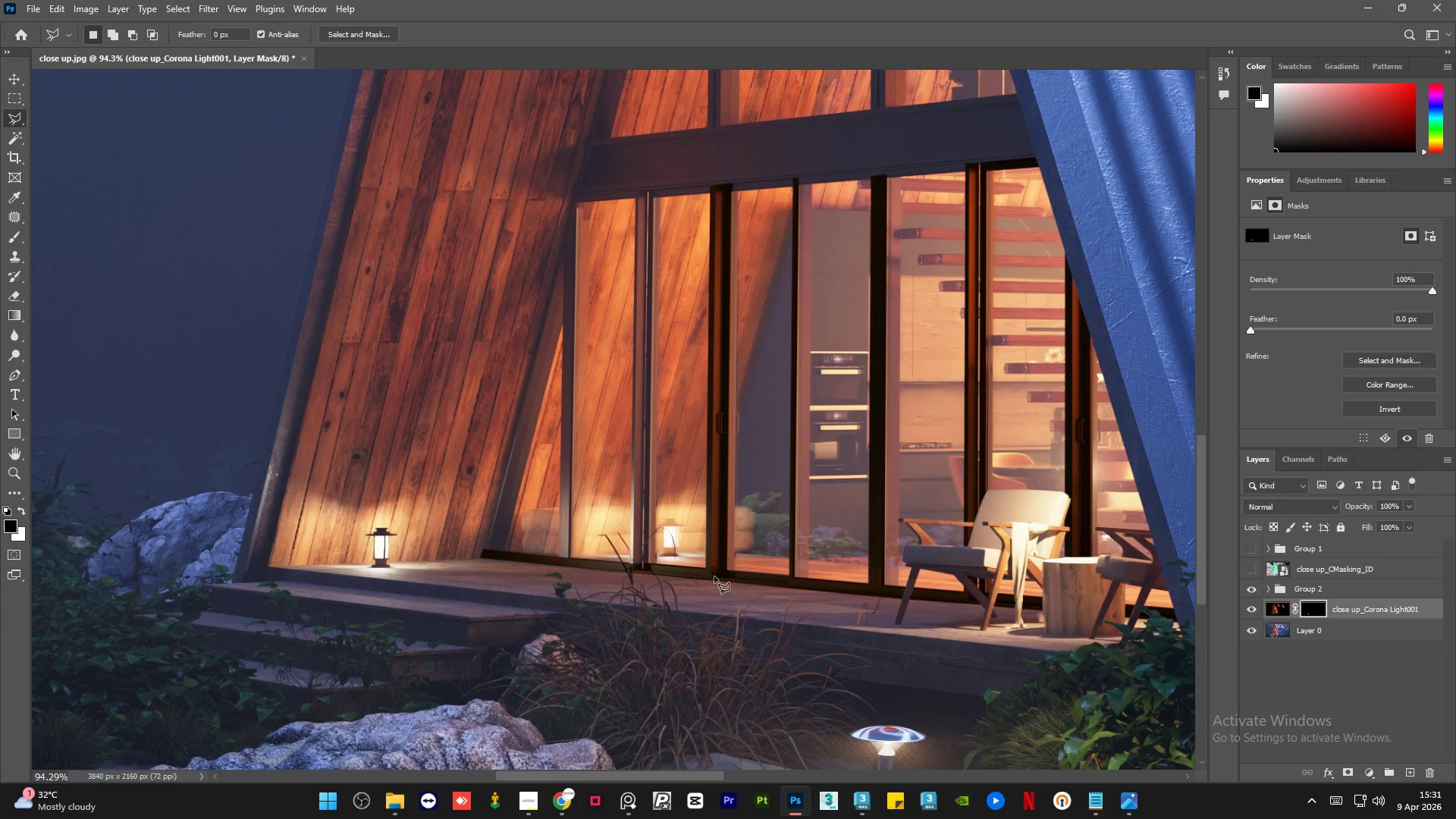 
scroll: coordinate [623, 158], scroll_direction: up, amount: 7.0
 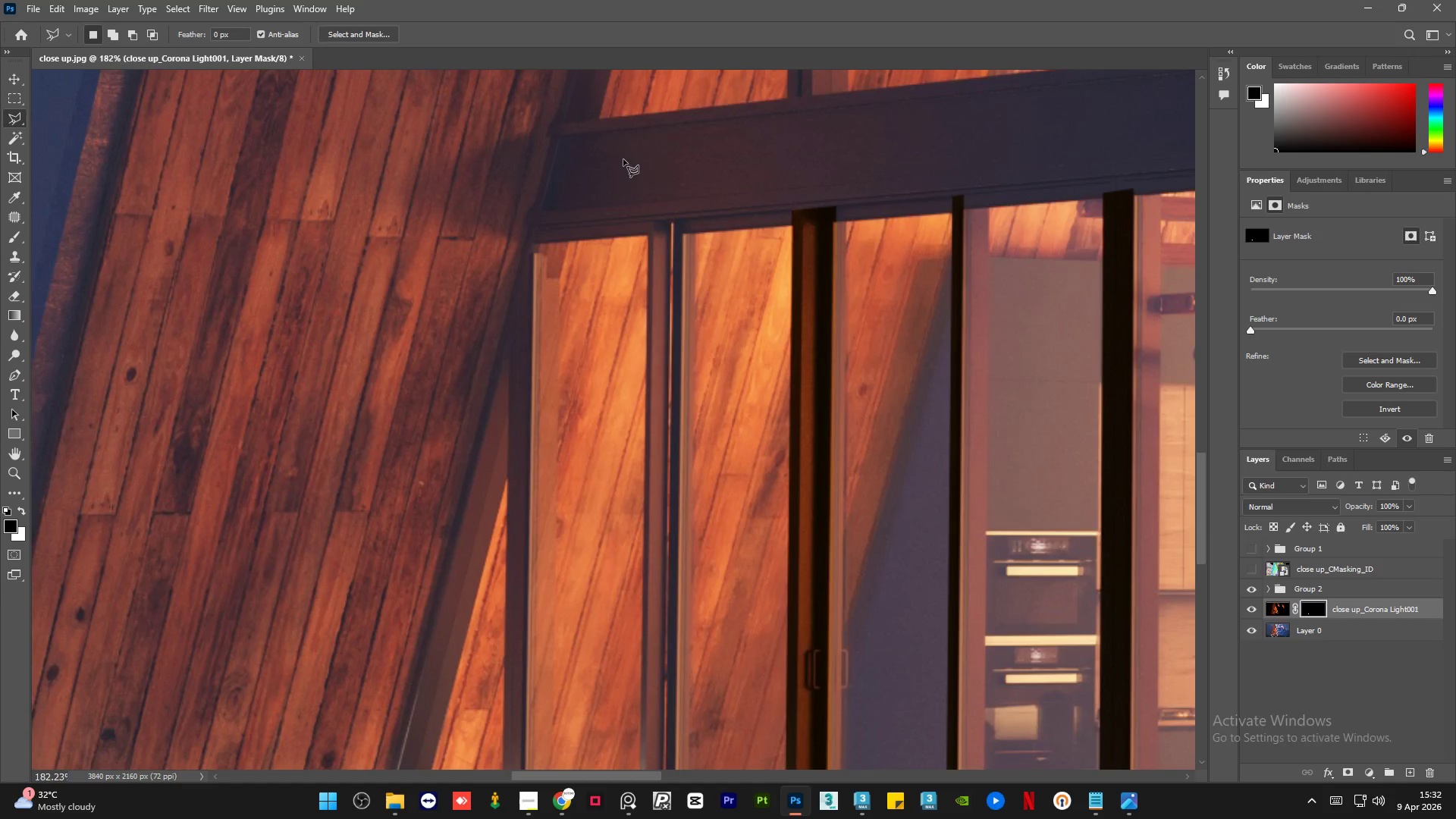 
hold_key(key=AltLeft, duration=1.53)
hold_key(key=AltLeft, duration=1.19)
scroll: coordinate [653, 610], scroll_direction: up, amount: 16.0
 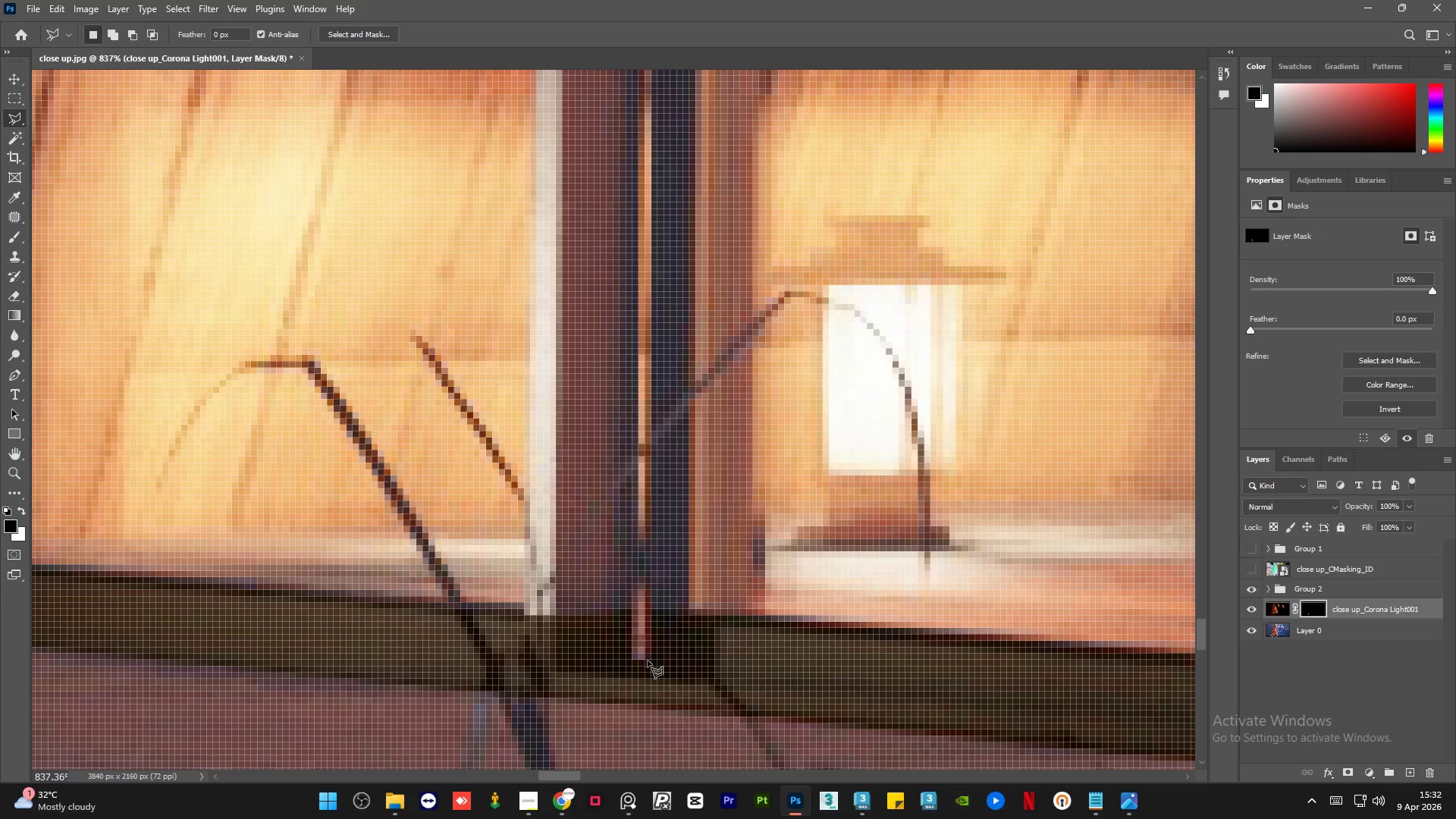 
left_click([648, 661])
 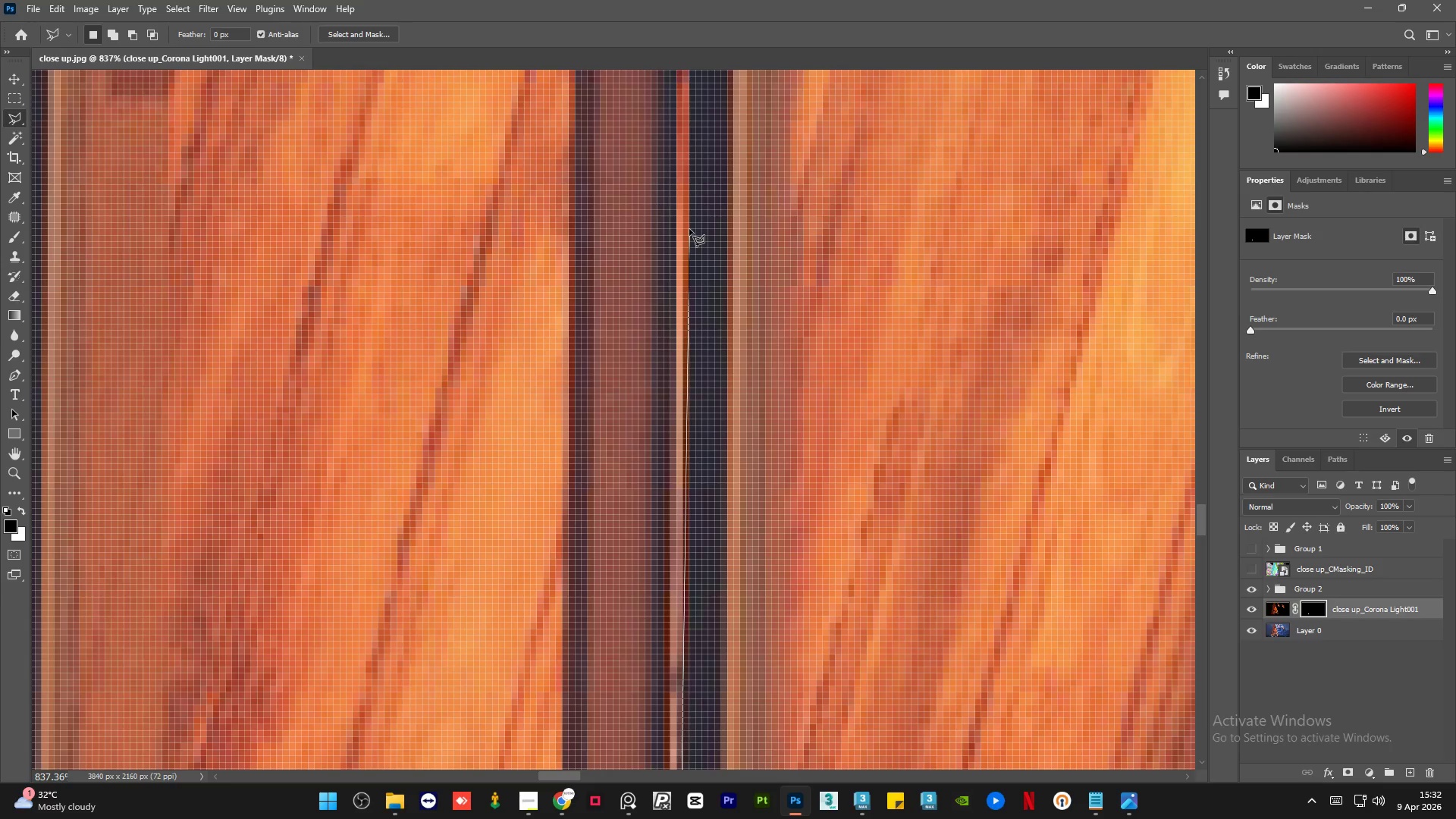 
wait(9.97)
 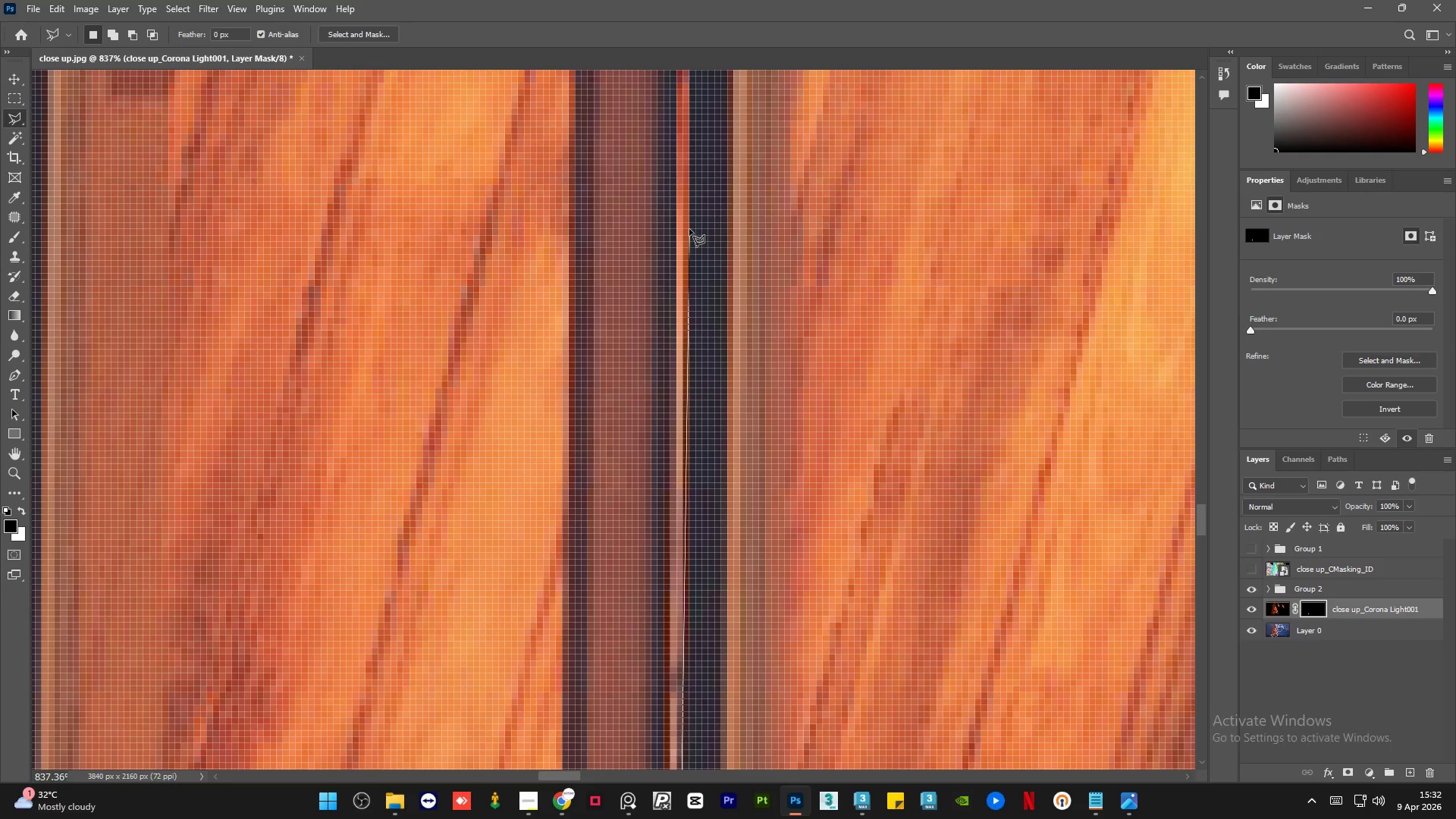 
left_click([691, 463])
 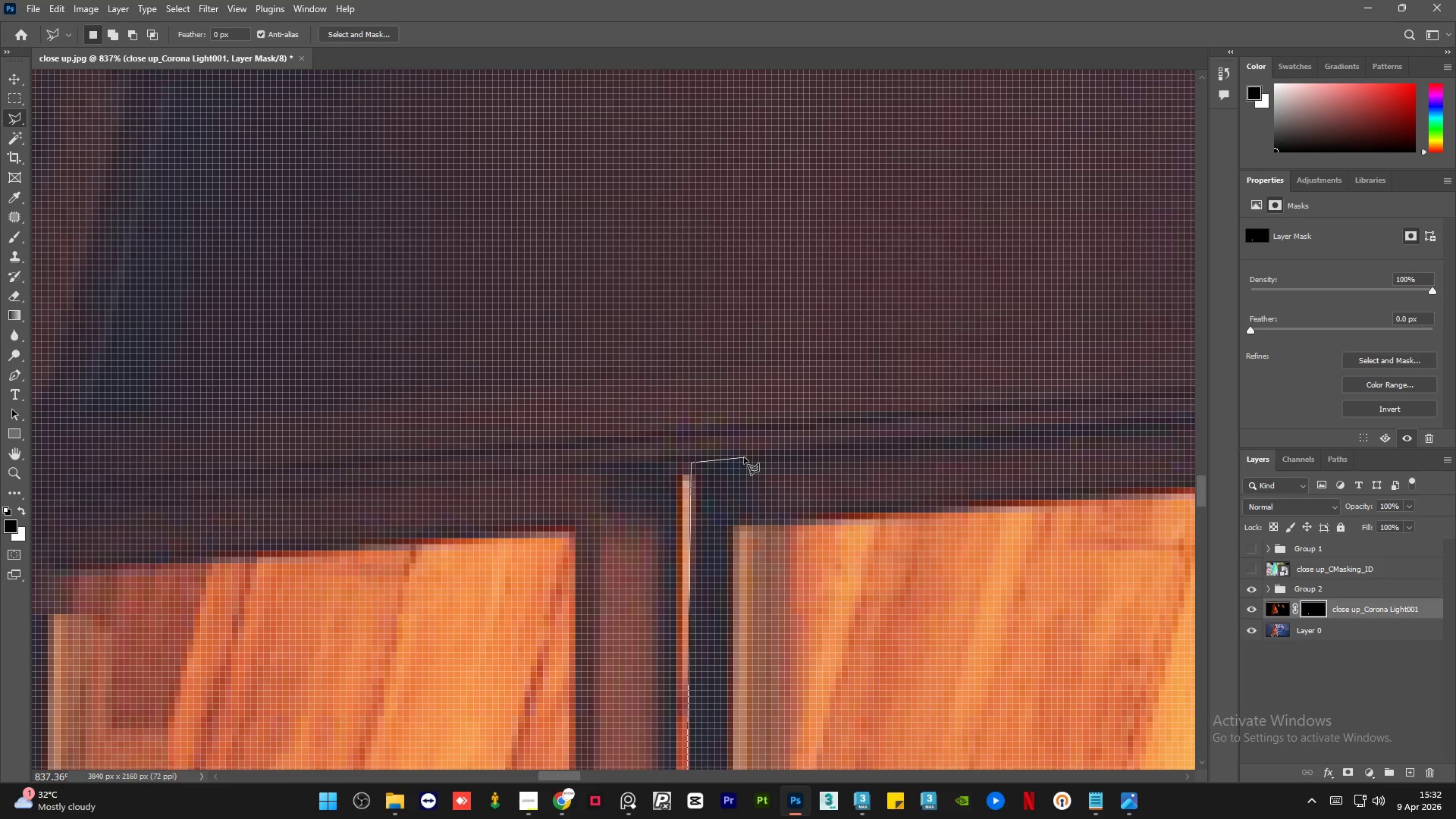 
left_click([744, 457])
 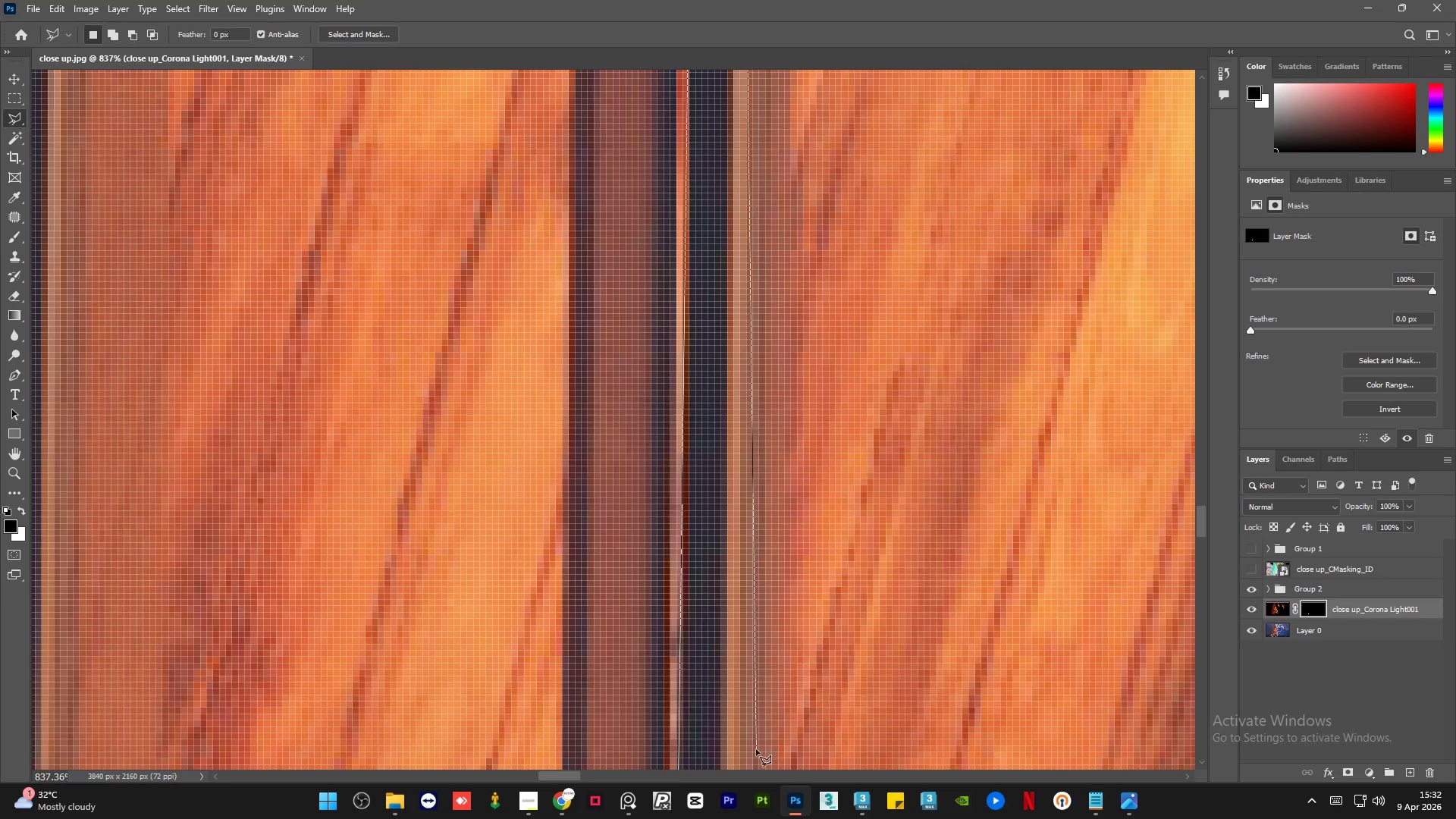 
mouse_move([703, 812])
 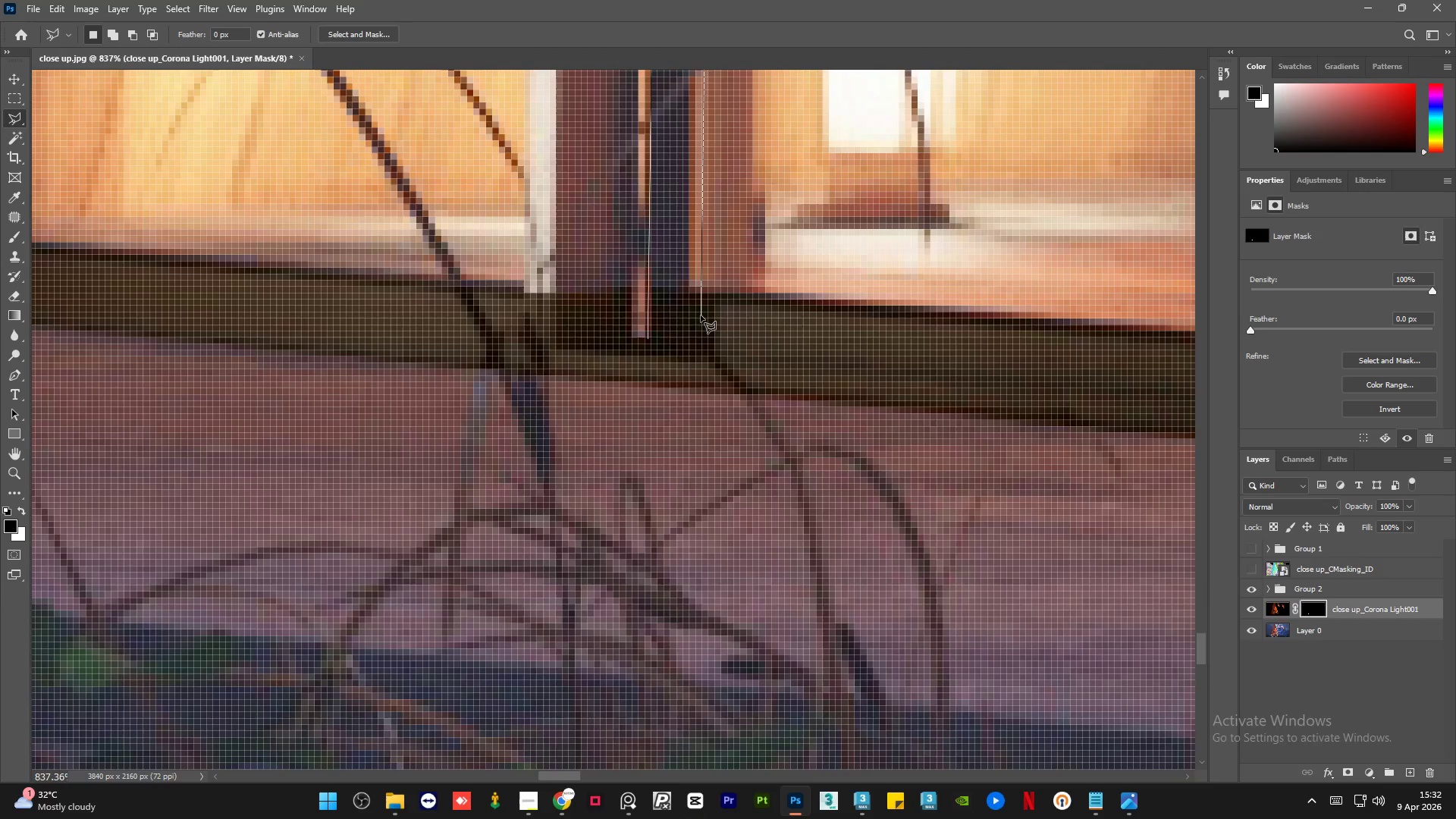 
left_click([701, 315])
 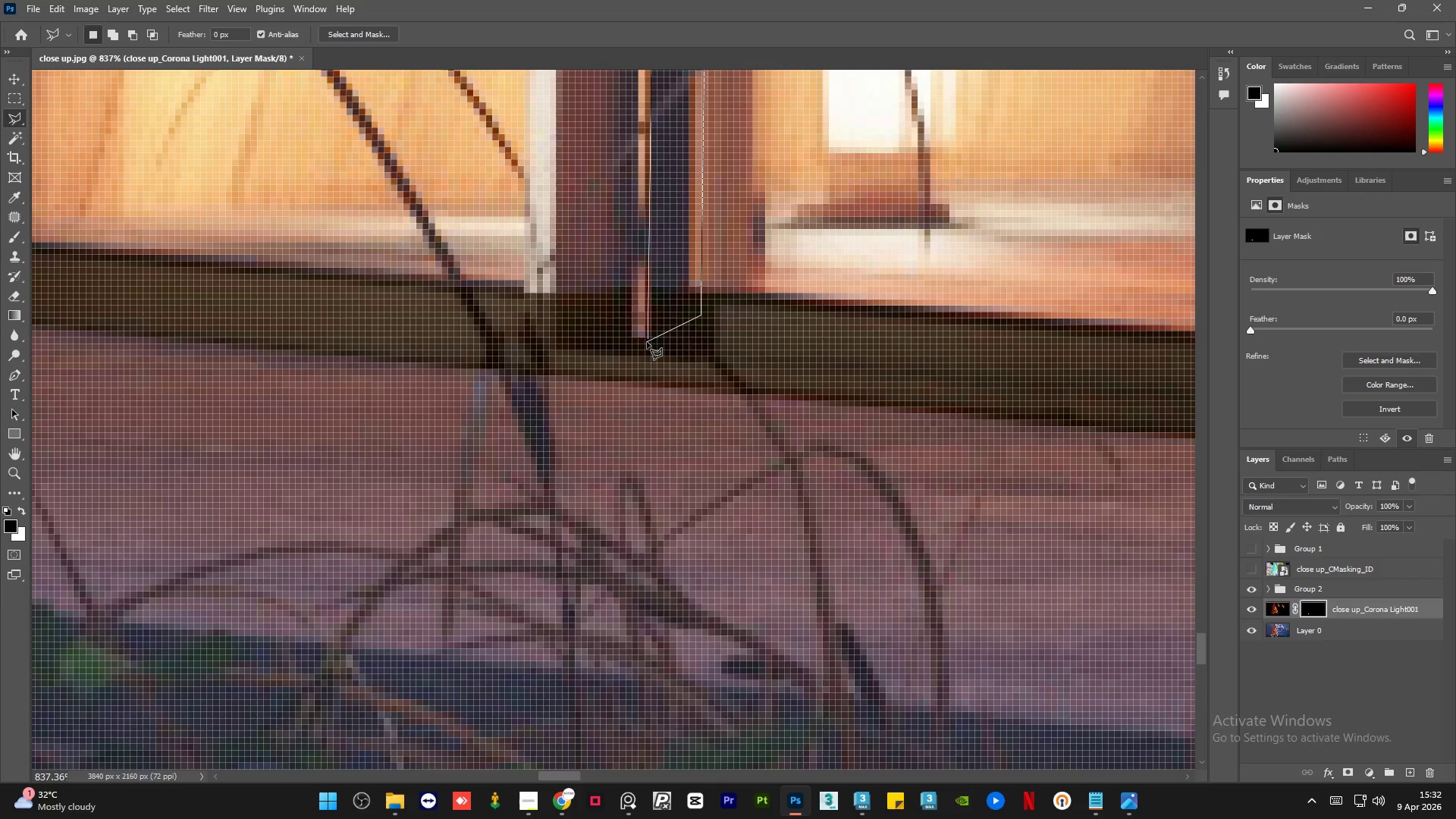 
double_click([647, 342])
 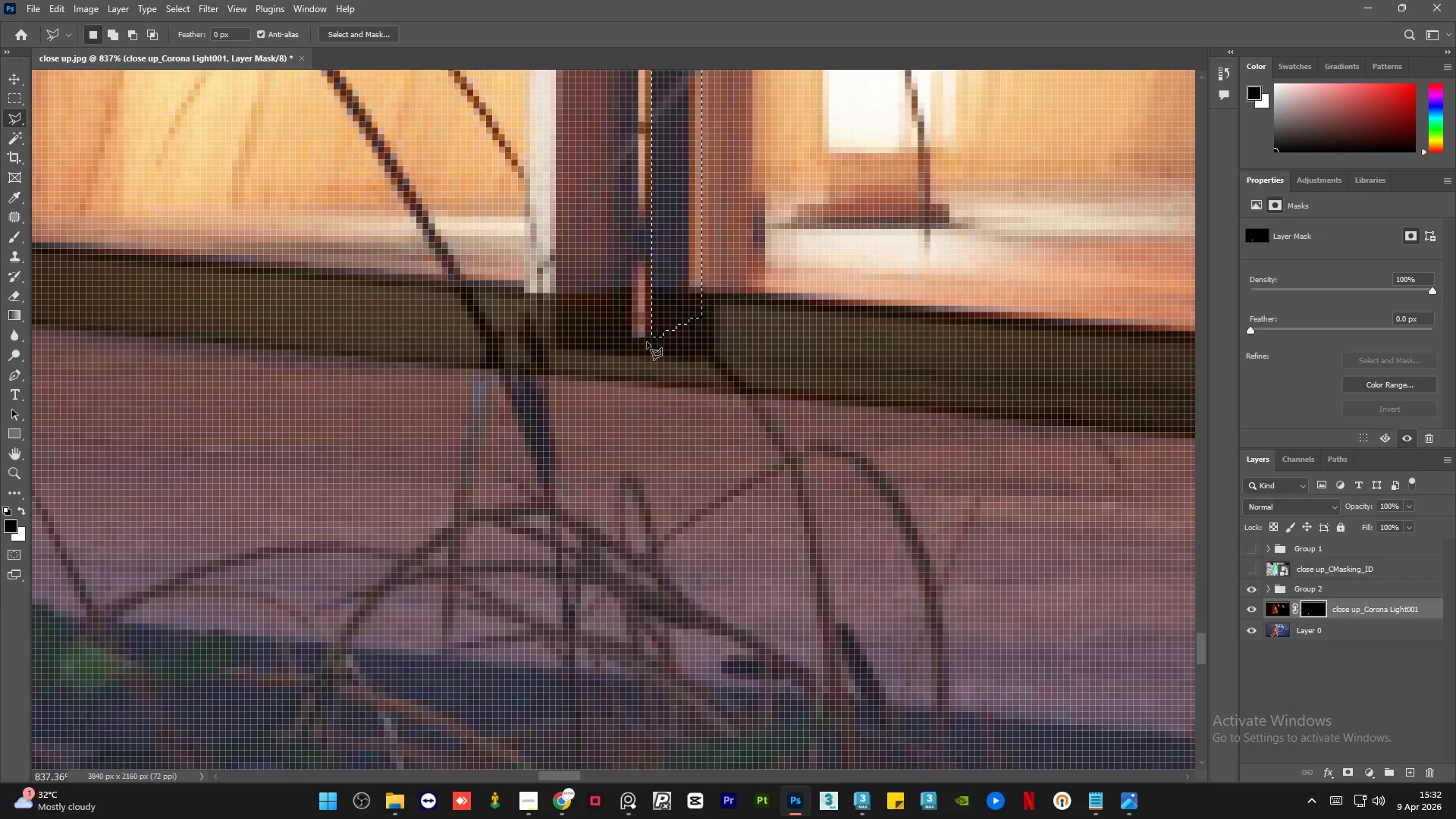 
key(Delete)
 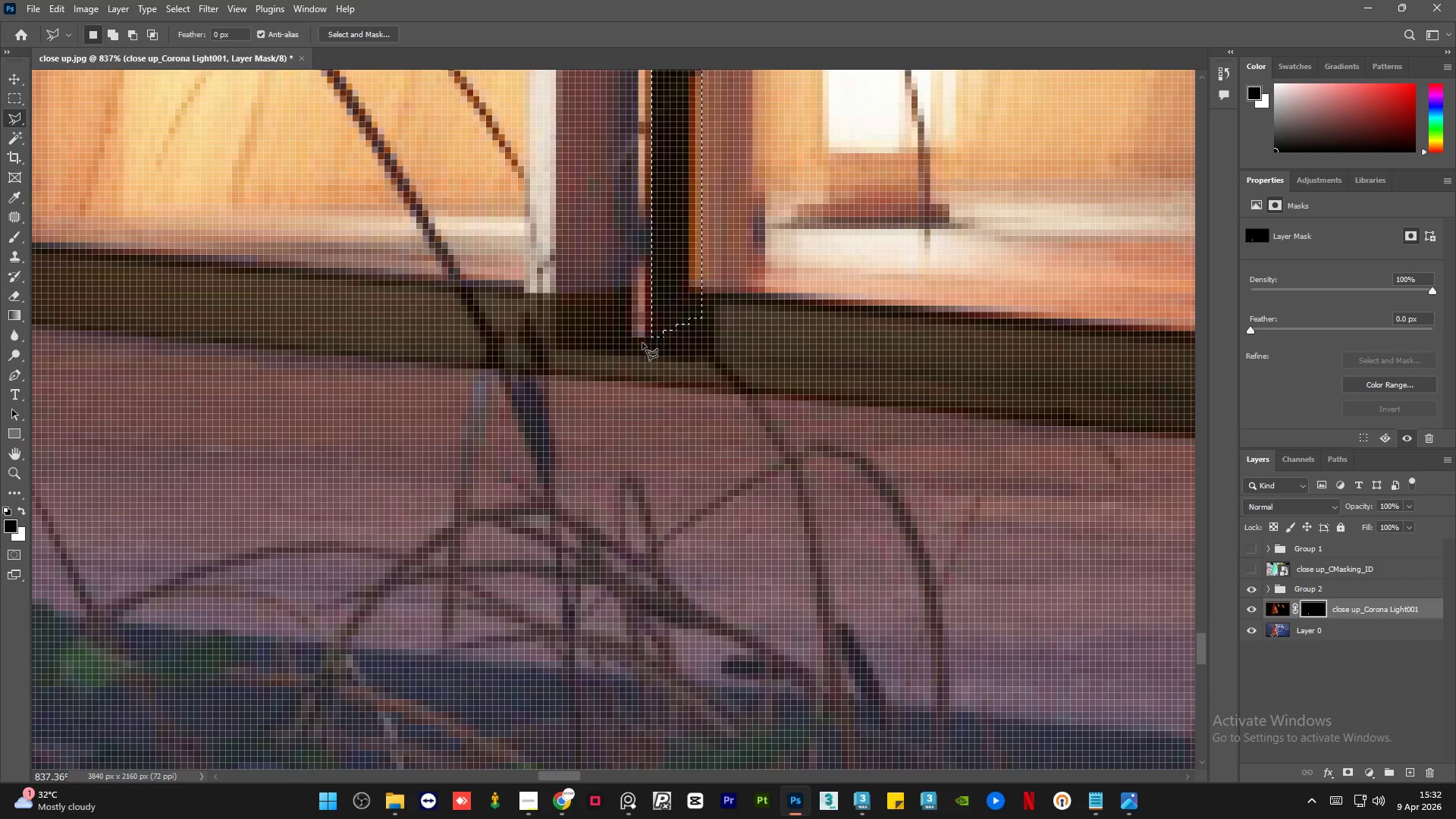 
key(Control+D)
 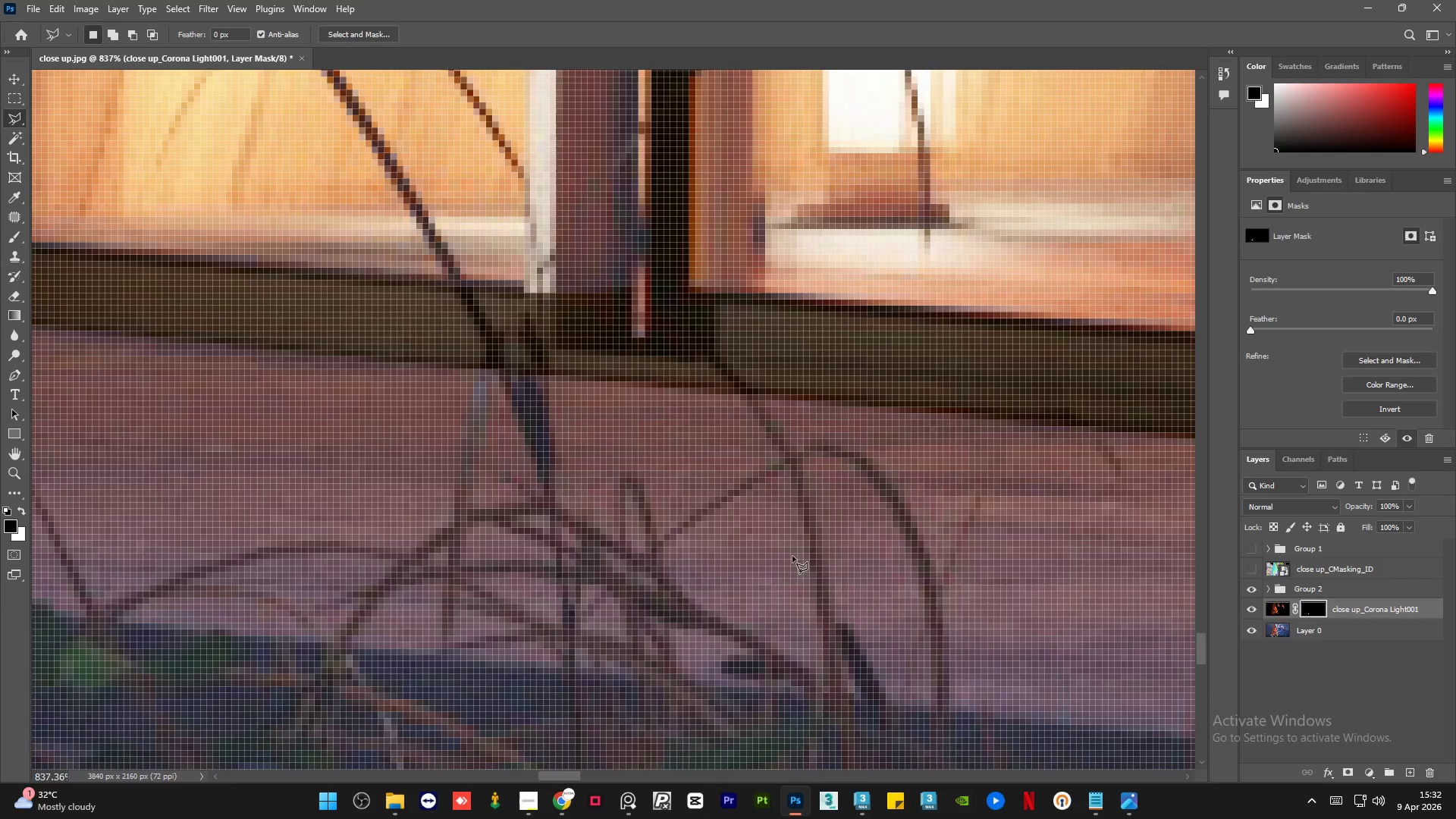 
hold_key(key=AltLeft, duration=1.23)
 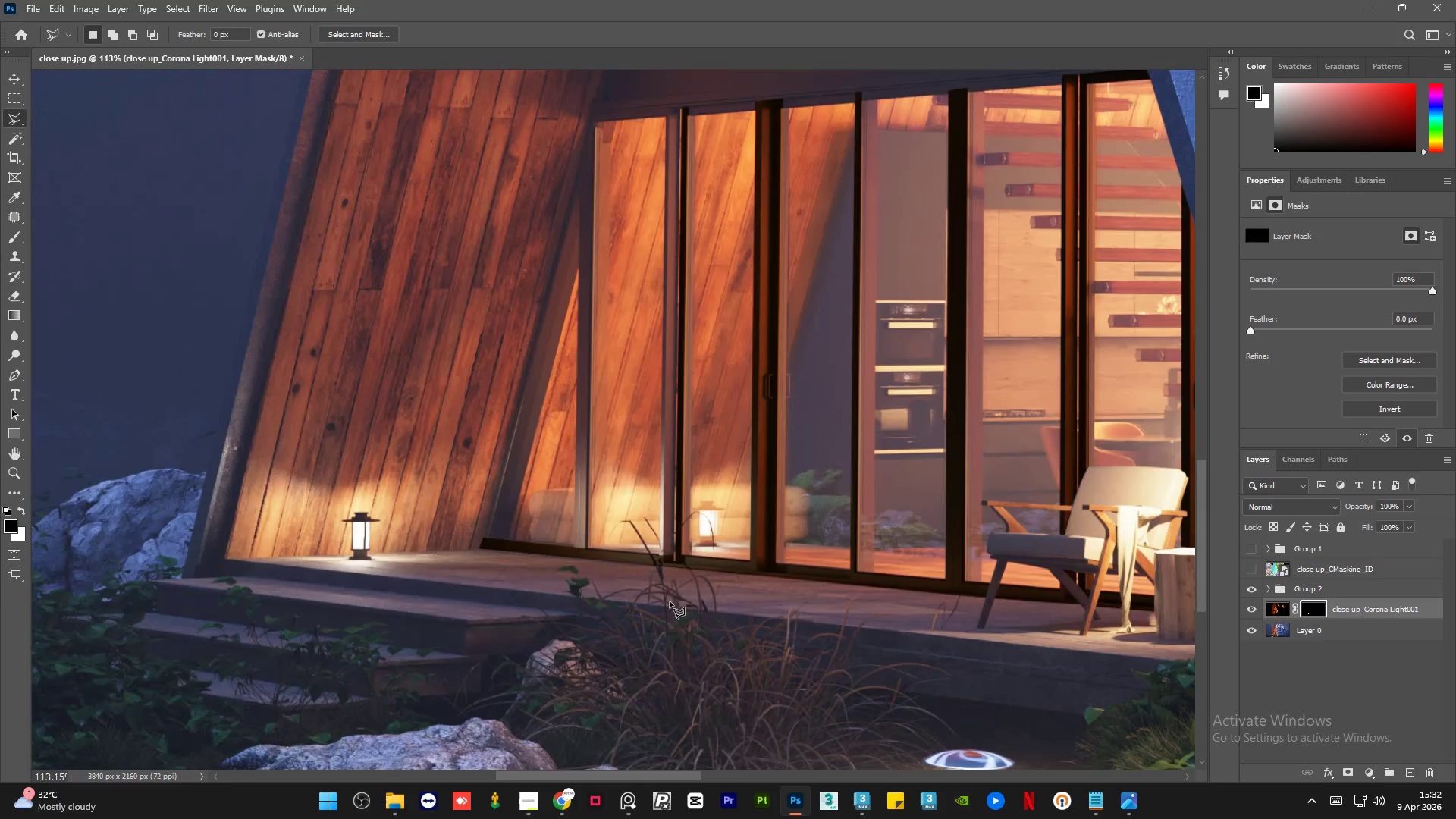 
hold_key(key=AltLeft, duration=0.34)
 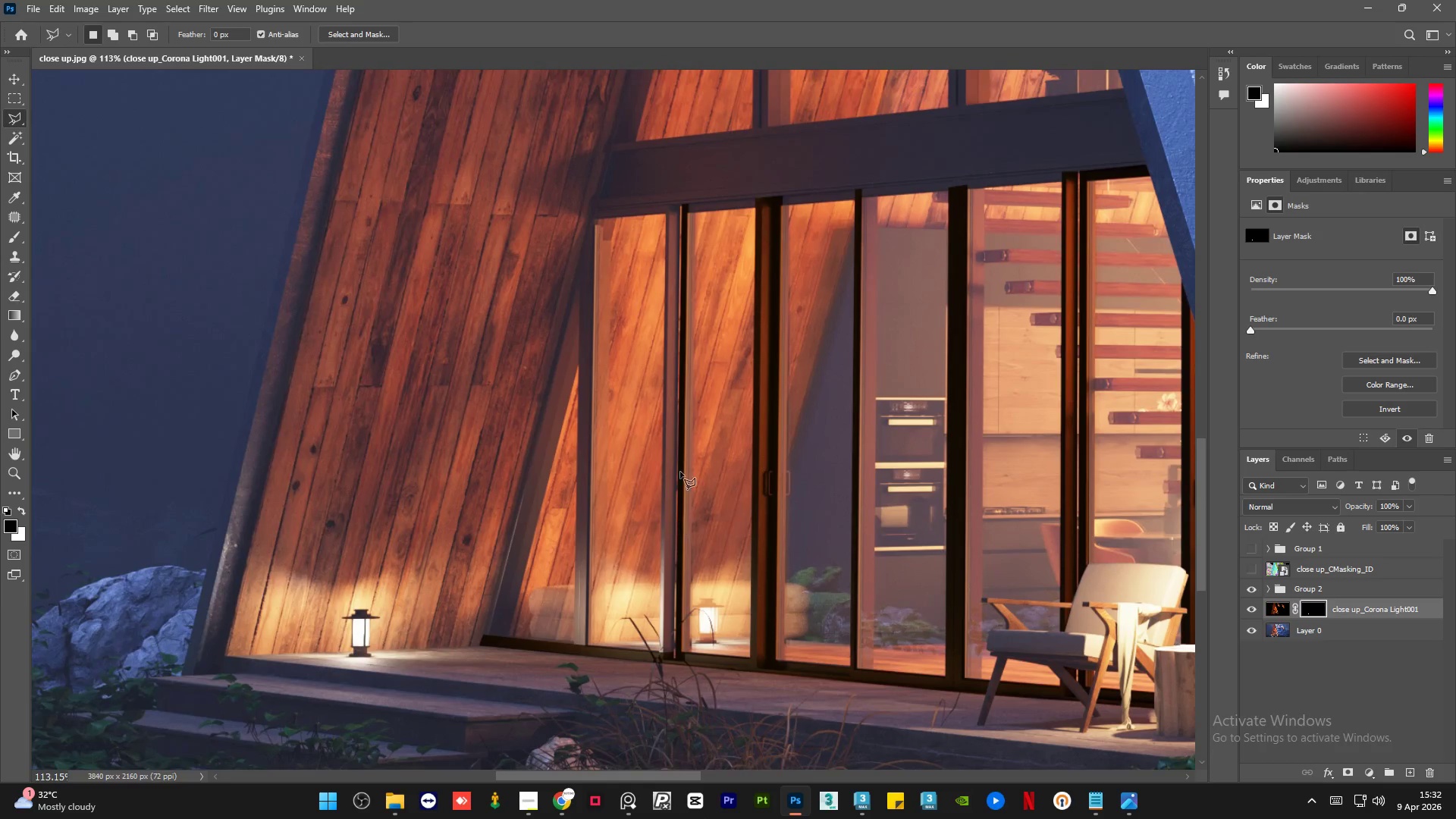 
scroll: coordinate [667, 592], scroll_direction: down, amount: 15.0
 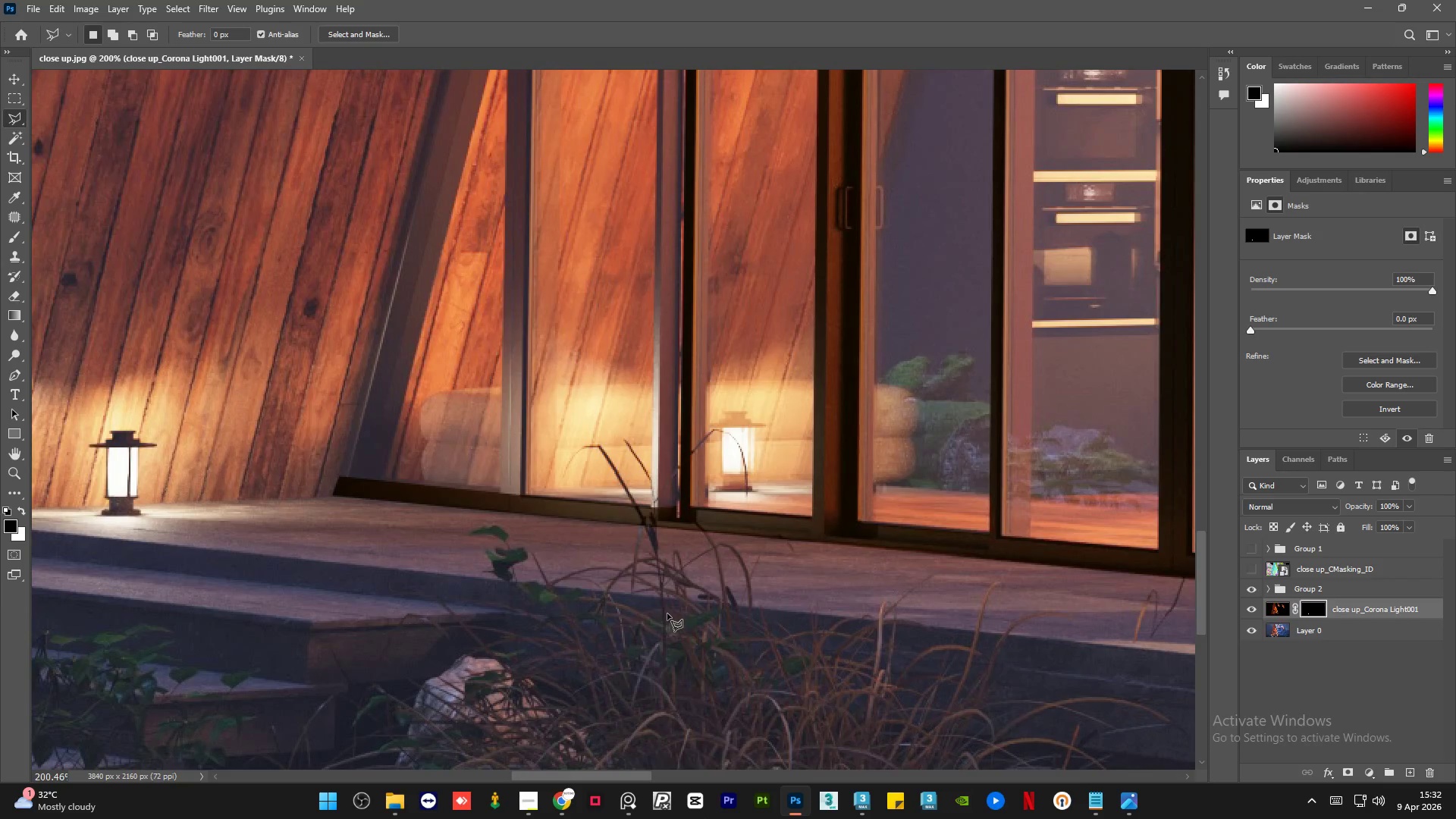 
hold_key(key=AltLeft, duration=1.5)
 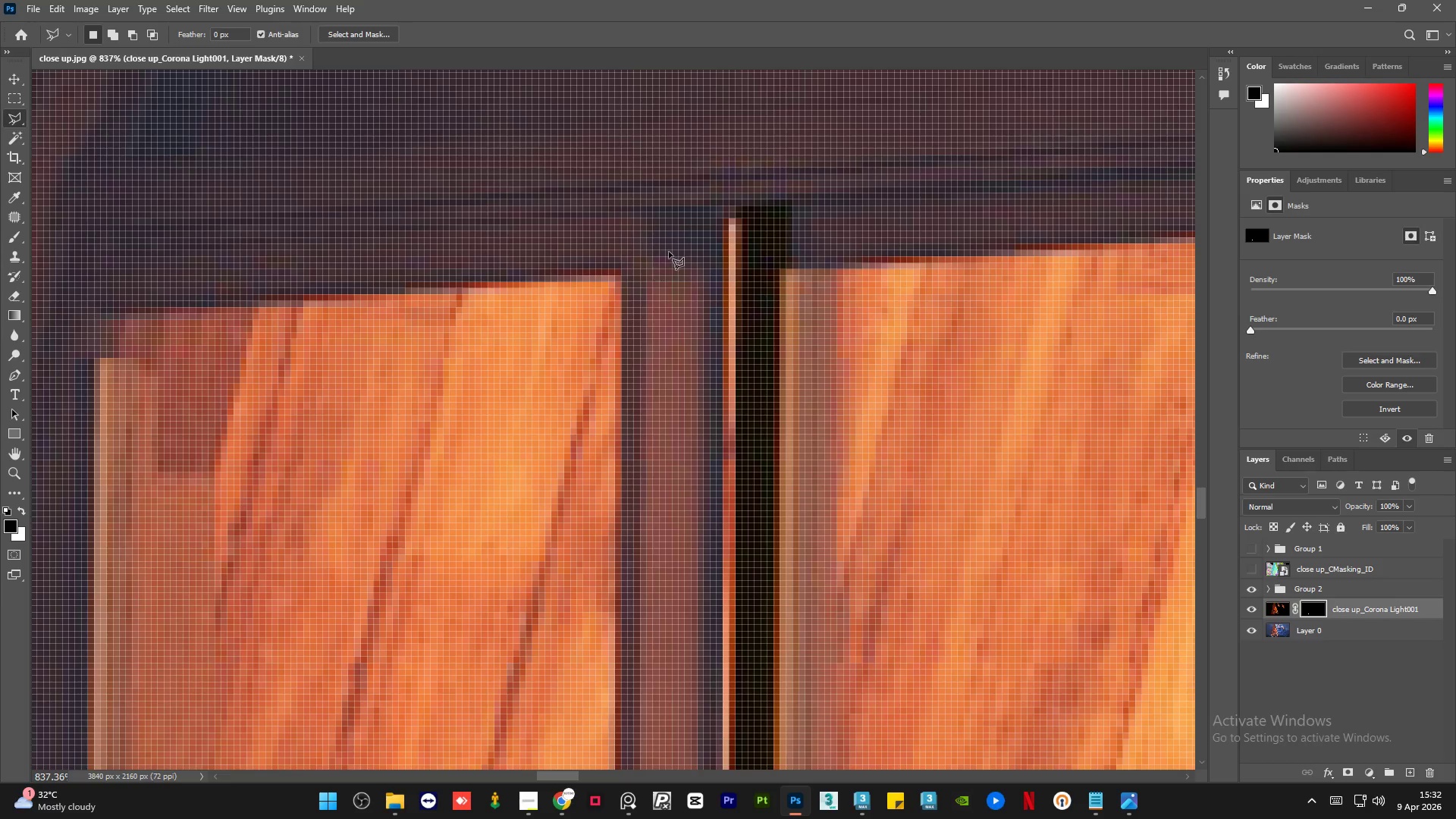 
key(Alt+AltLeft)
 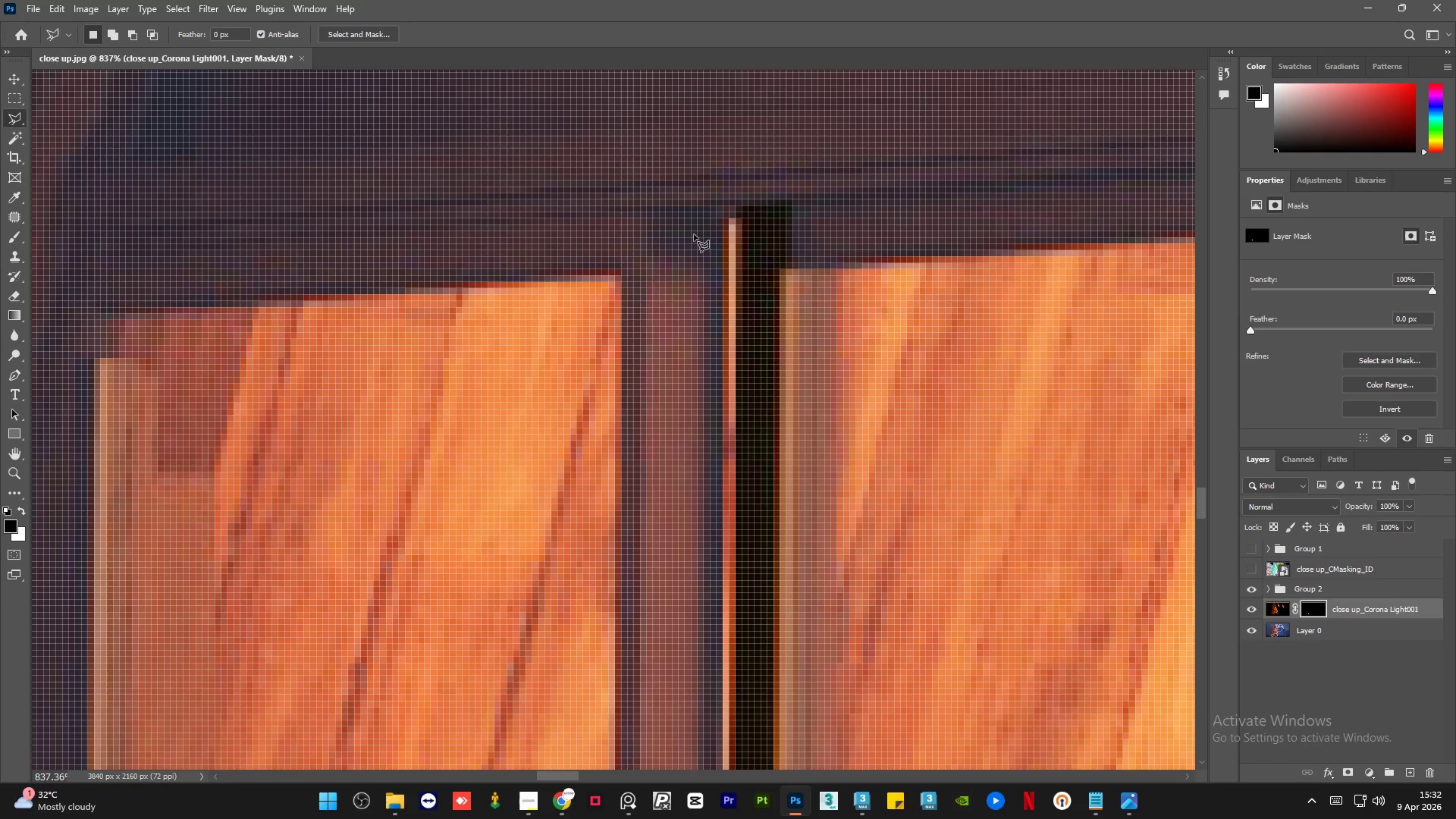 
key(Alt+AltLeft)
 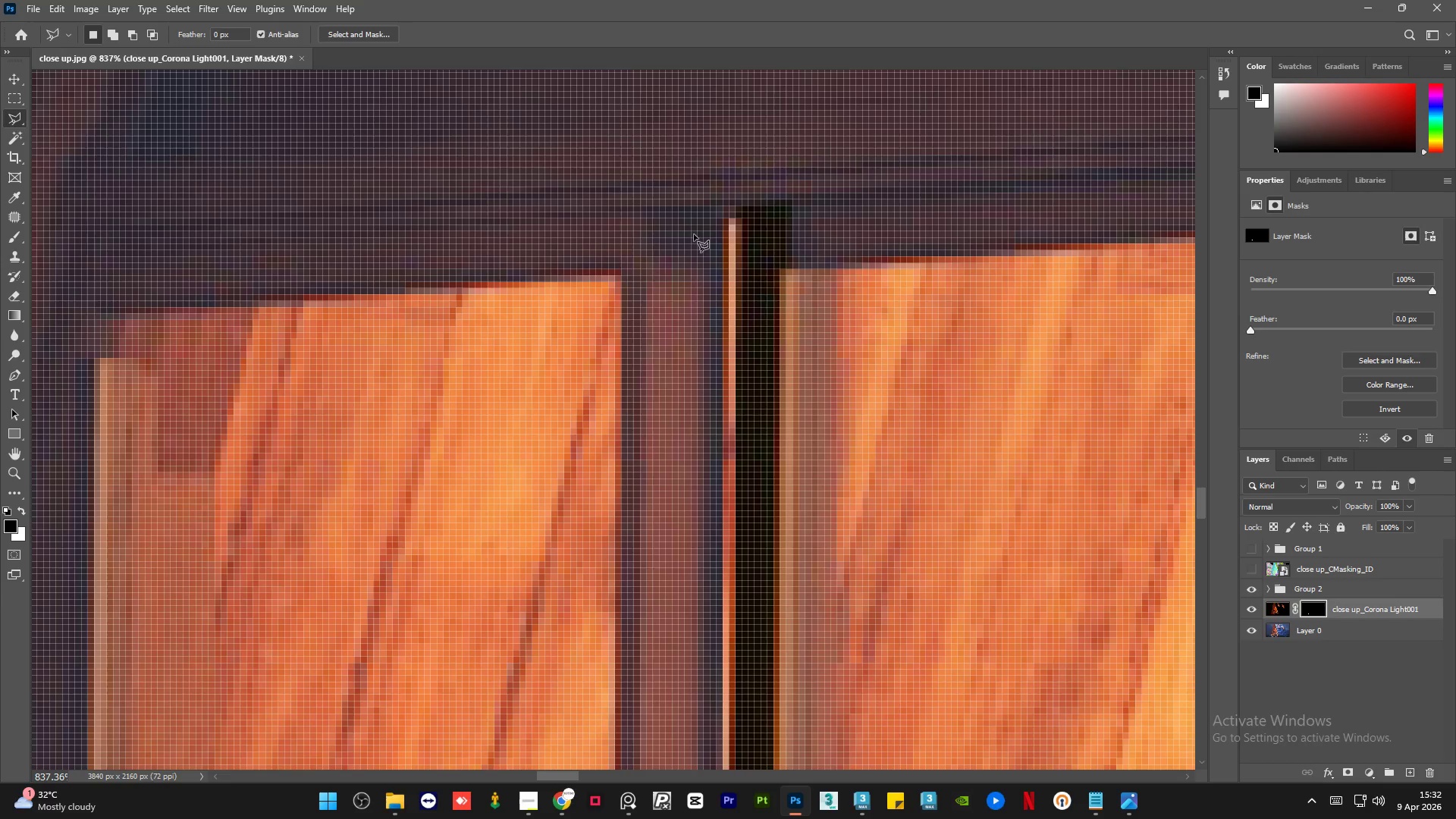 
key(Alt+AltLeft)
 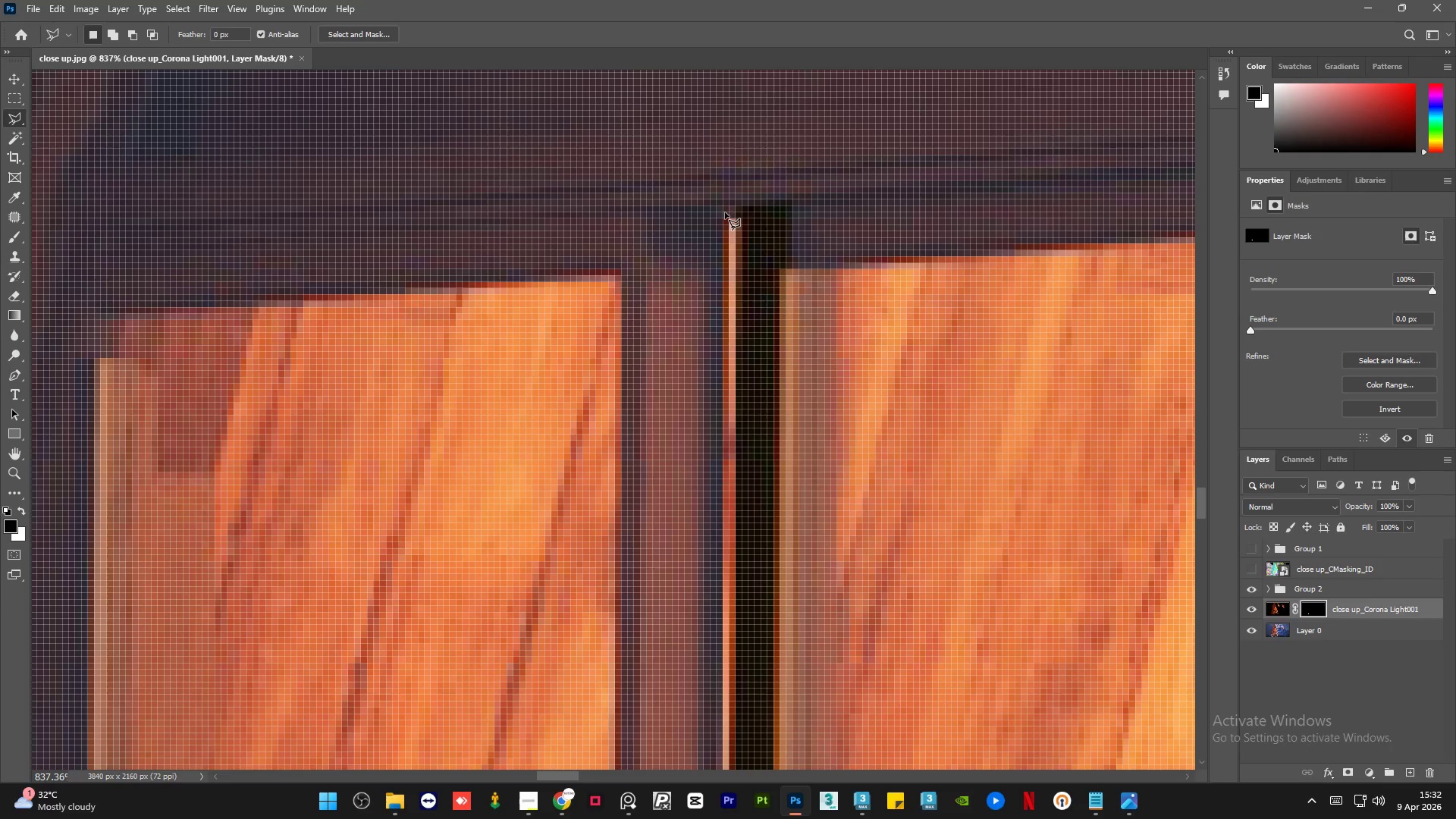 
scroll: coordinate [649, 273], scroll_direction: up, amount: 23.0
 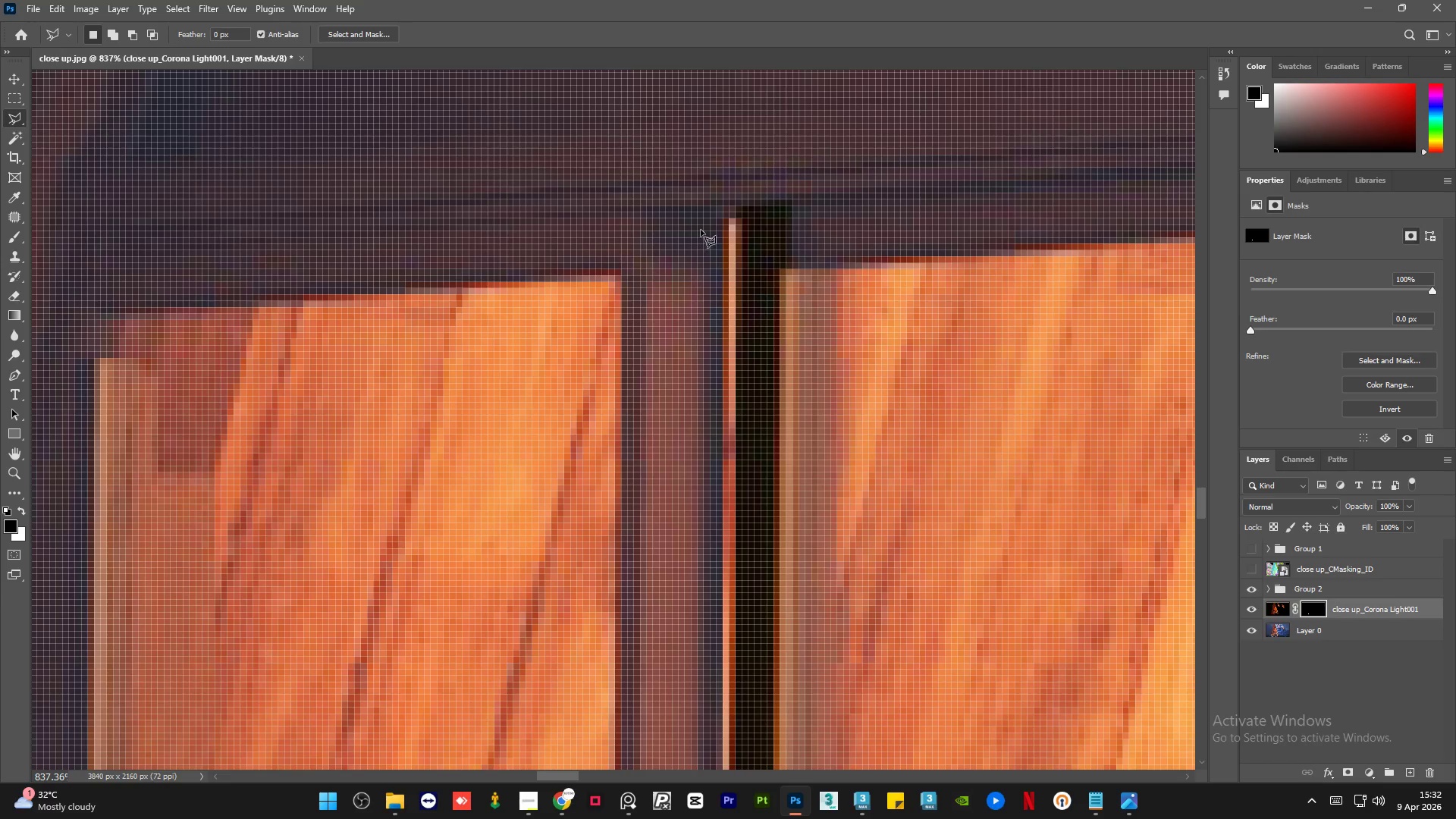 
left_click([725, 212])
 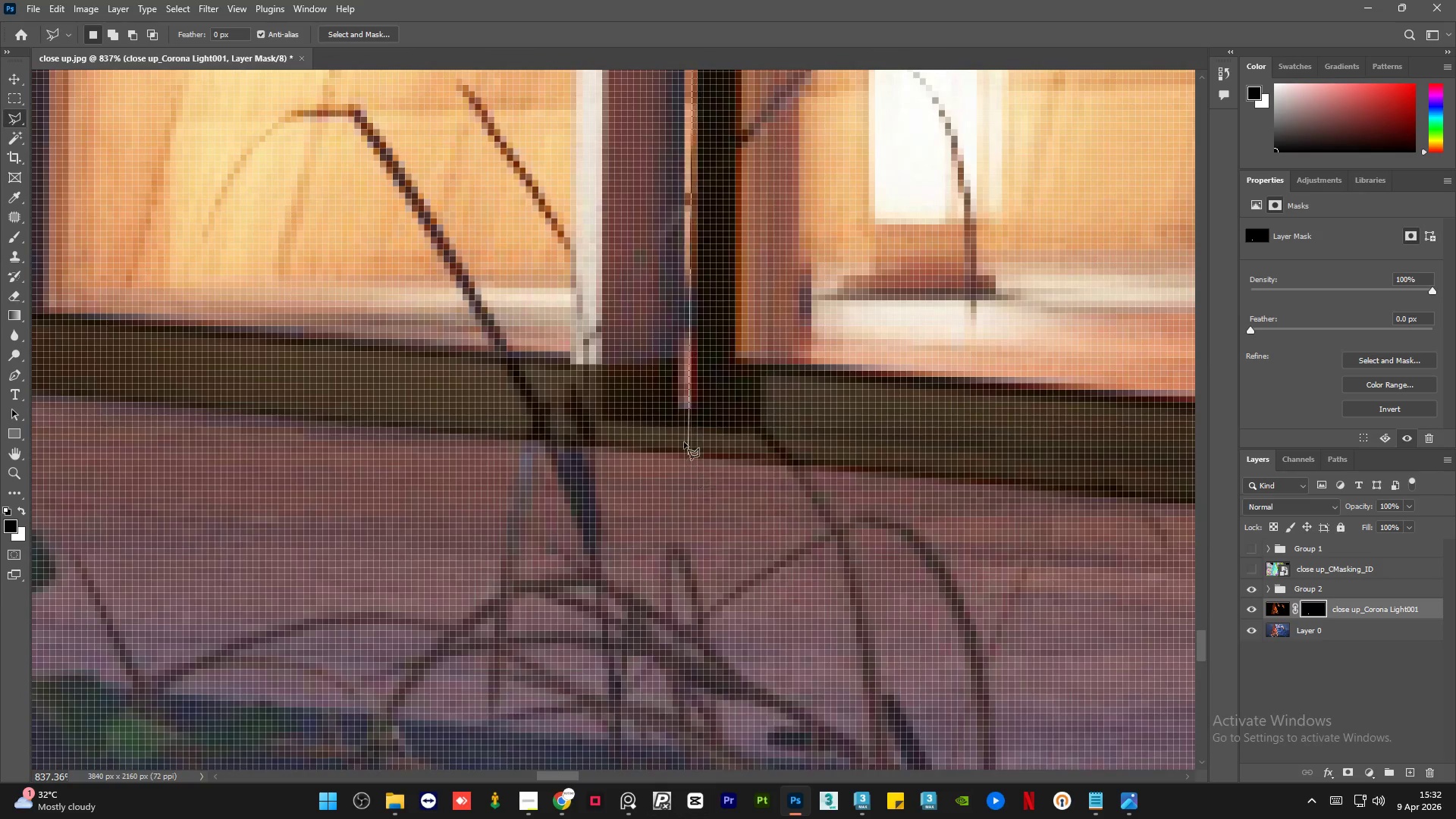 
left_click([683, 419])
 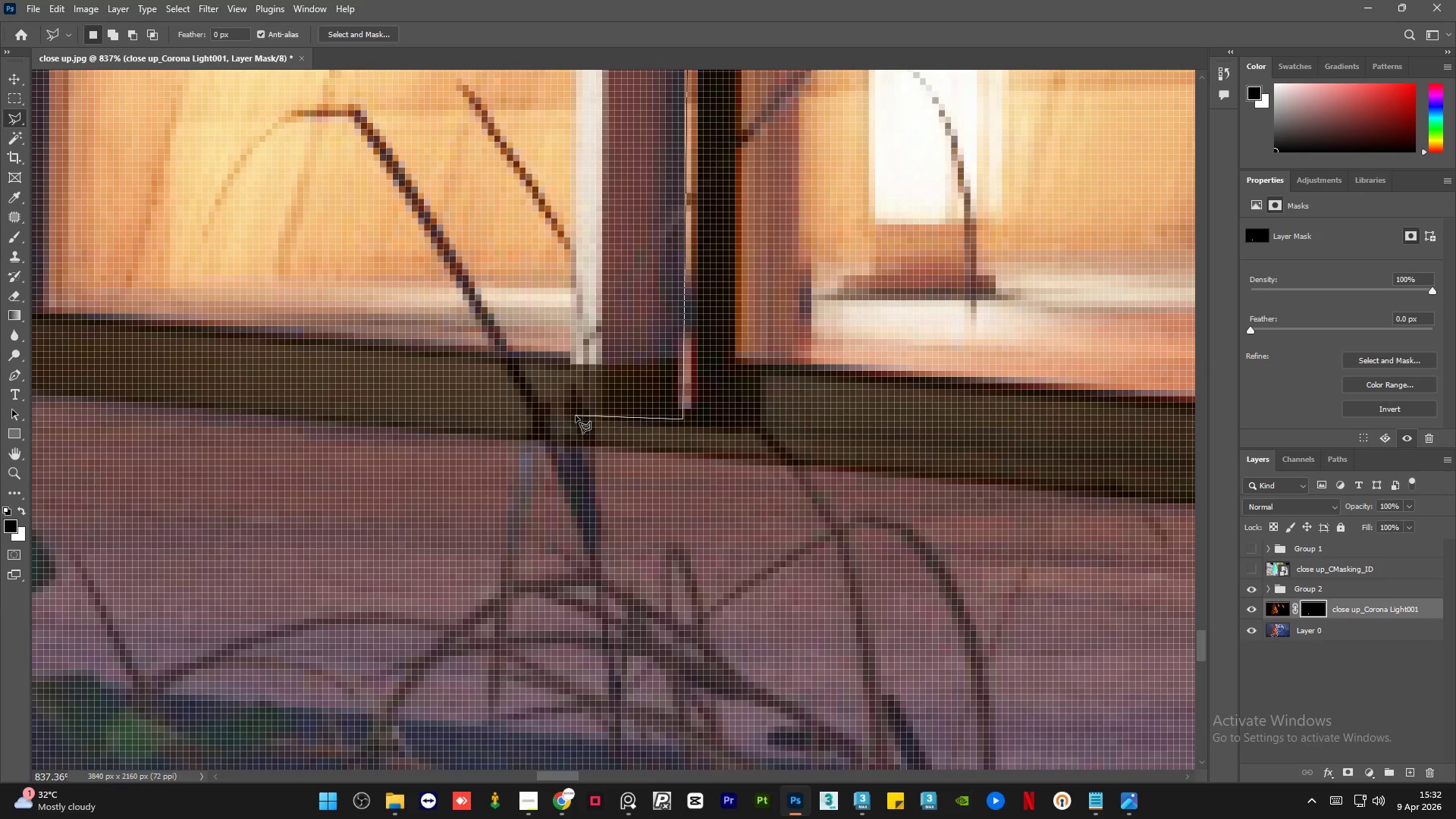 
left_click([573, 416])
 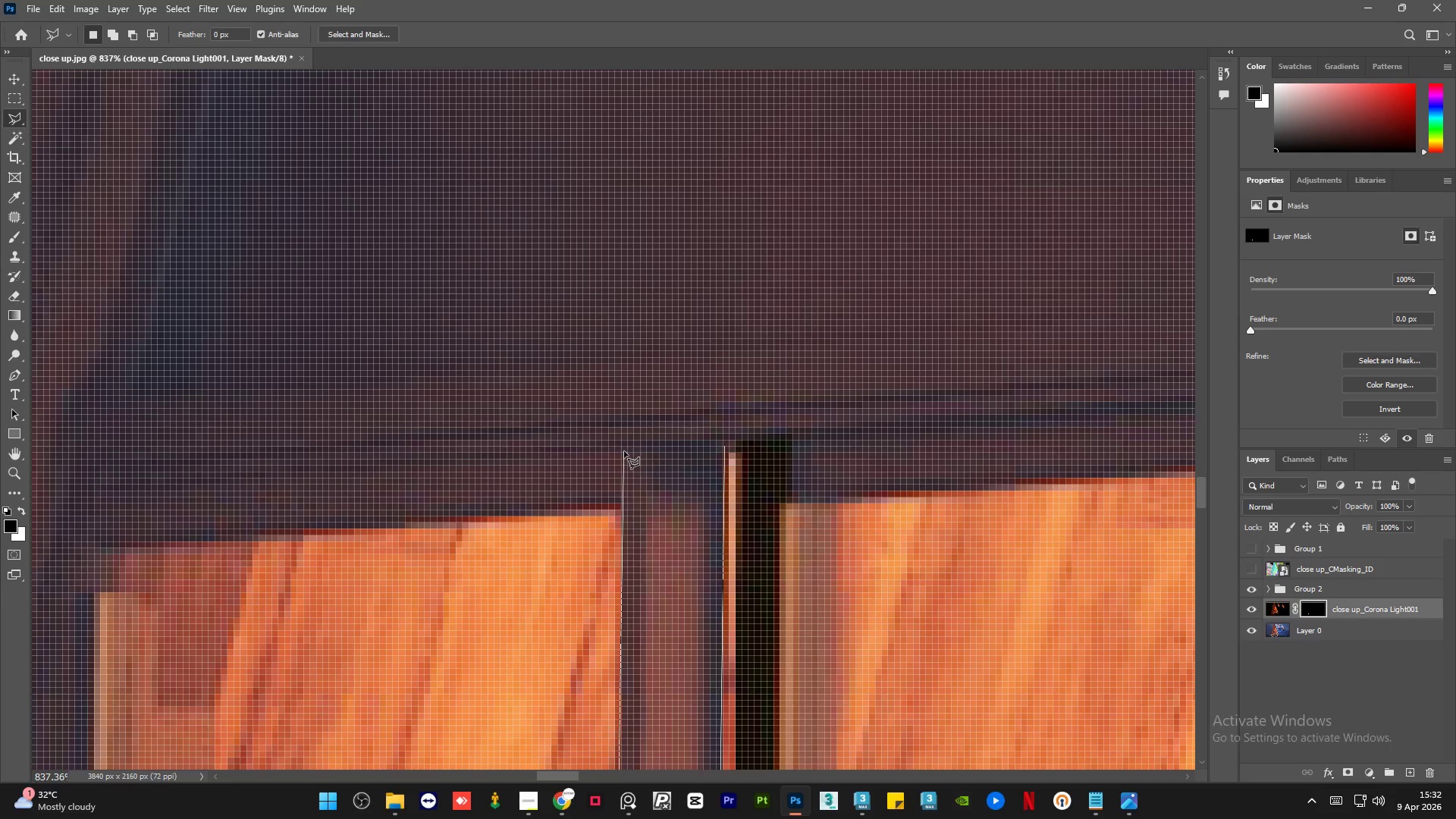 
wait(5.95)
 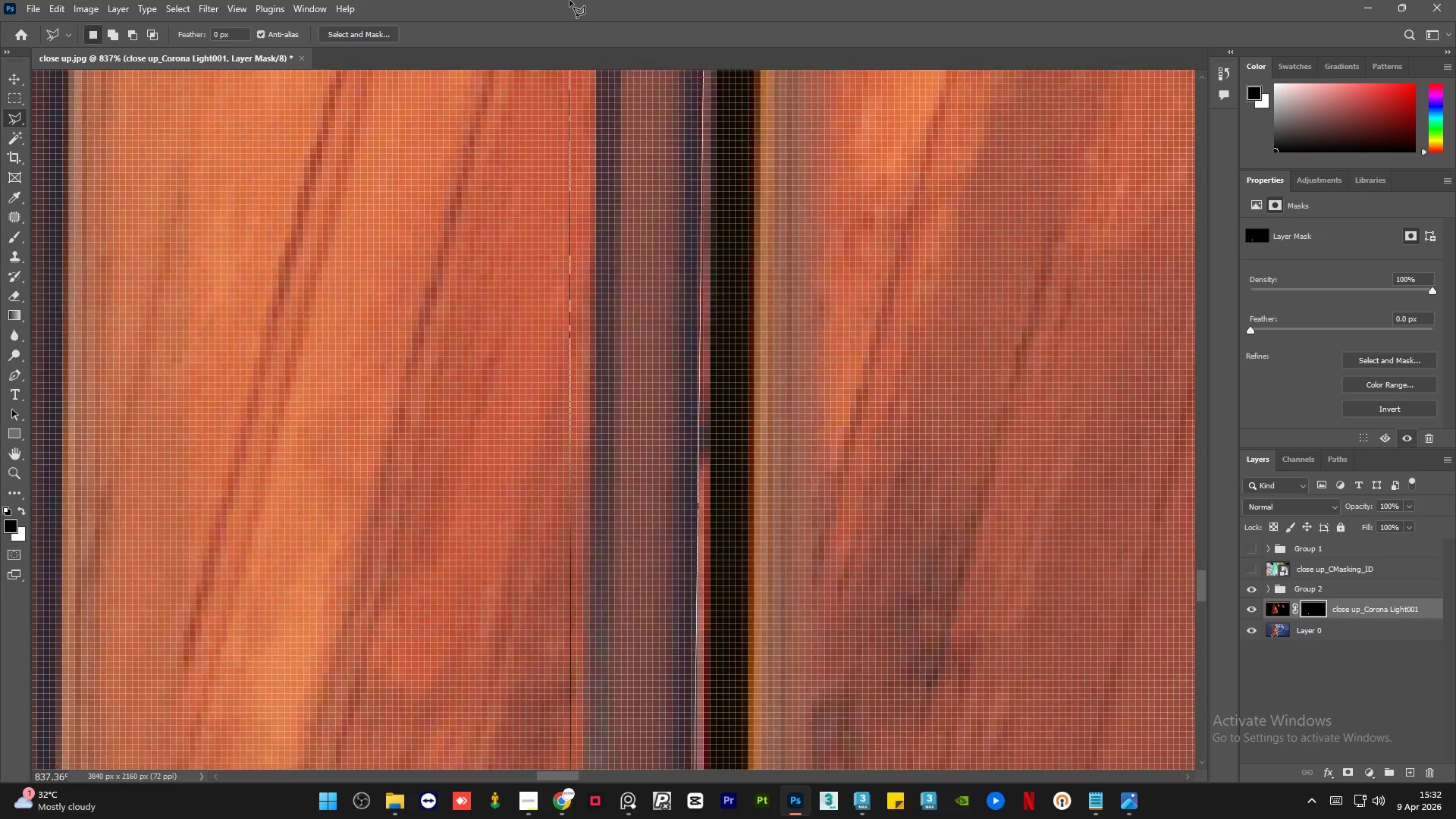 
left_click([623, 451])
 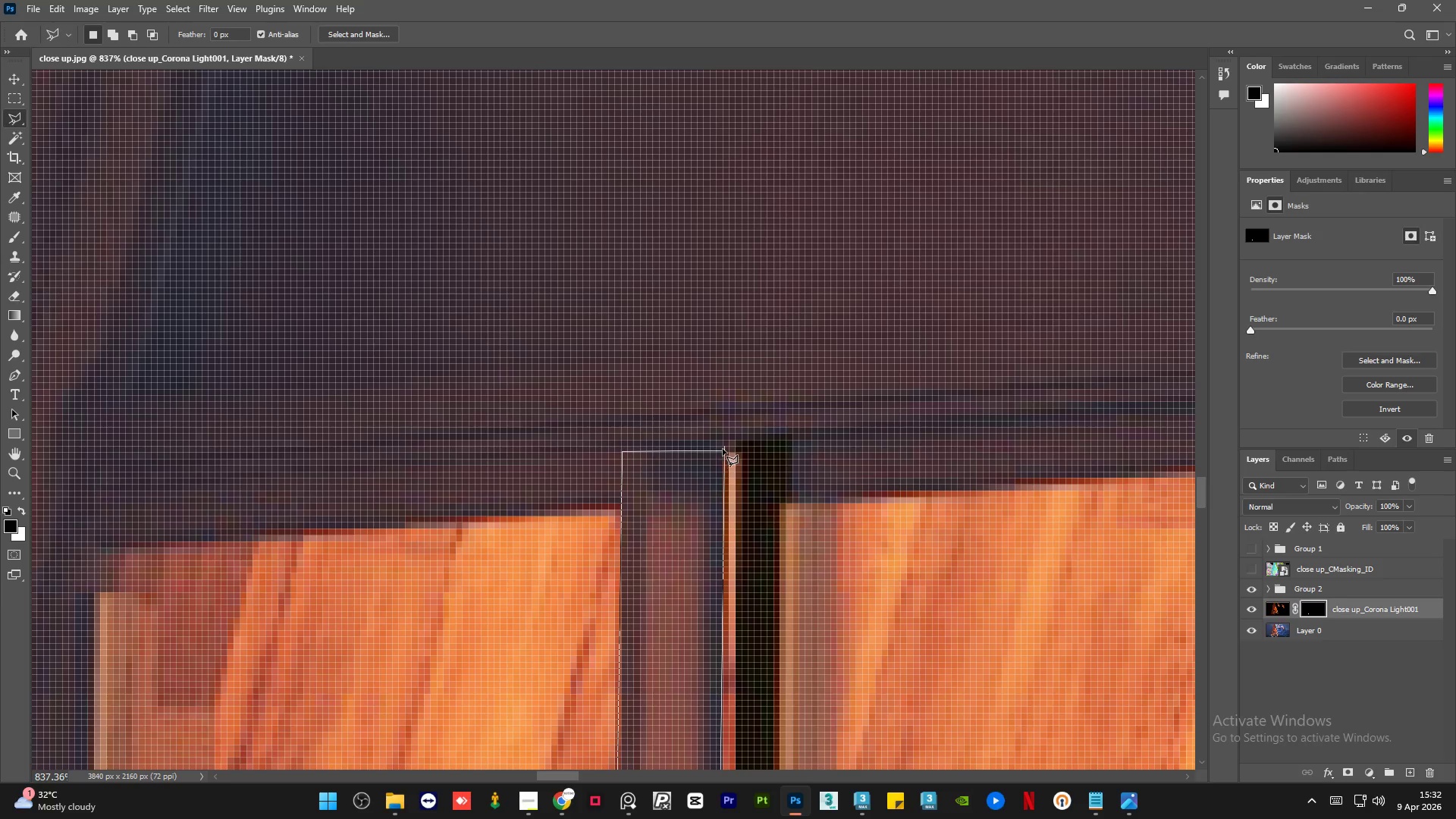 
left_click([725, 447])
 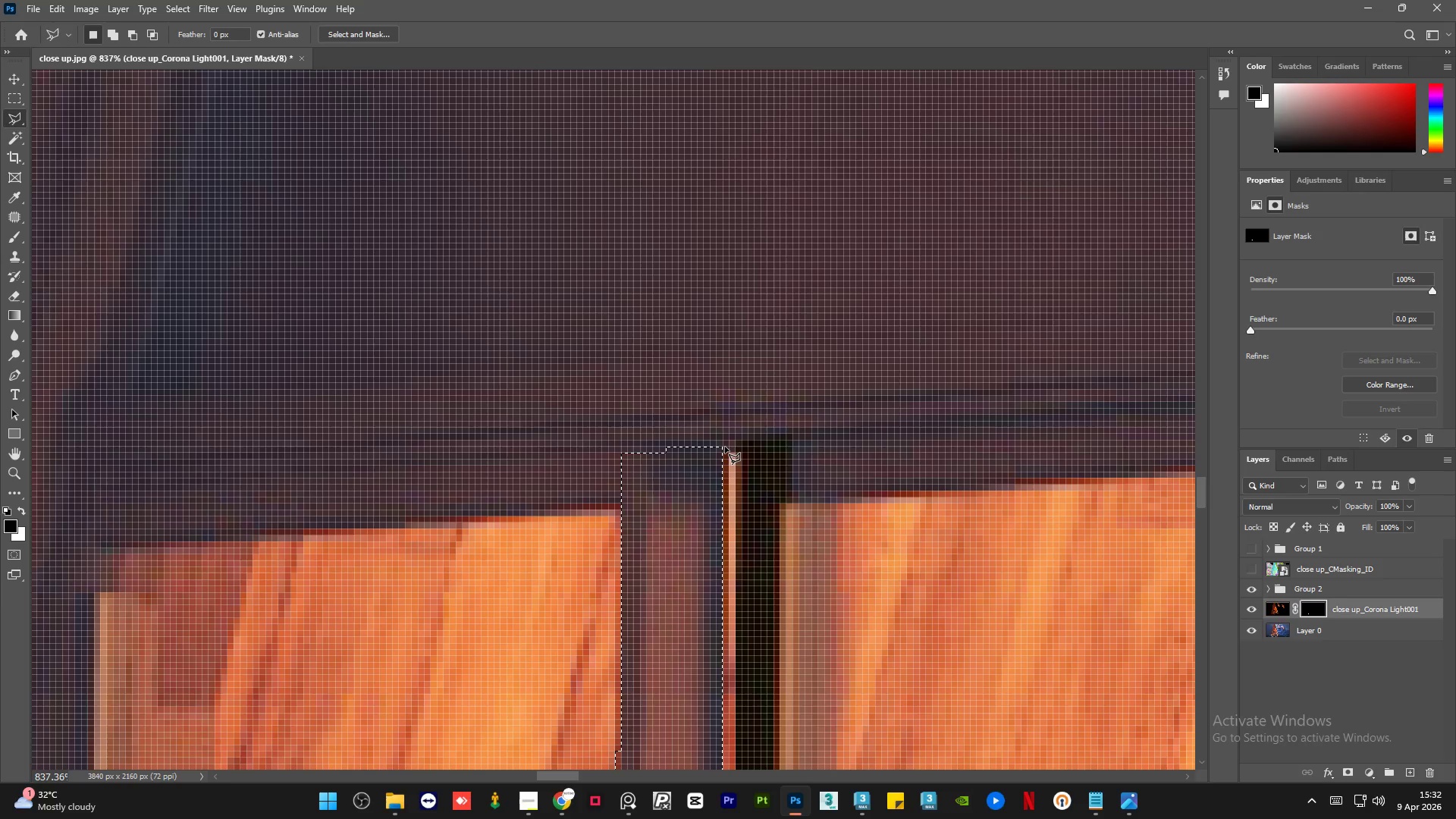 
key(Delete)
 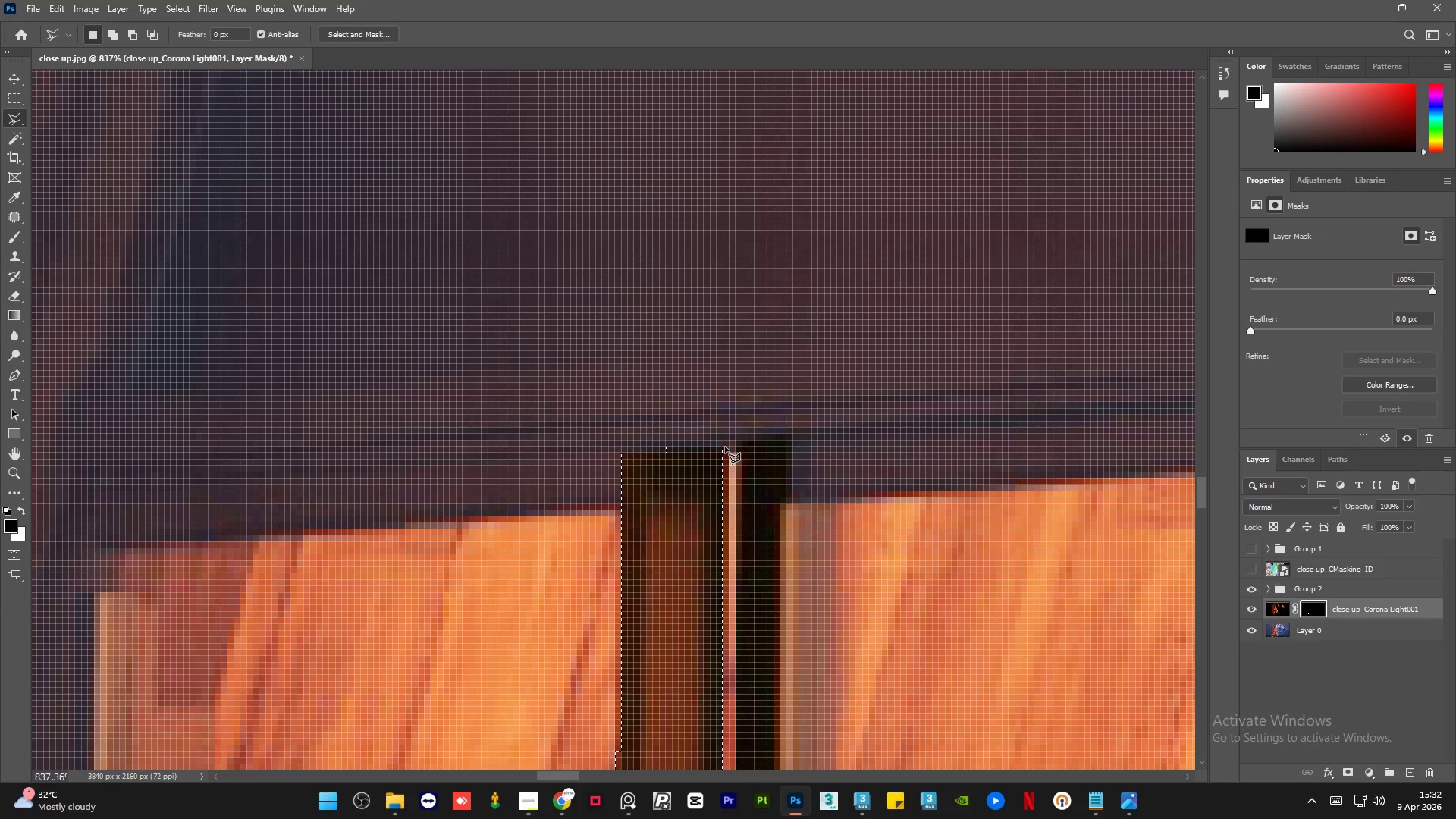 
key(Control+D)
 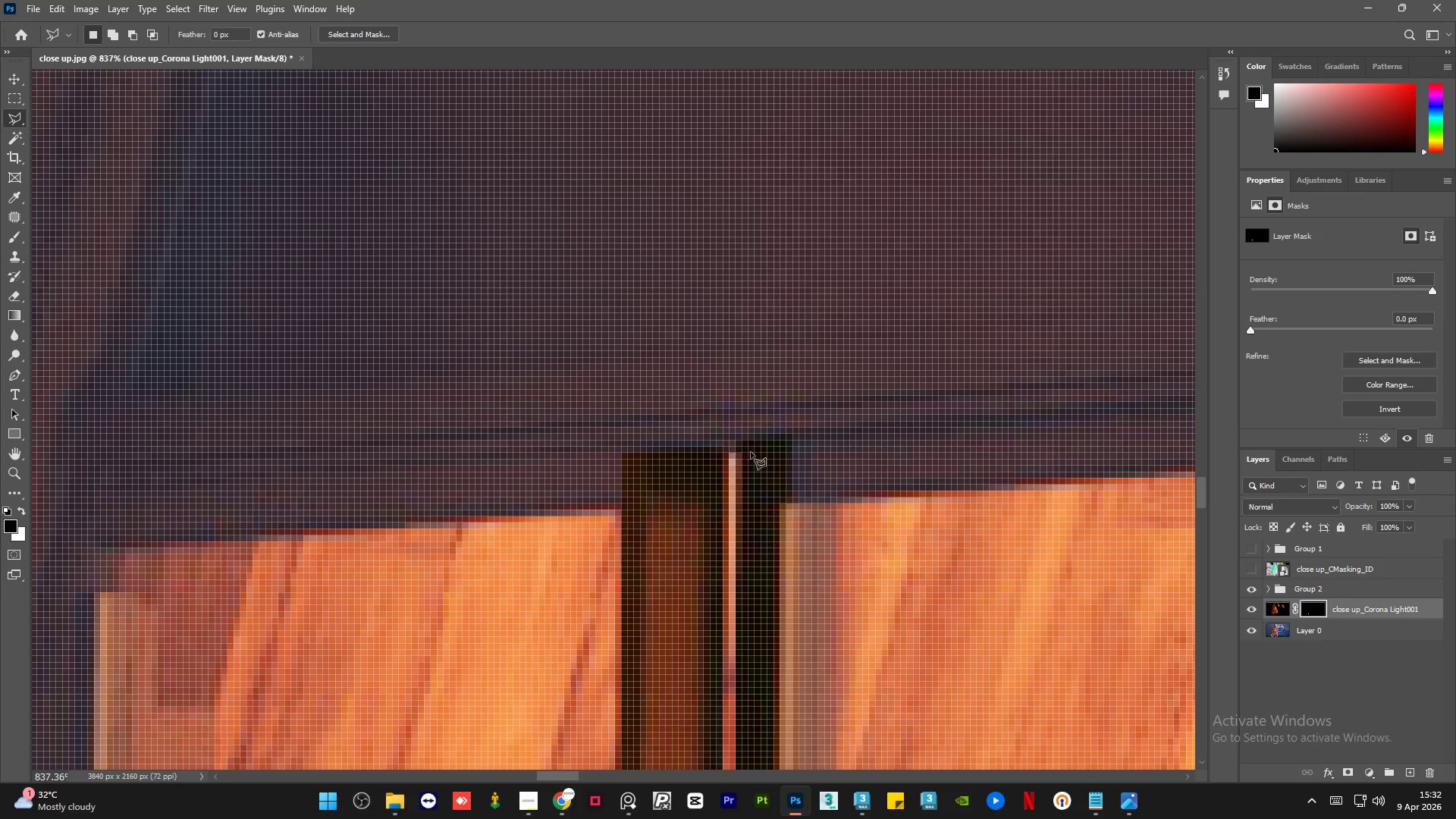 
hold_key(key=AltLeft, duration=1.5)
 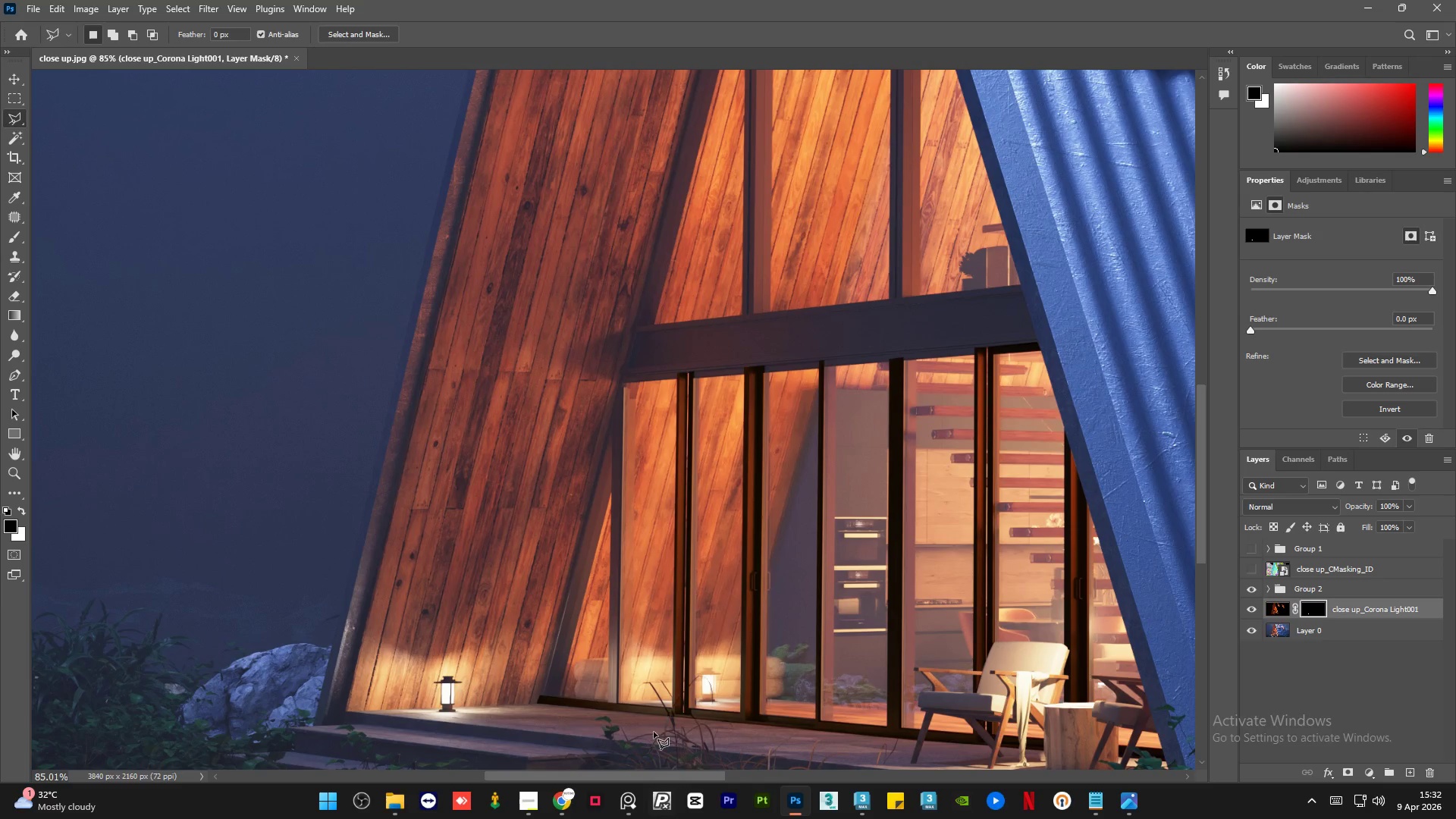 
hold_key(key=AltLeft, duration=1.52)
 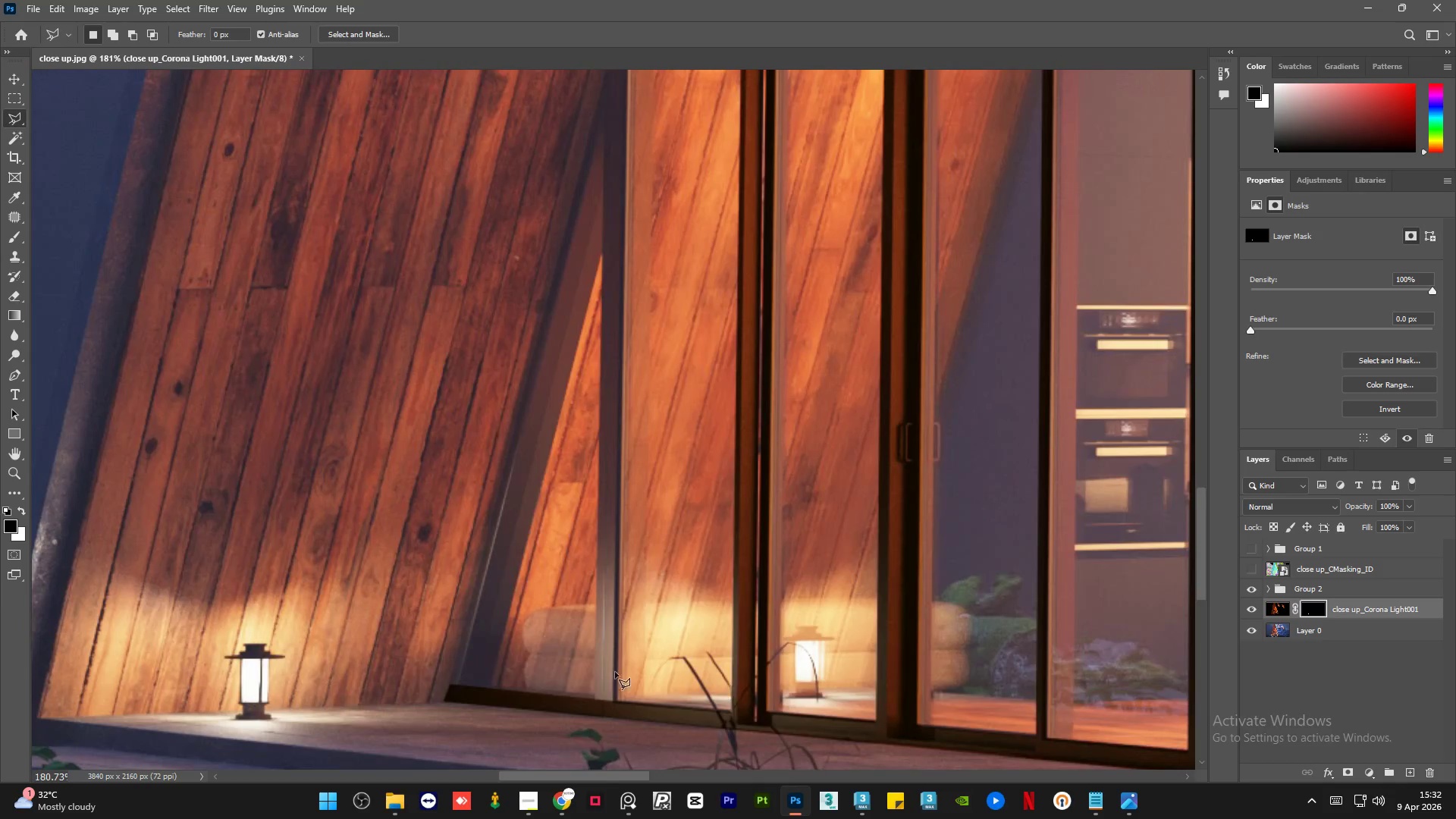 
hold_key(key=AltLeft, duration=1.51)
 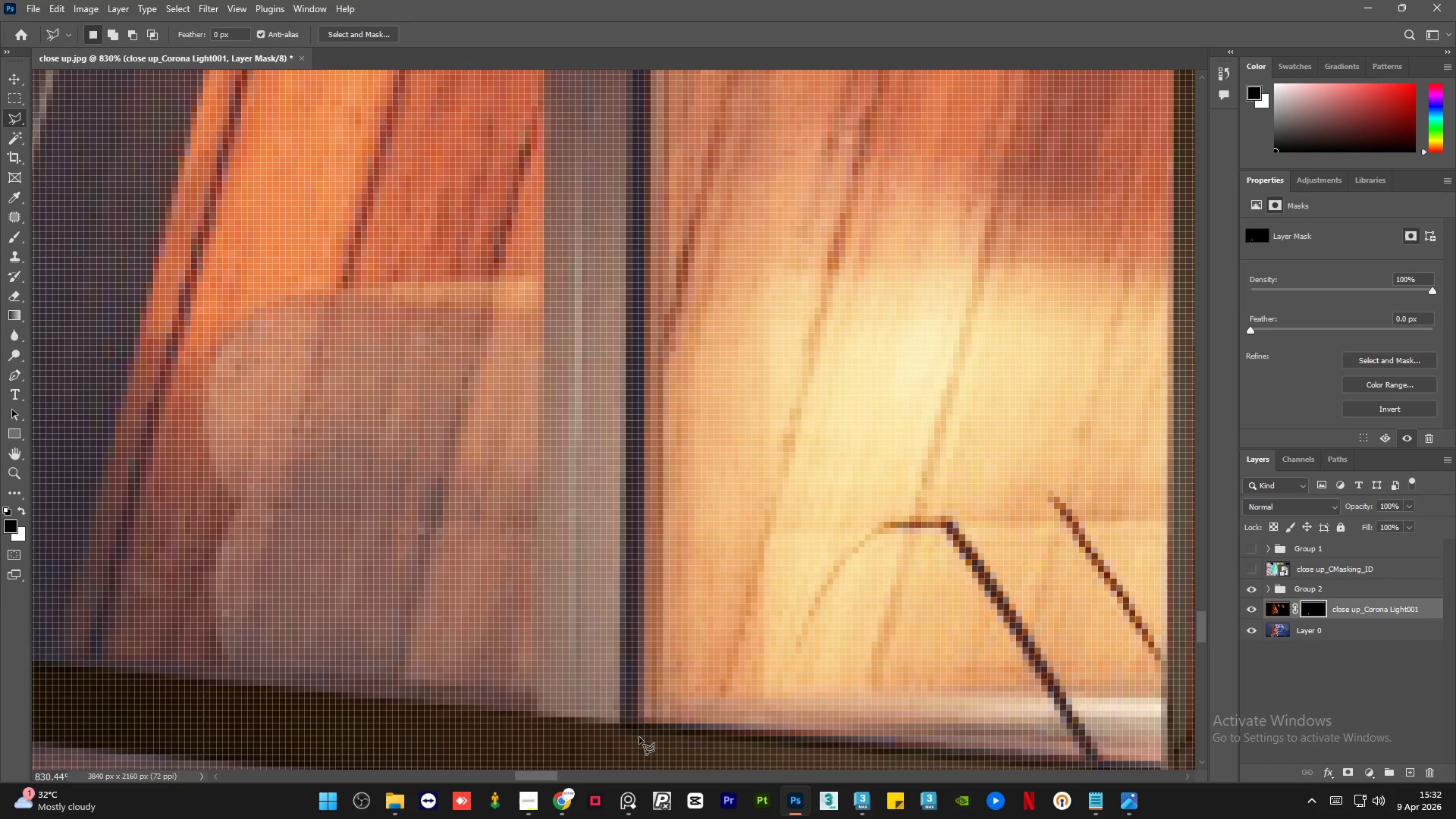 
scroll: coordinate [657, 702], scroll_direction: down, amount: 6.0
 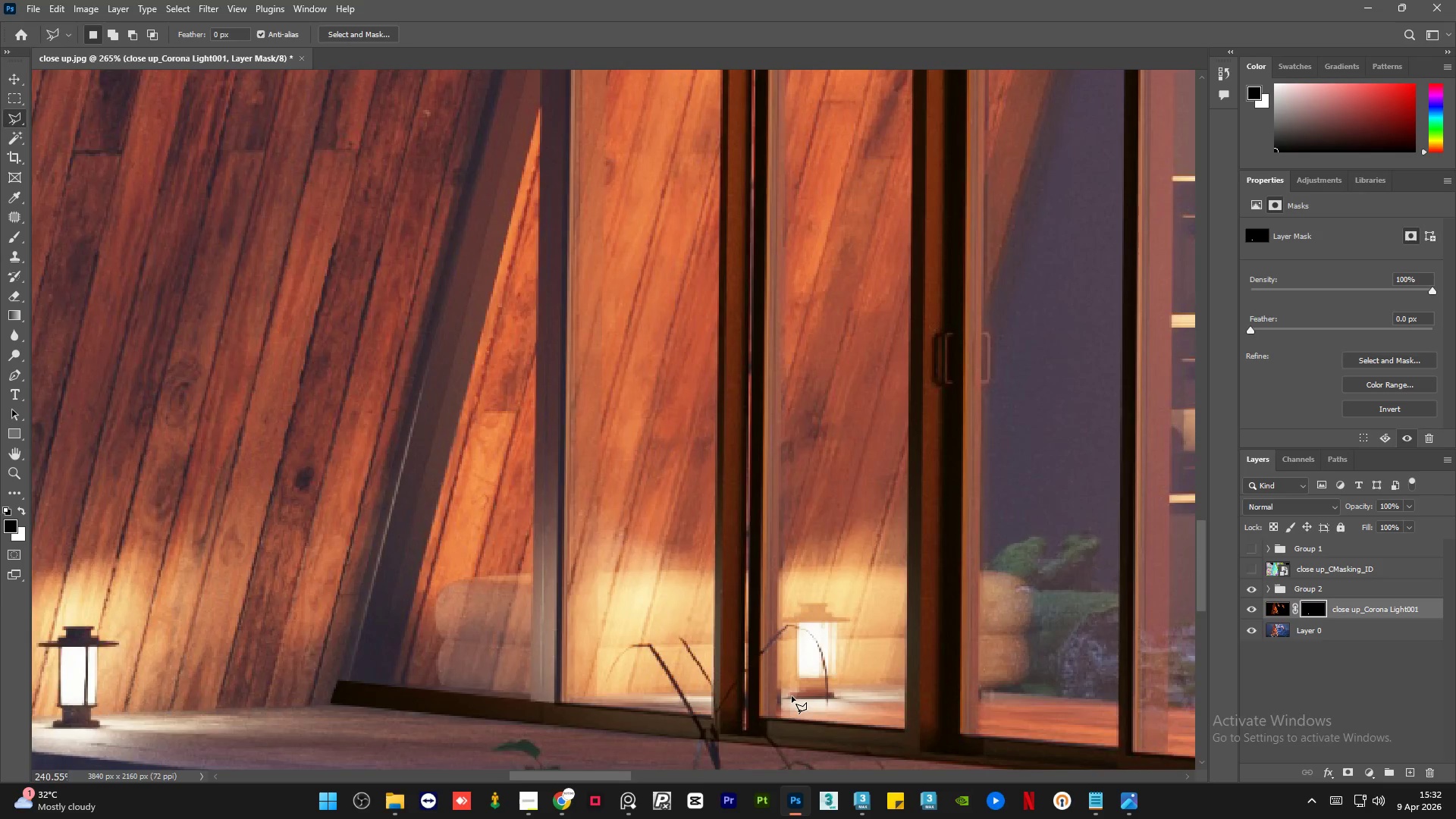 
key(Alt+AltLeft)
 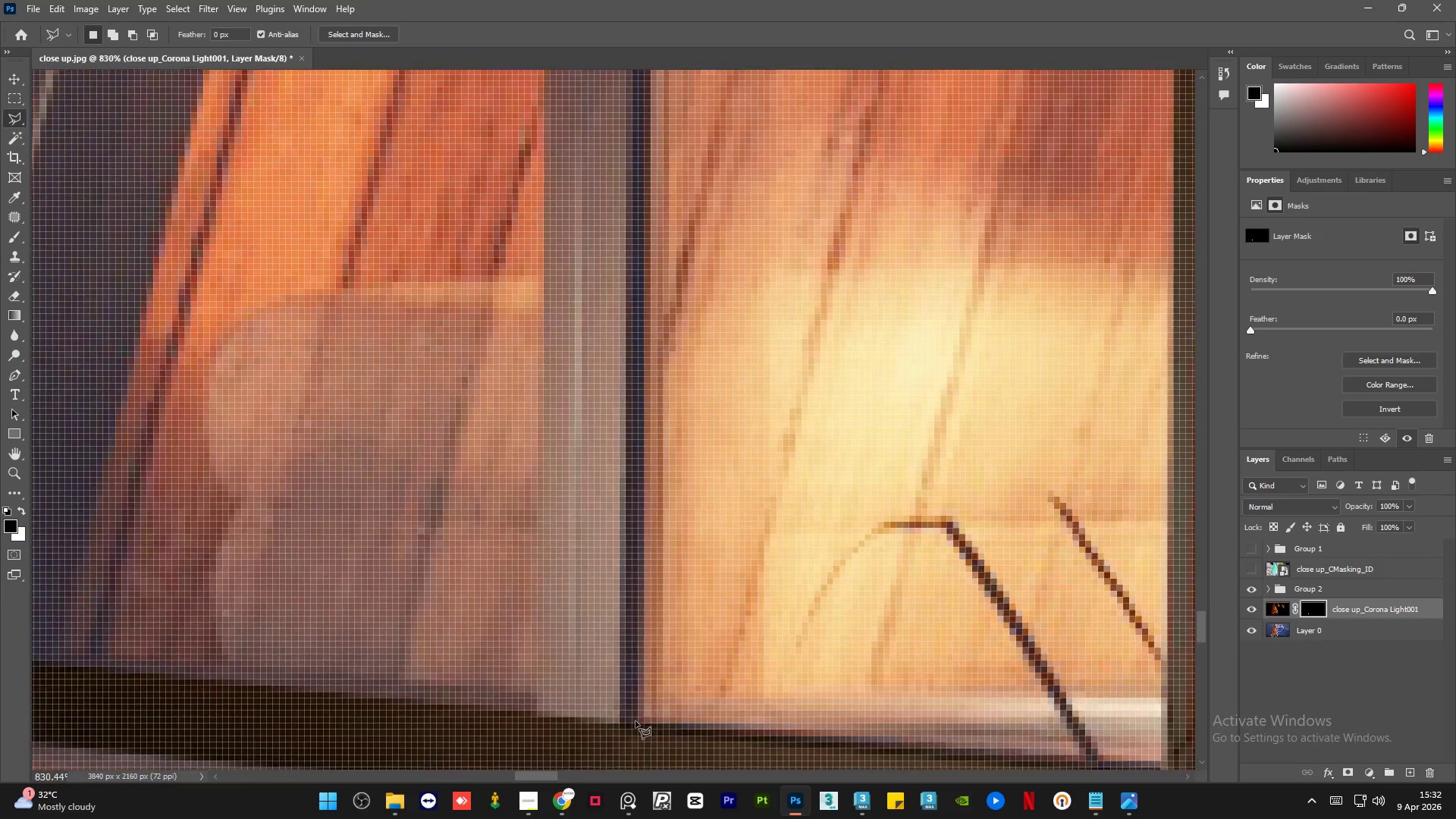 
key(Alt+AltLeft)
 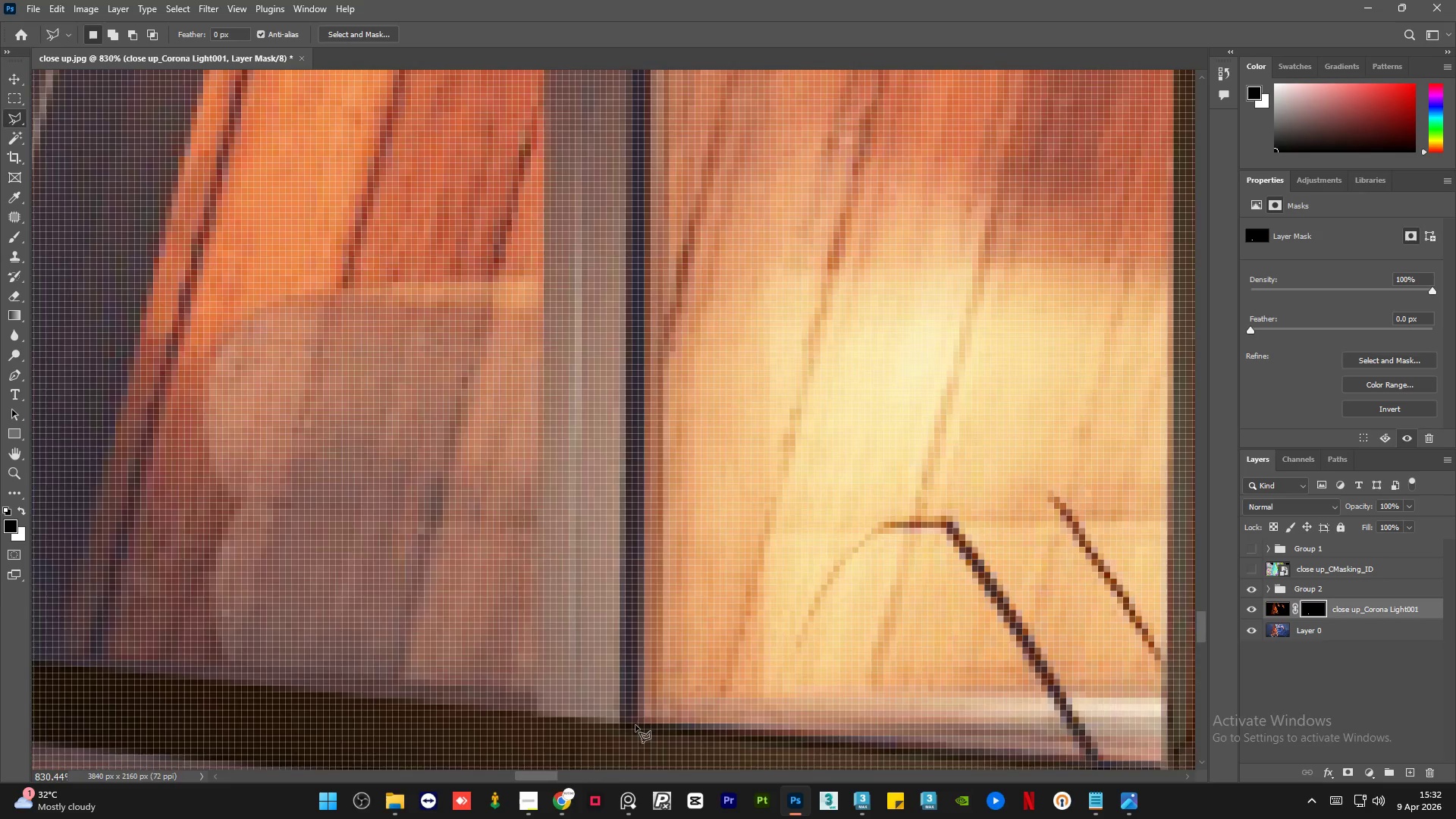 
key(Alt+AltLeft)
 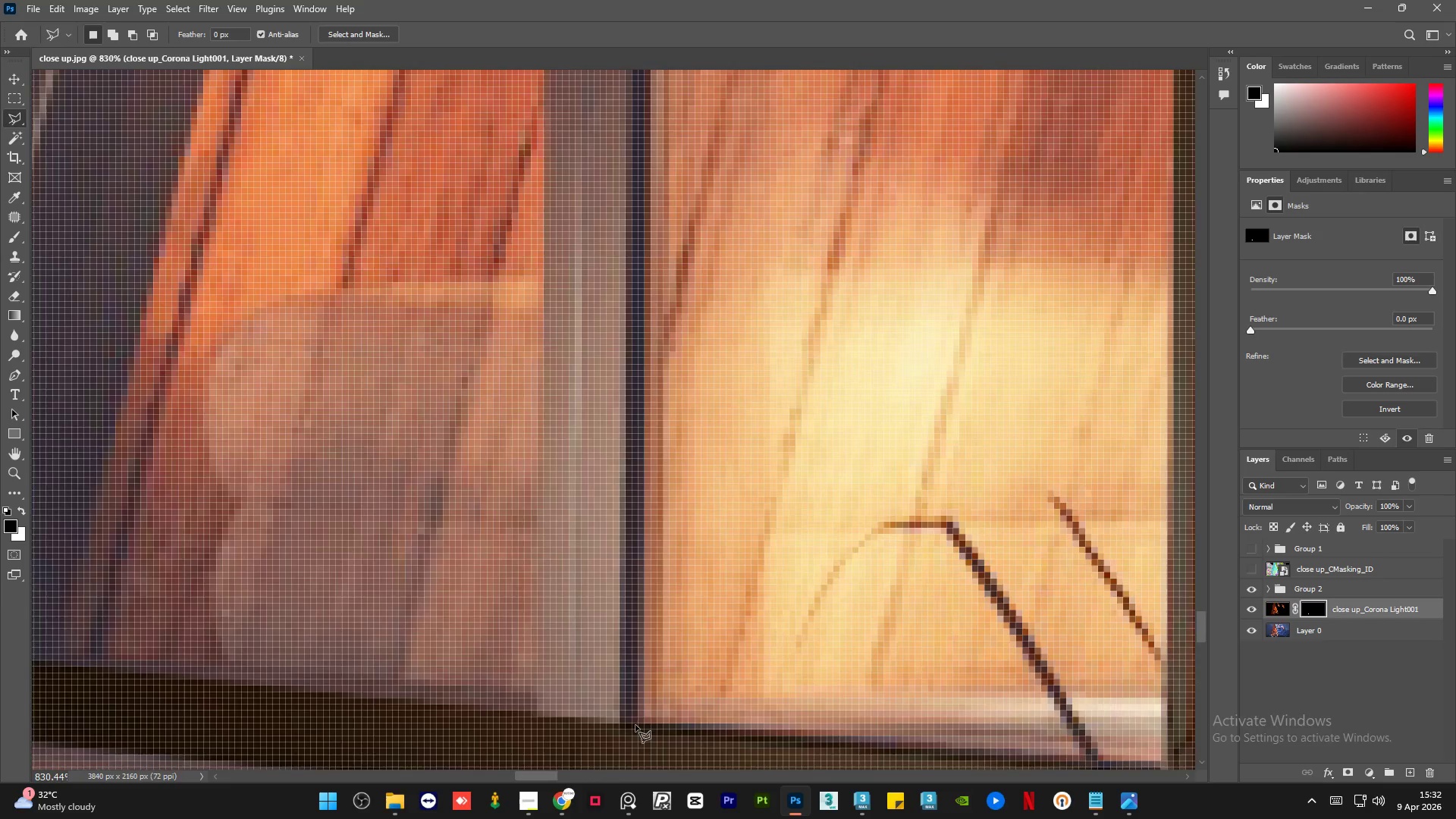 
key(Alt+AltLeft)
 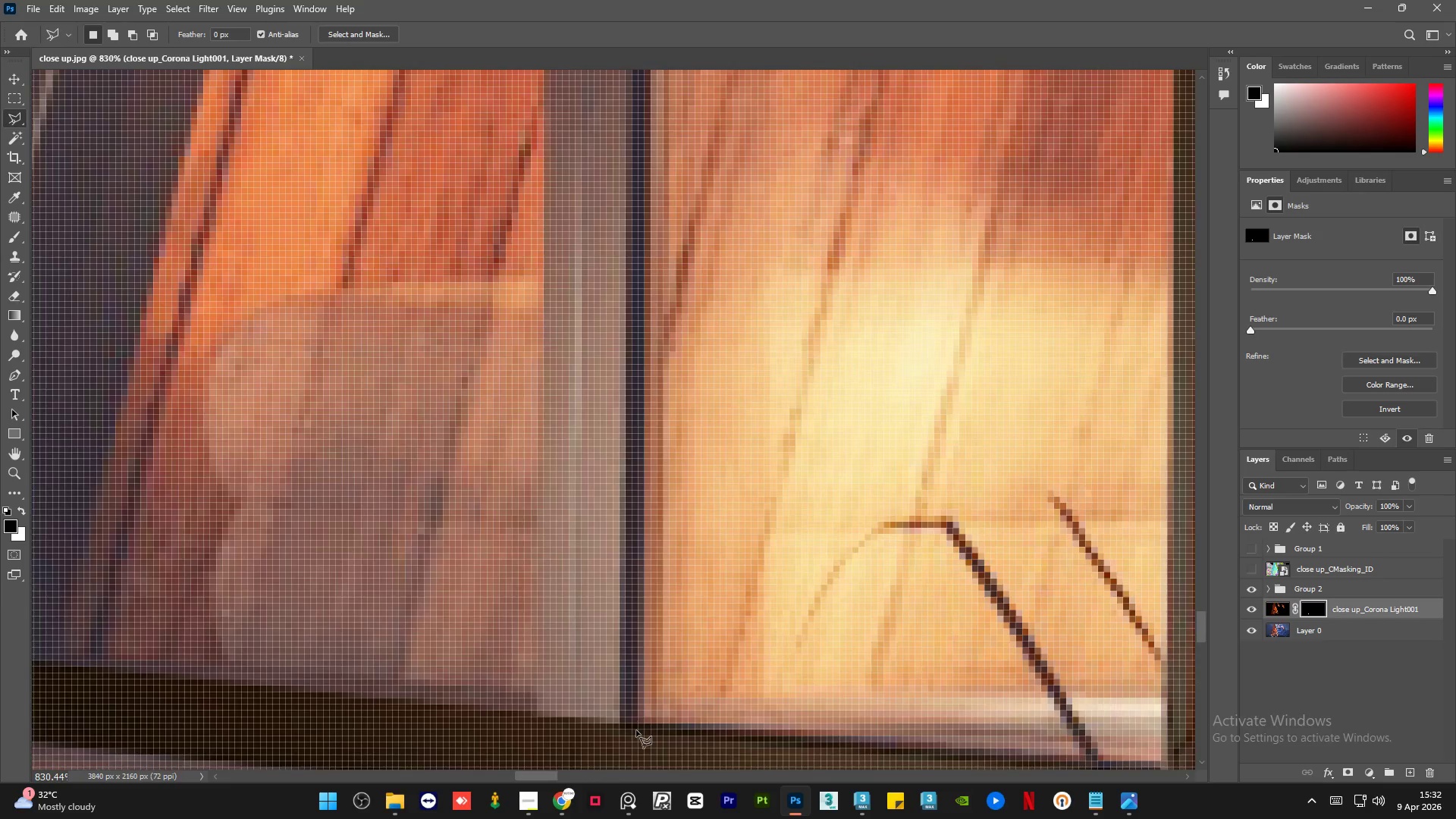 
key(Alt+AltLeft)
 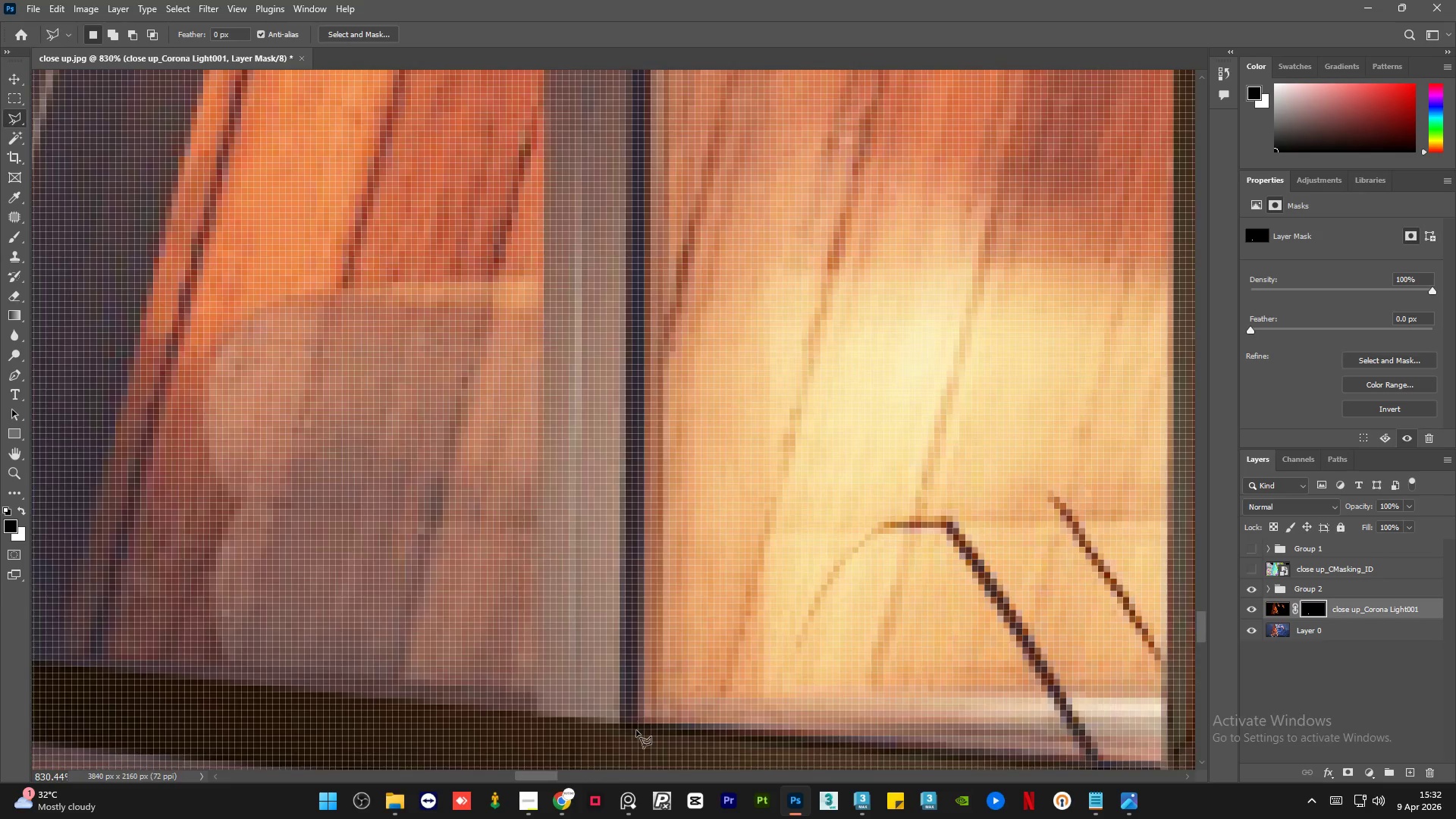 
key(Alt+AltLeft)
 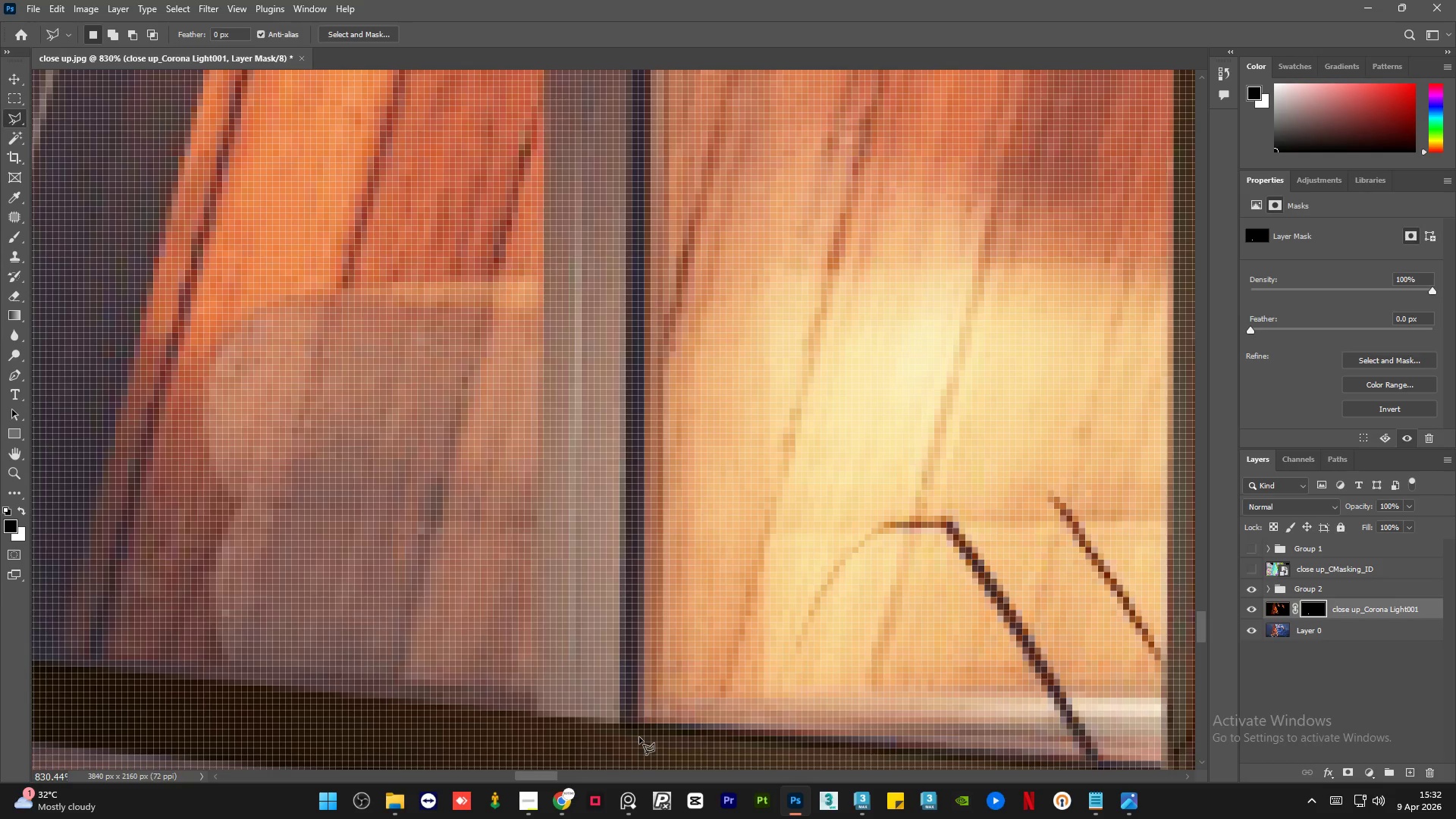 
scroll: coordinate [636, 717], scroll_direction: up, amount: 11.0
 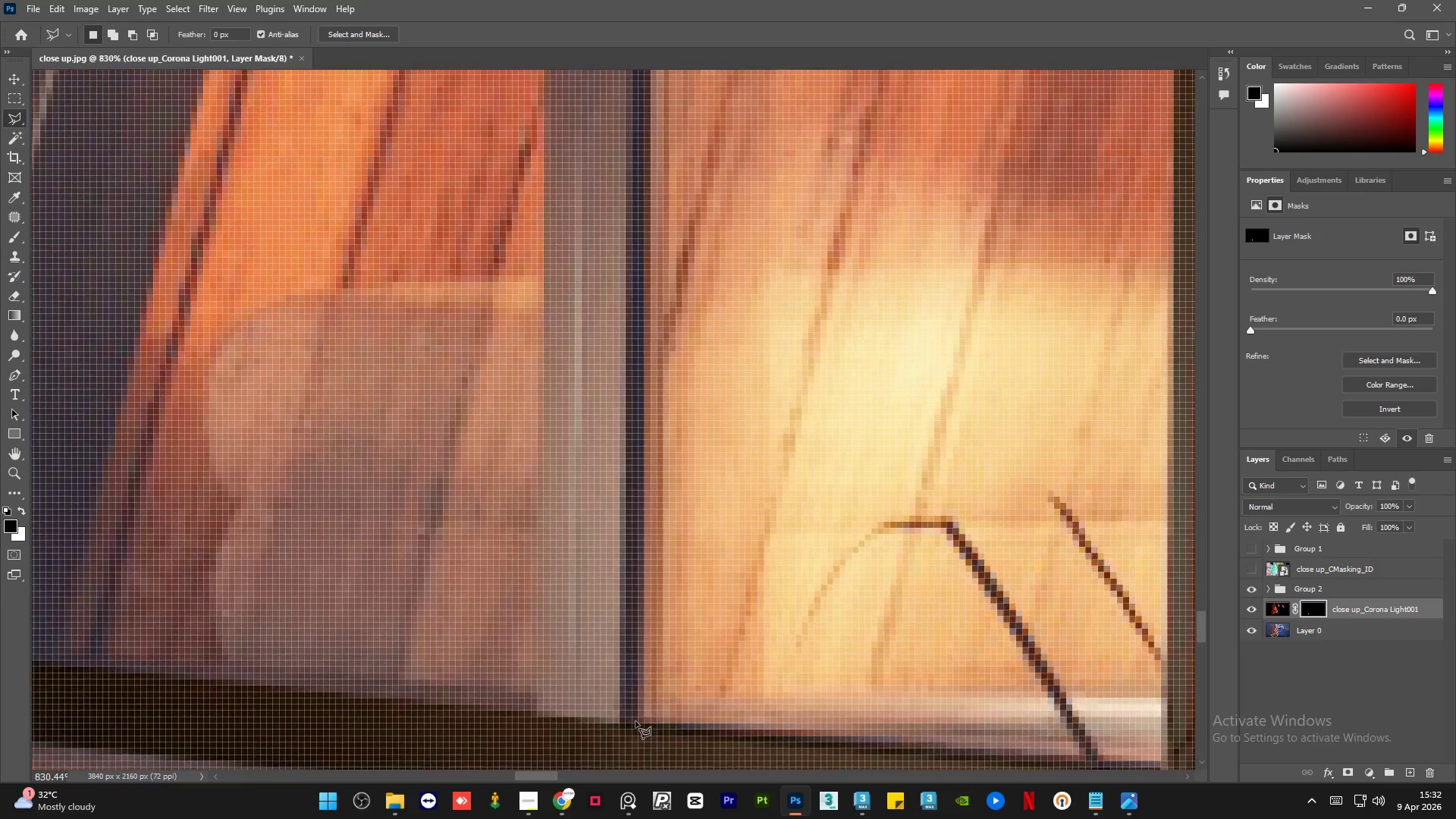 
left_click([639, 737])
 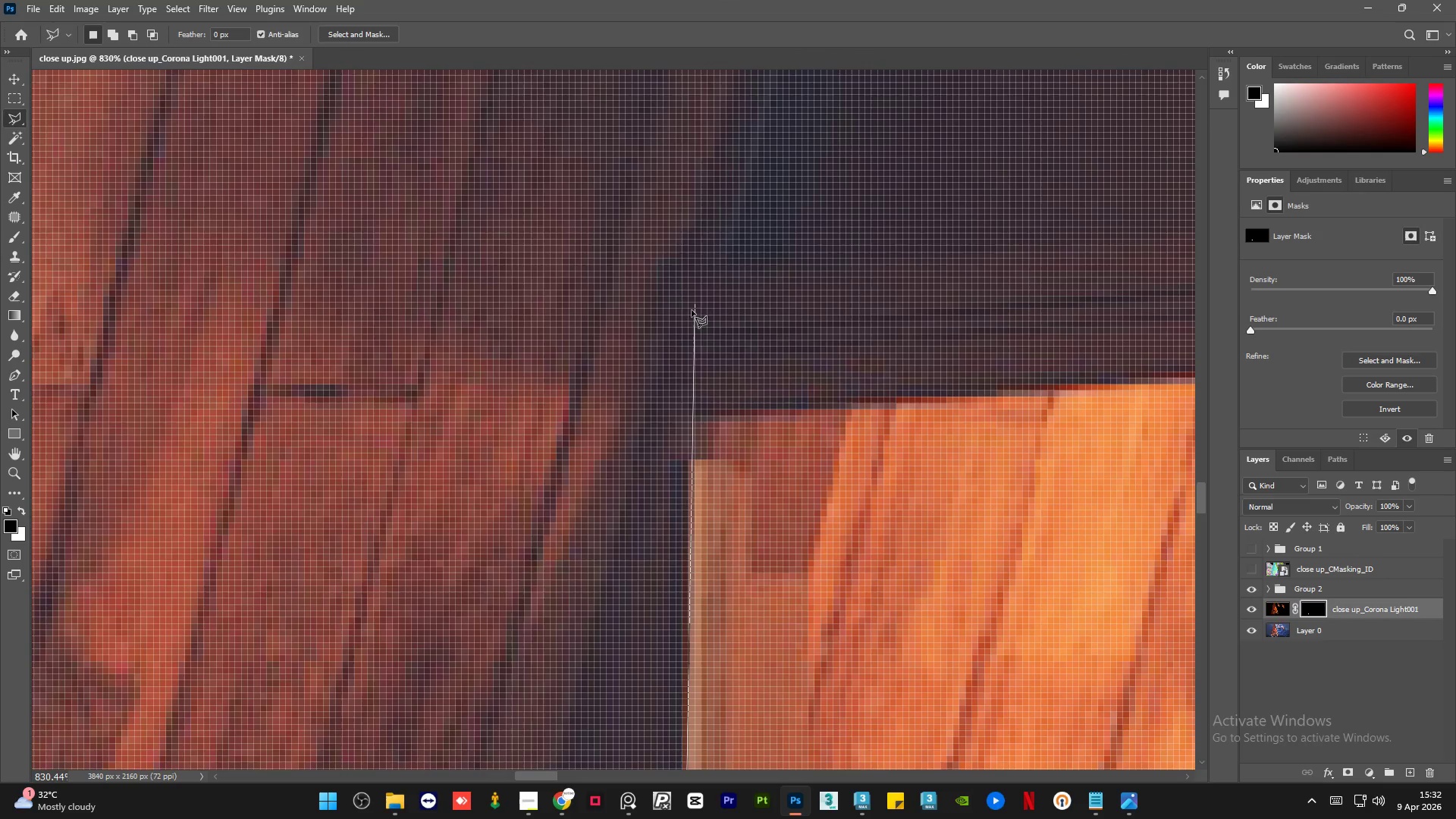 
wait(5.84)
 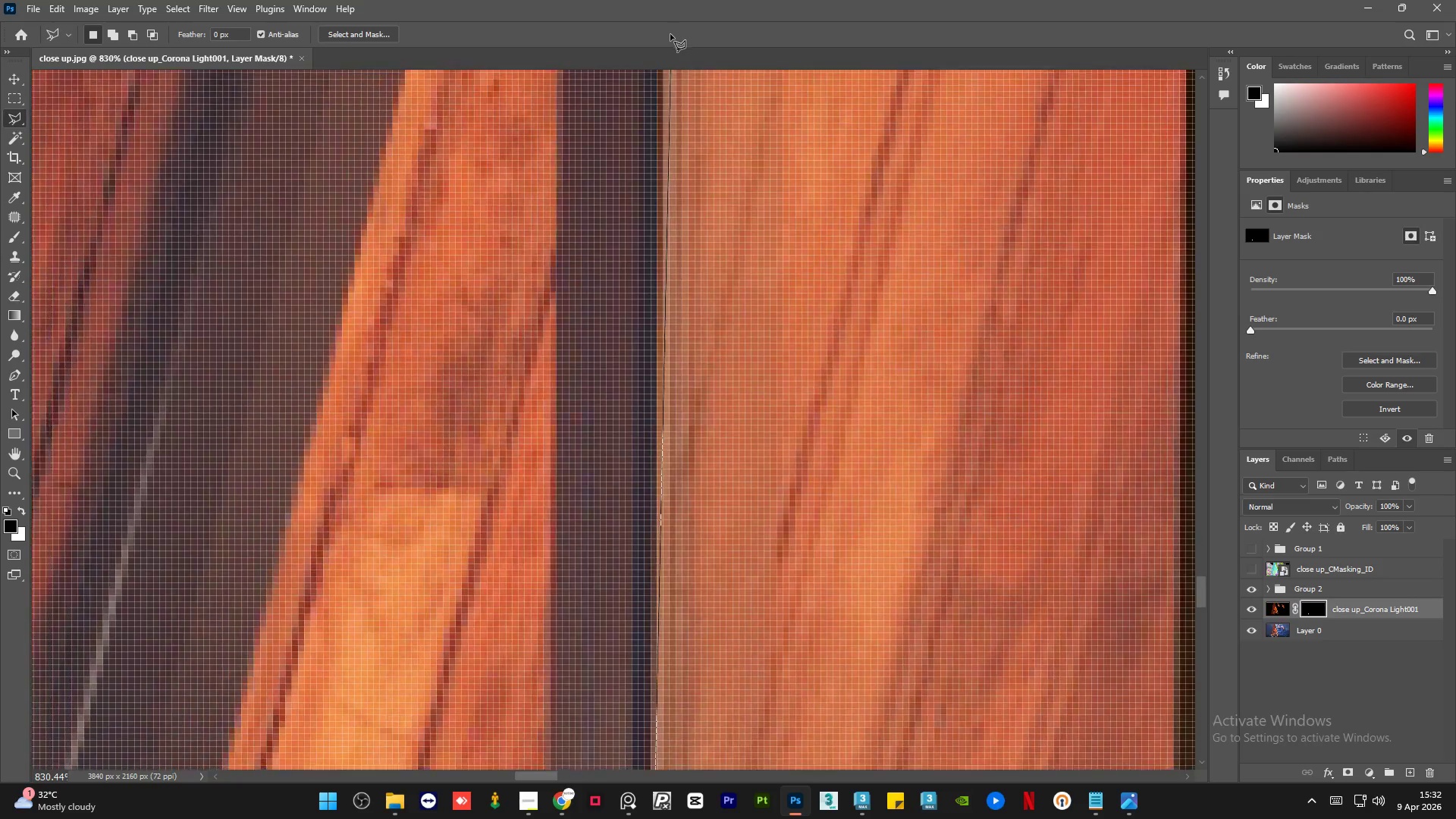 
left_click([689, 322])
 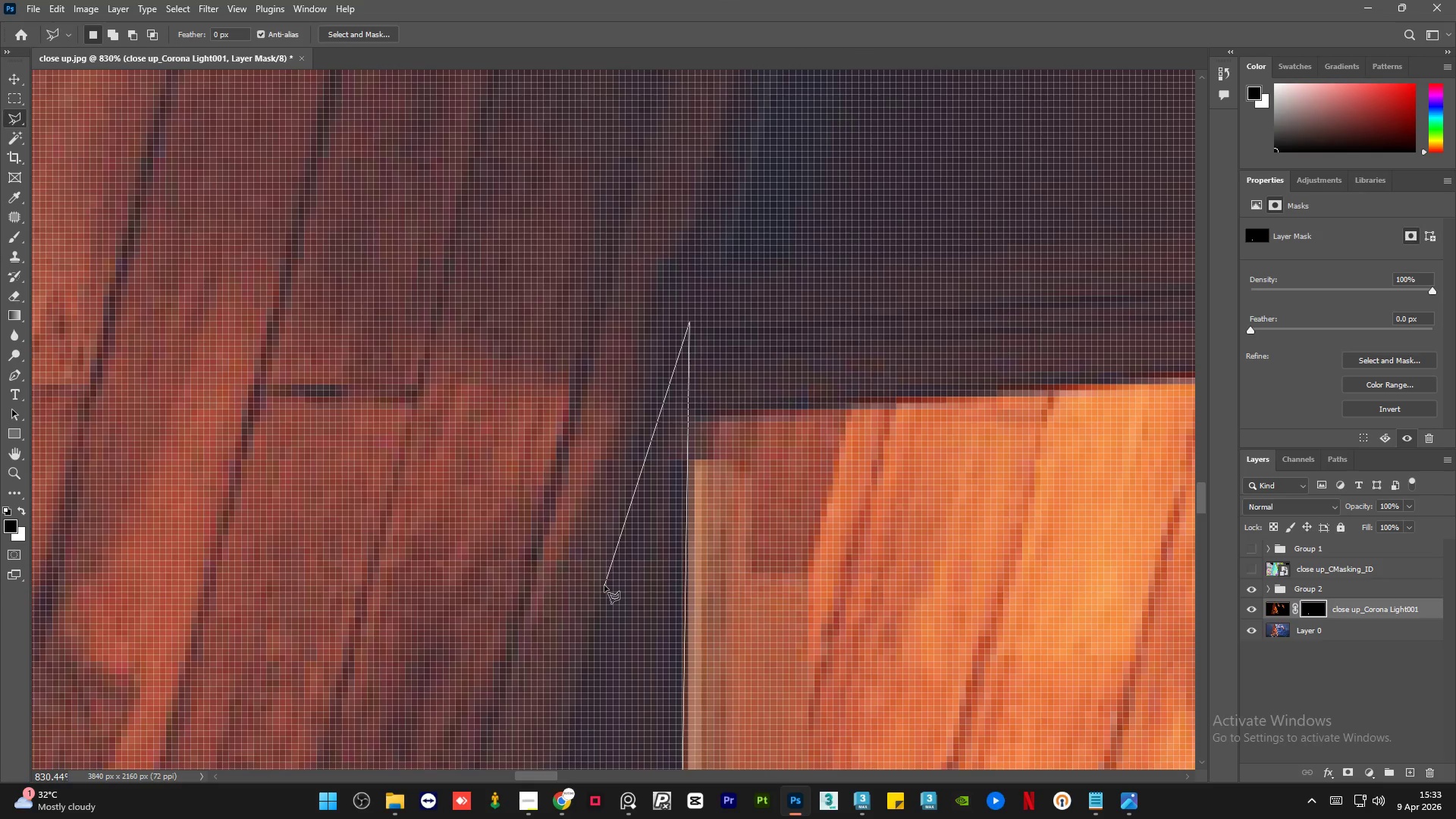 
left_click([604, 589])
 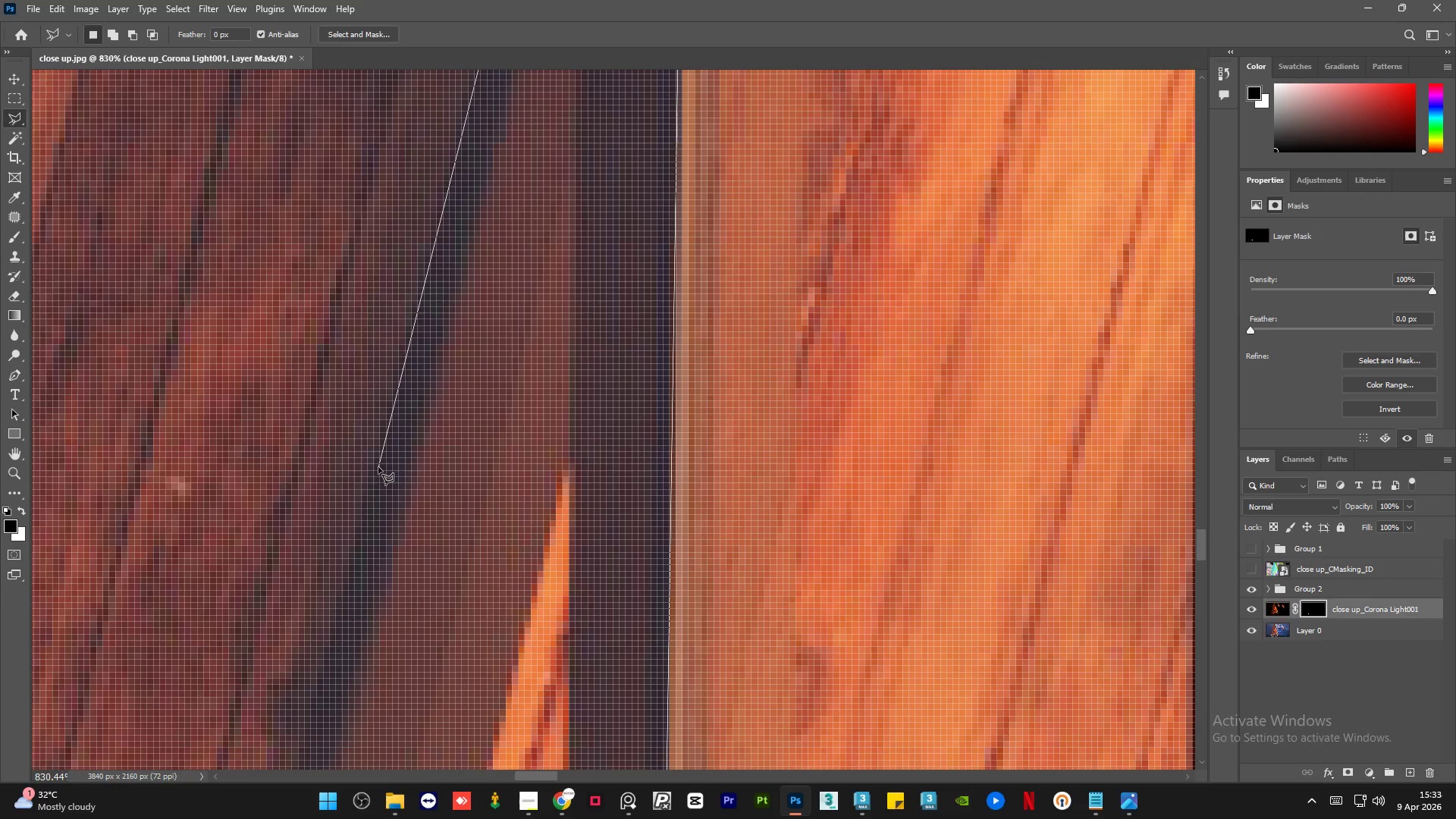 
wait(5.76)
 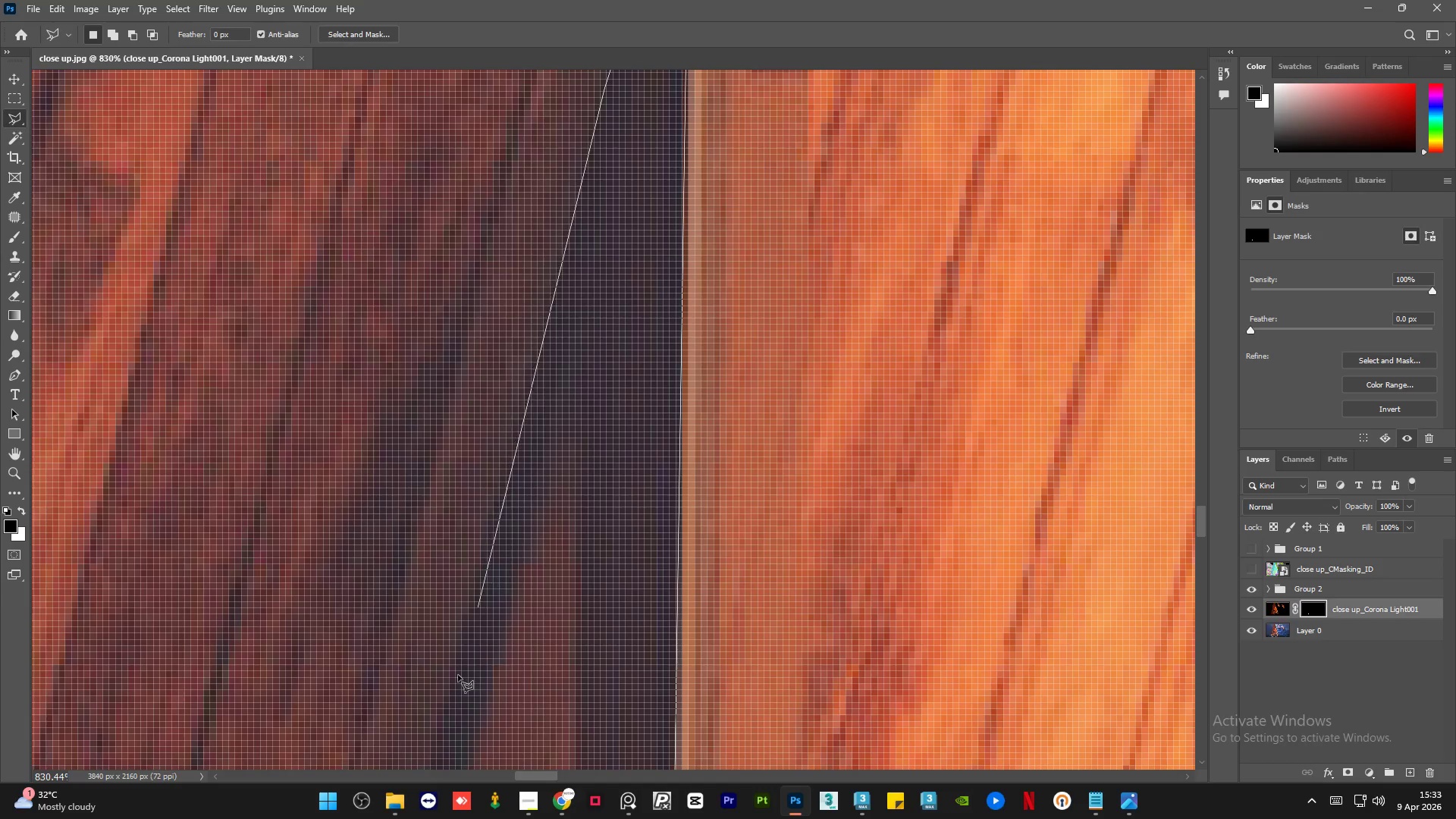 
left_click([378, 472])
 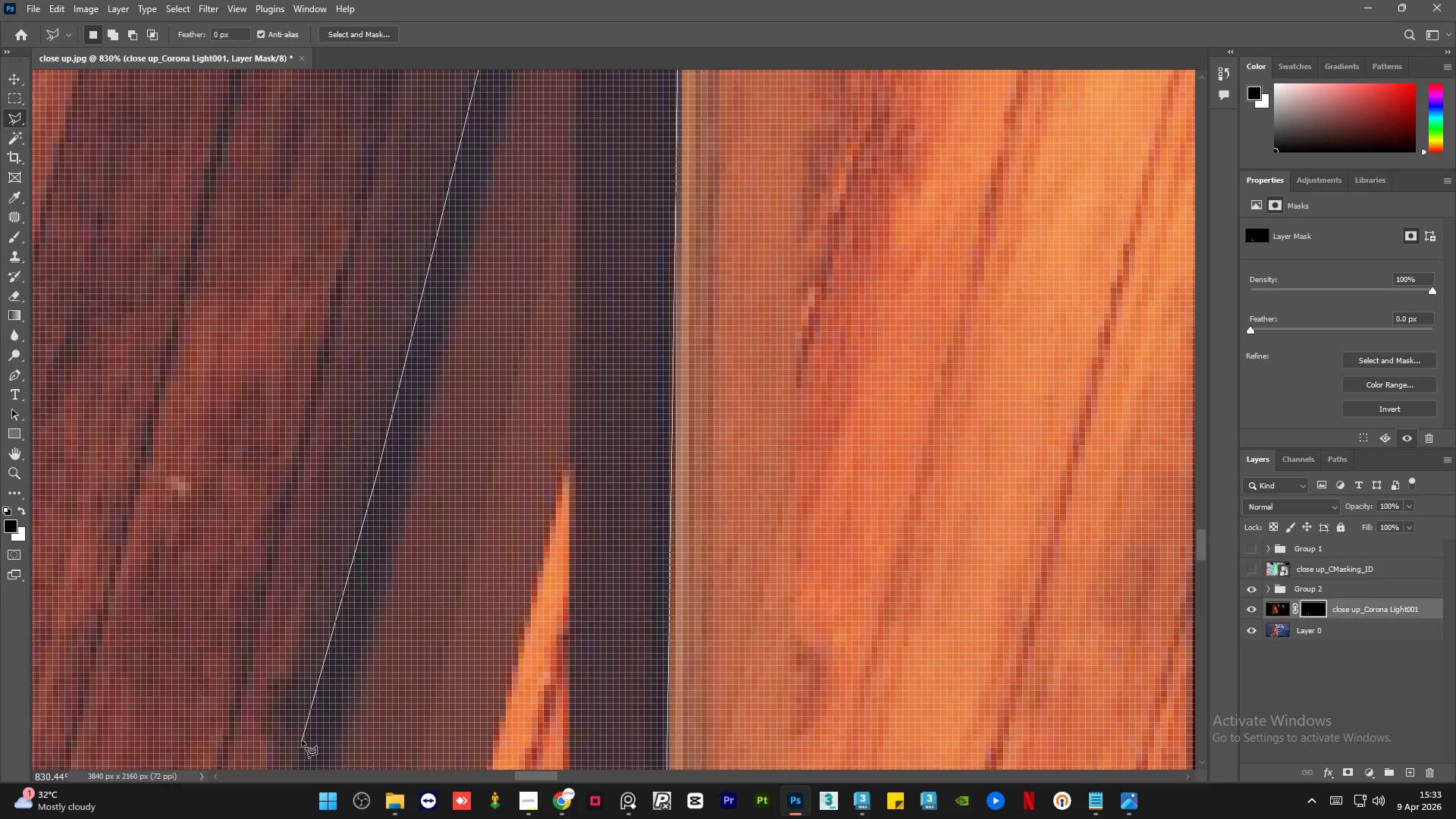 
left_click([303, 740])
 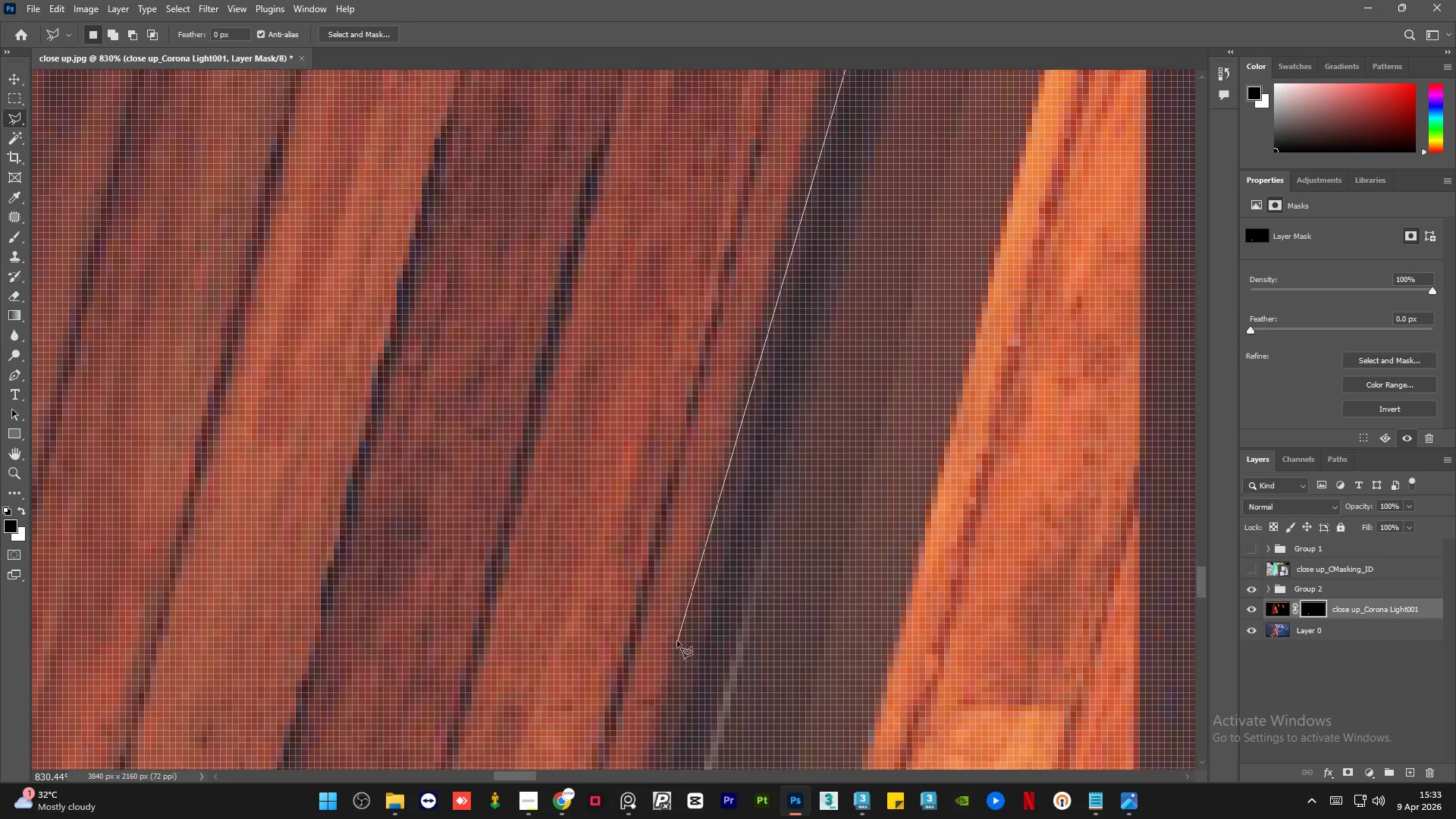 
wait(6.42)
 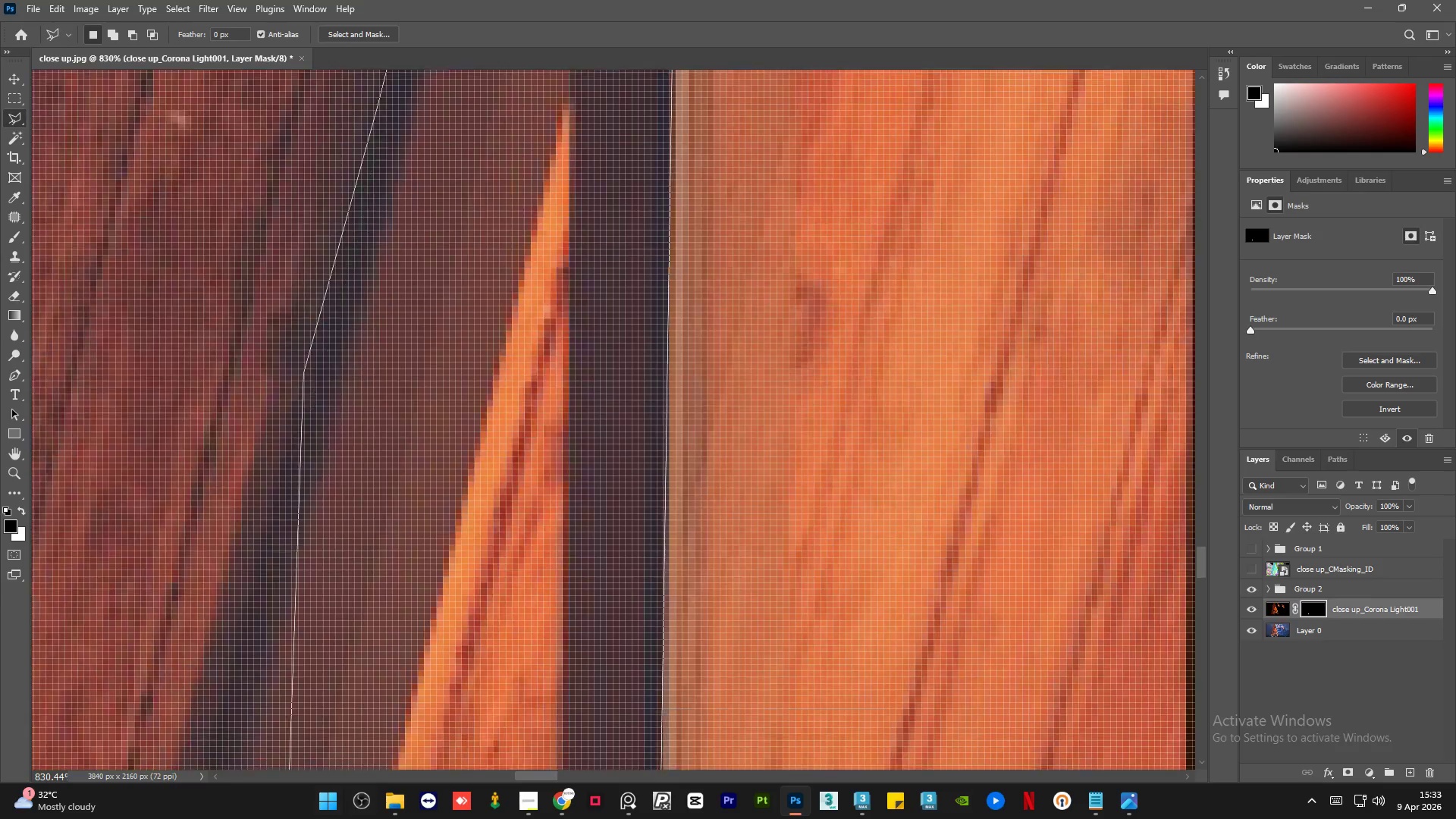 
left_click([682, 731])
 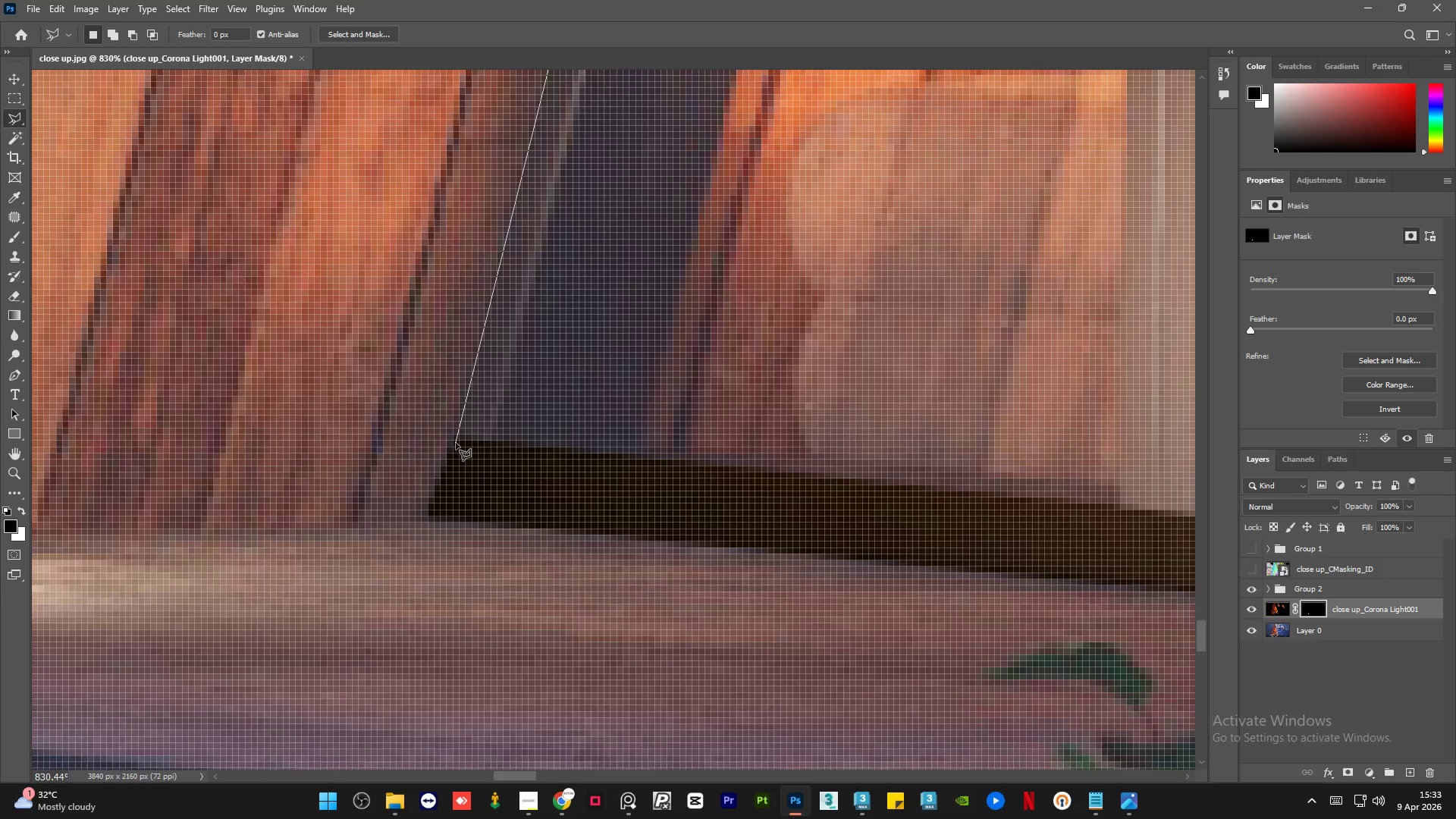 
left_click([454, 447])
 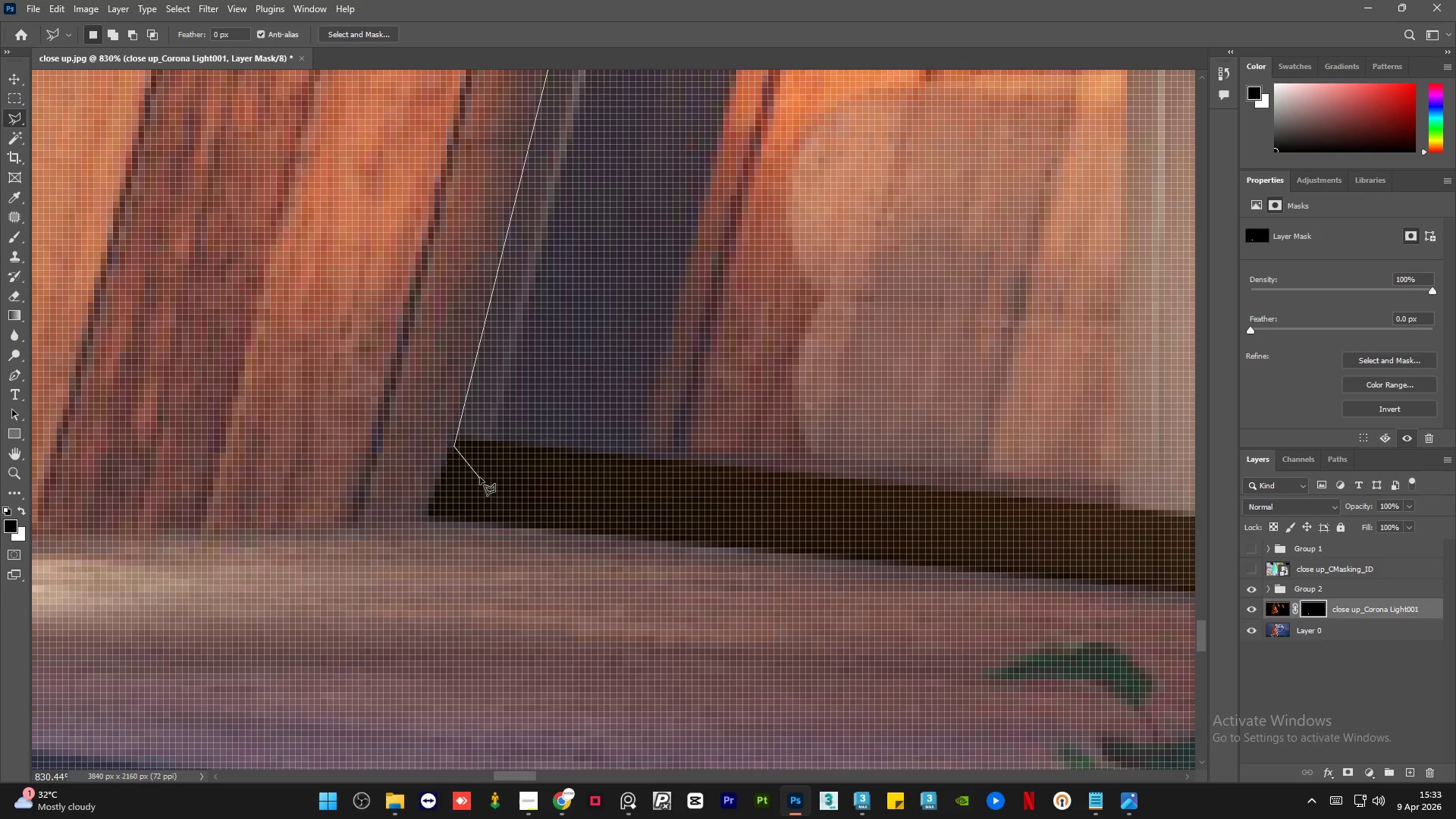 
double_click([483, 478])
 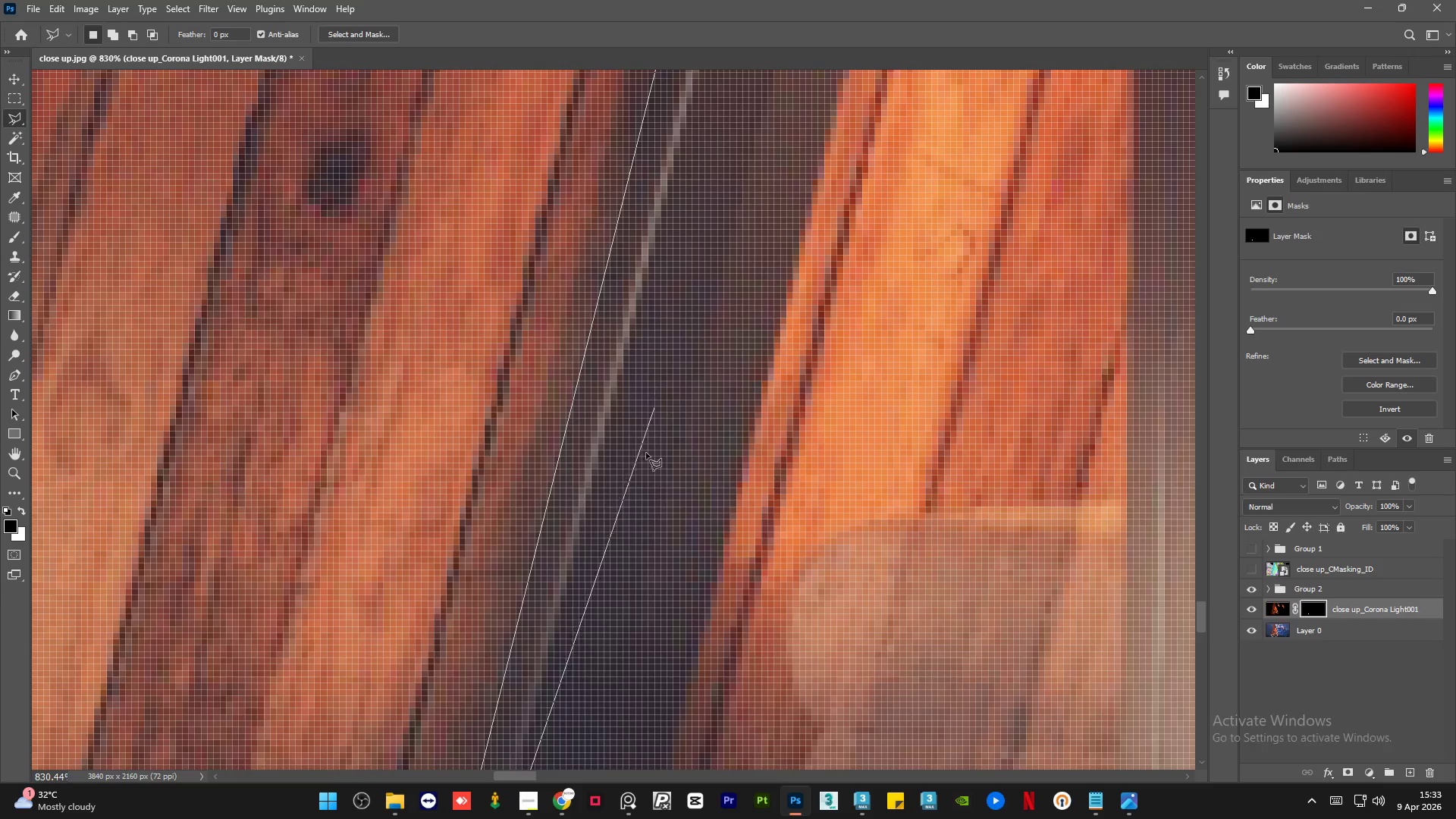 
wait(9.11)
 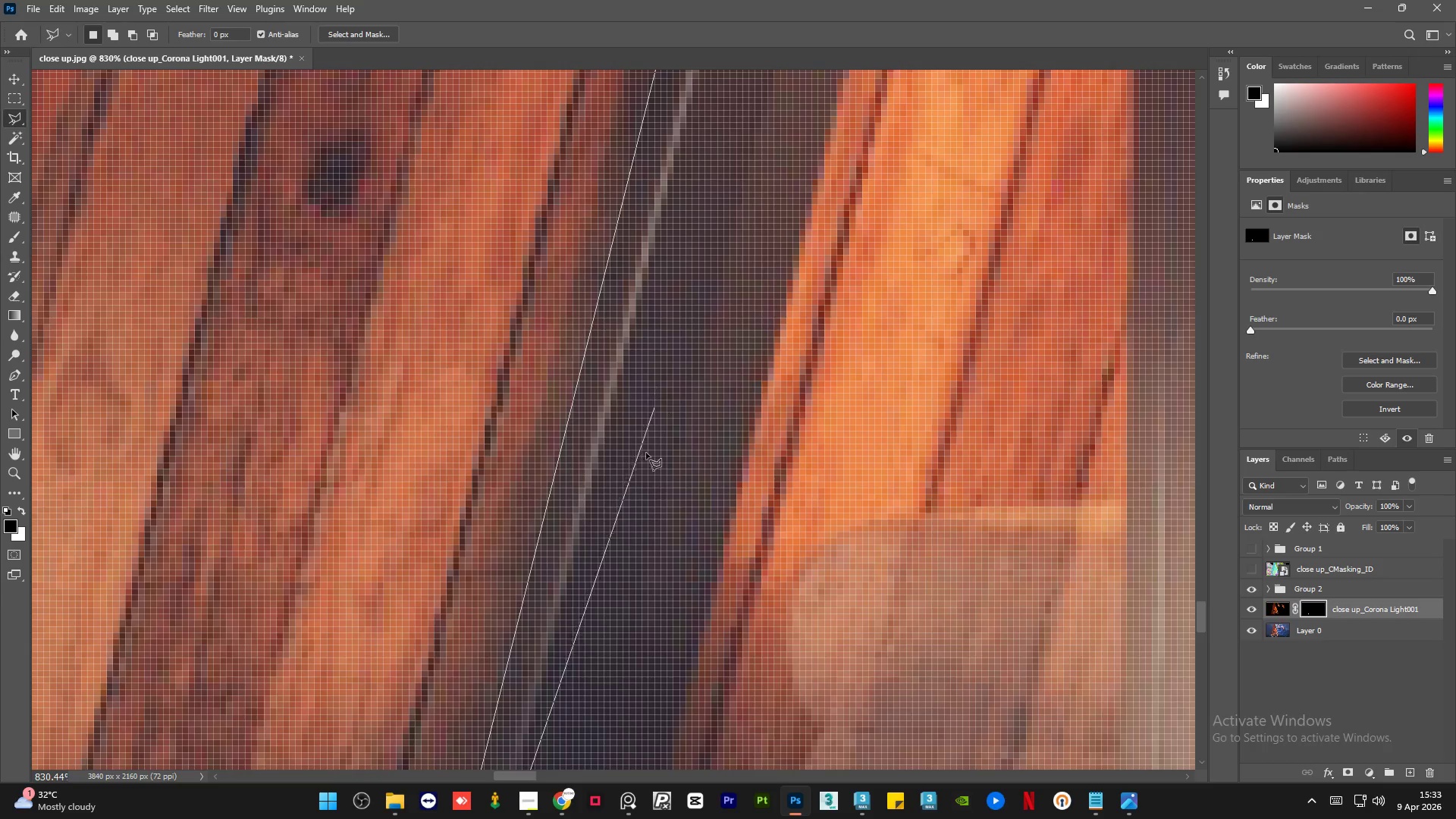 
left_click([563, 724])
 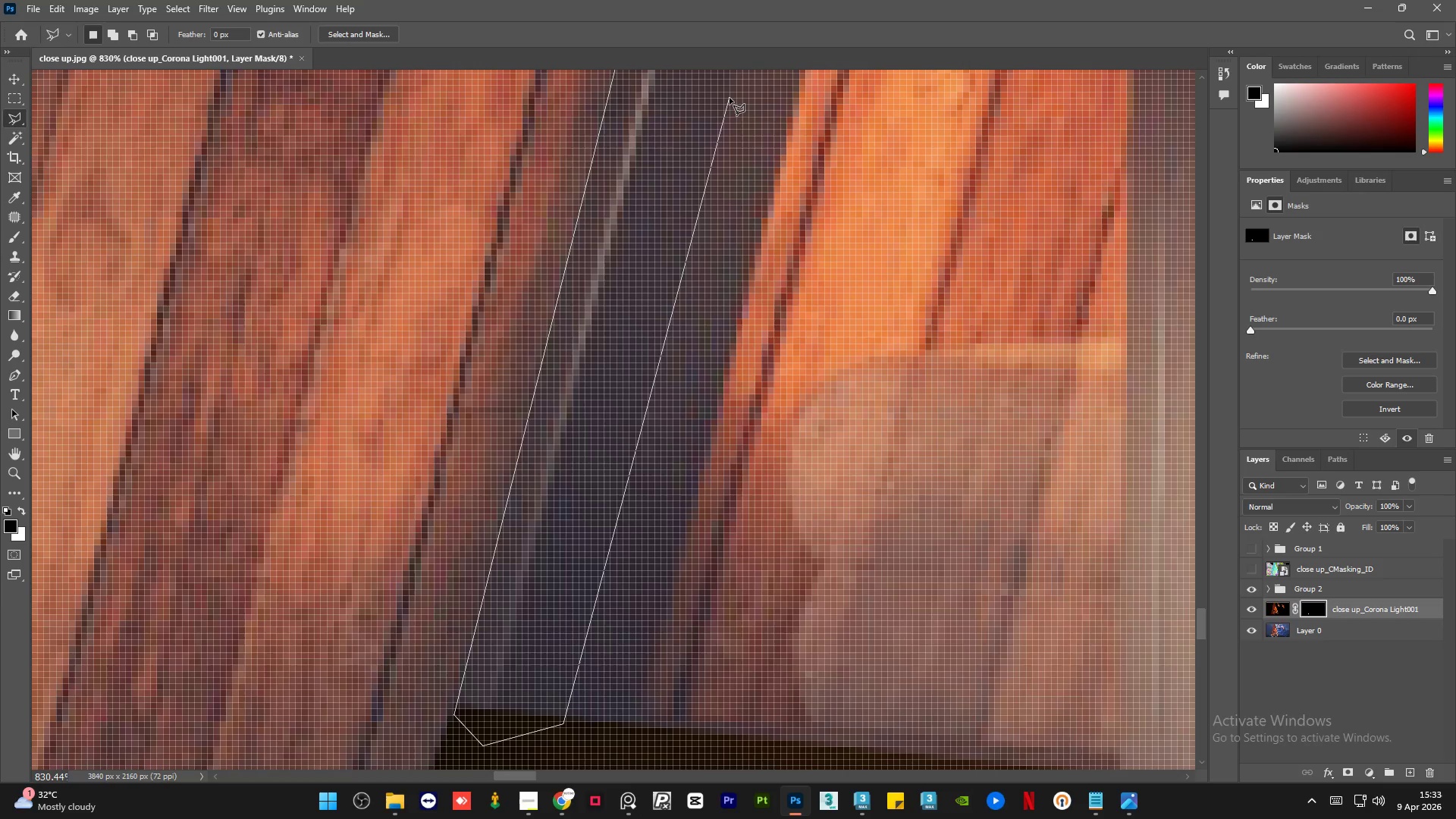 
left_click([728, 96])
 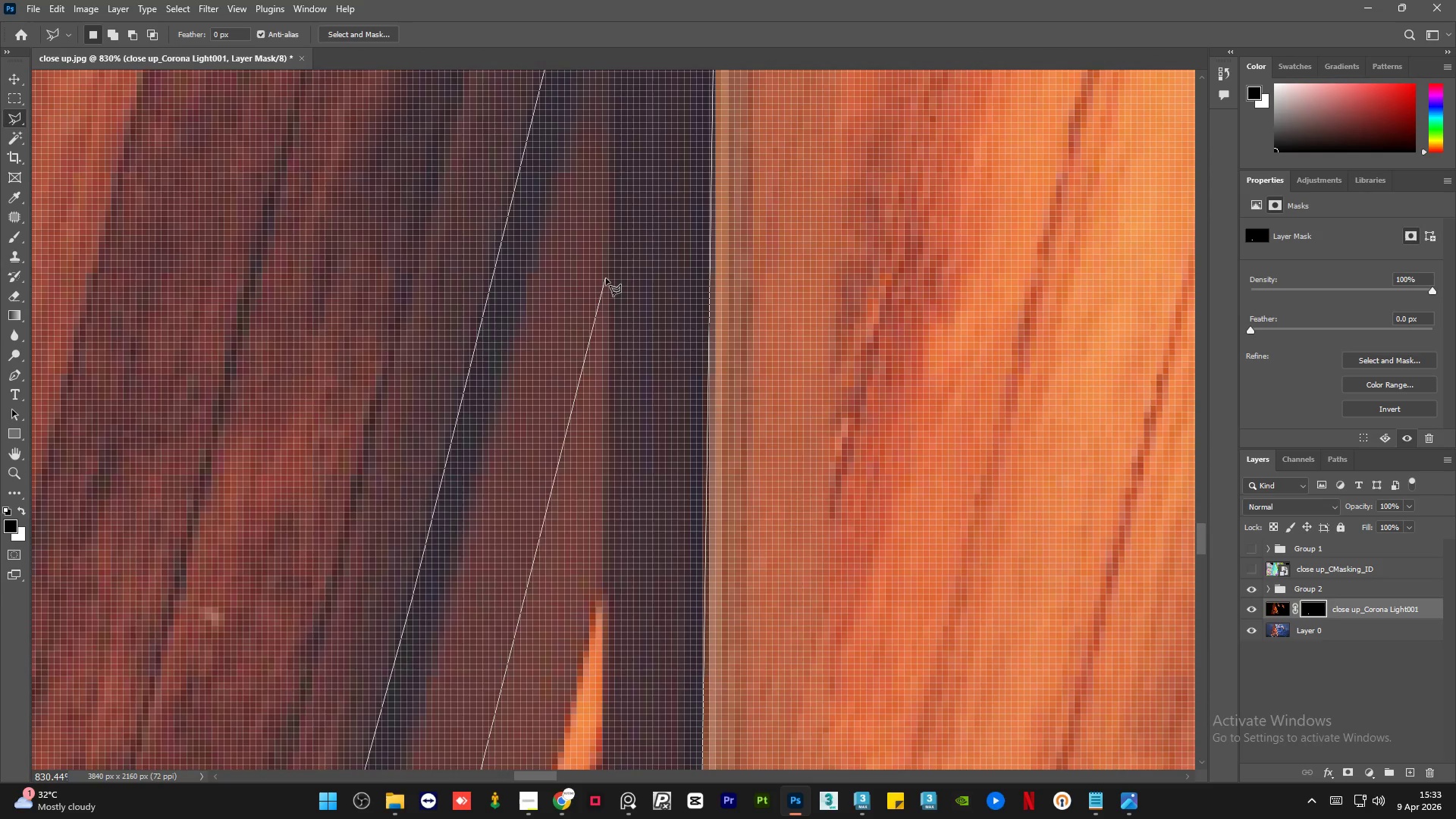 
wait(5.11)
 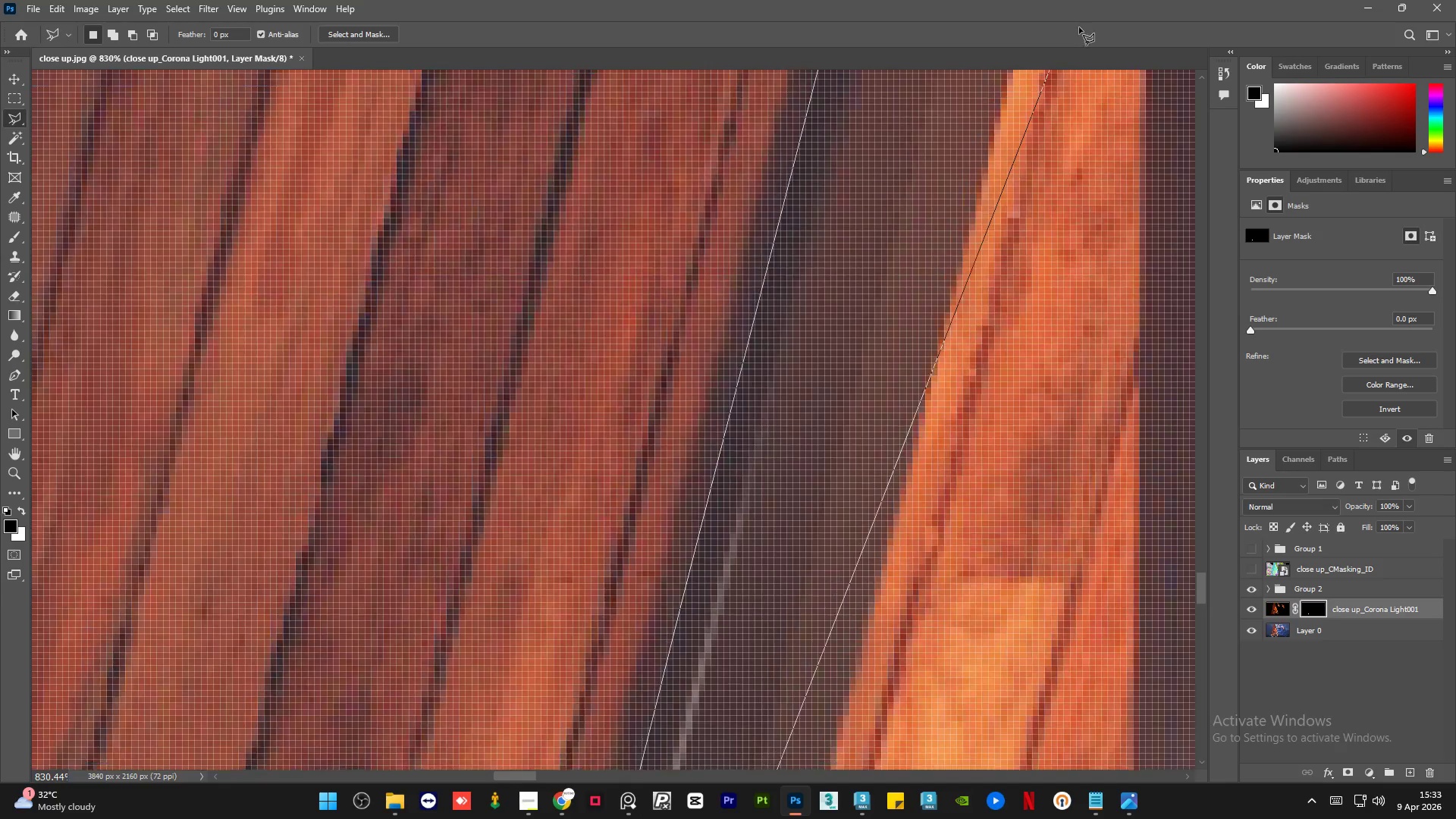 
left_click([608, 275])
 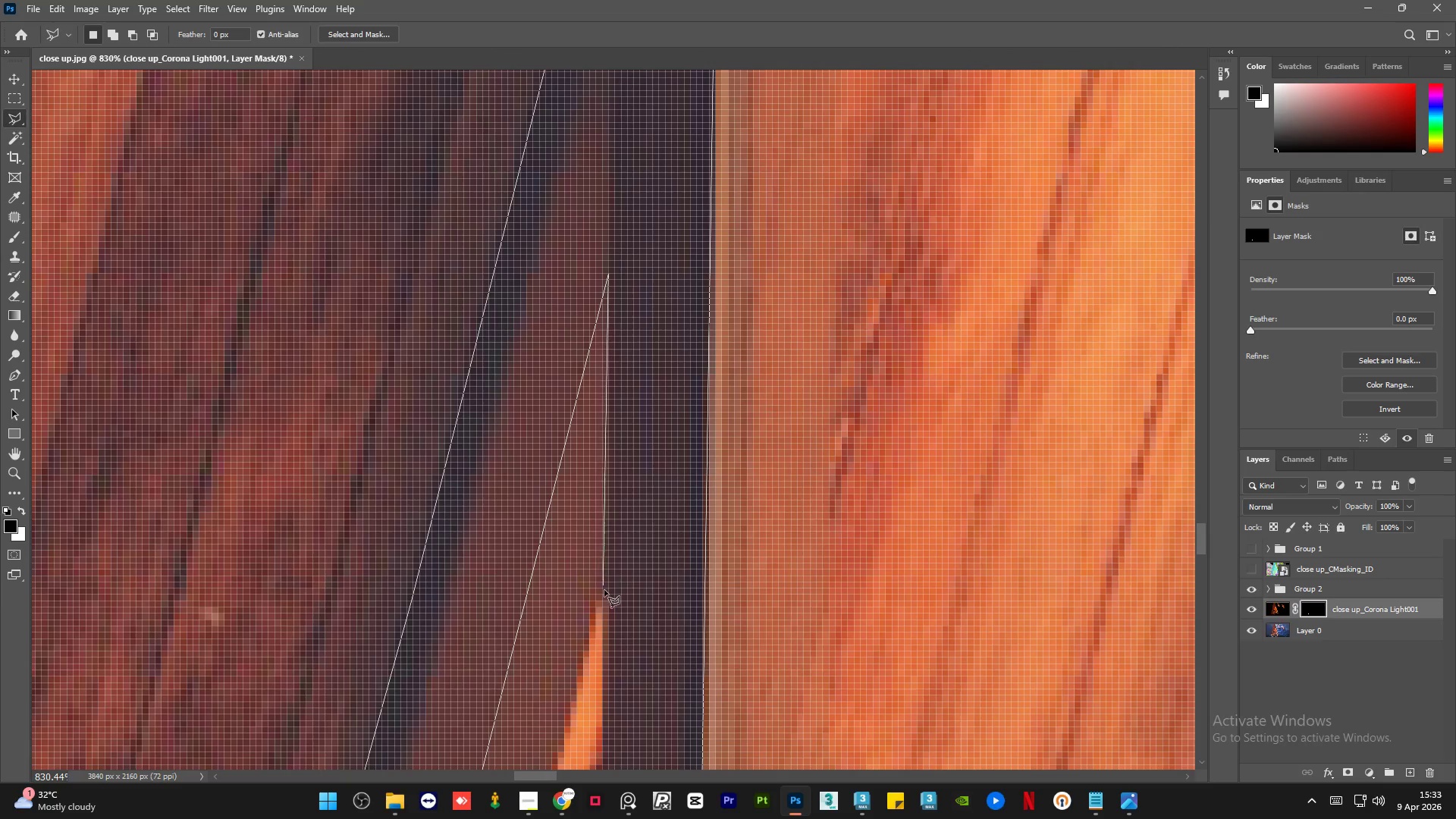 
left_click([604, 590])
 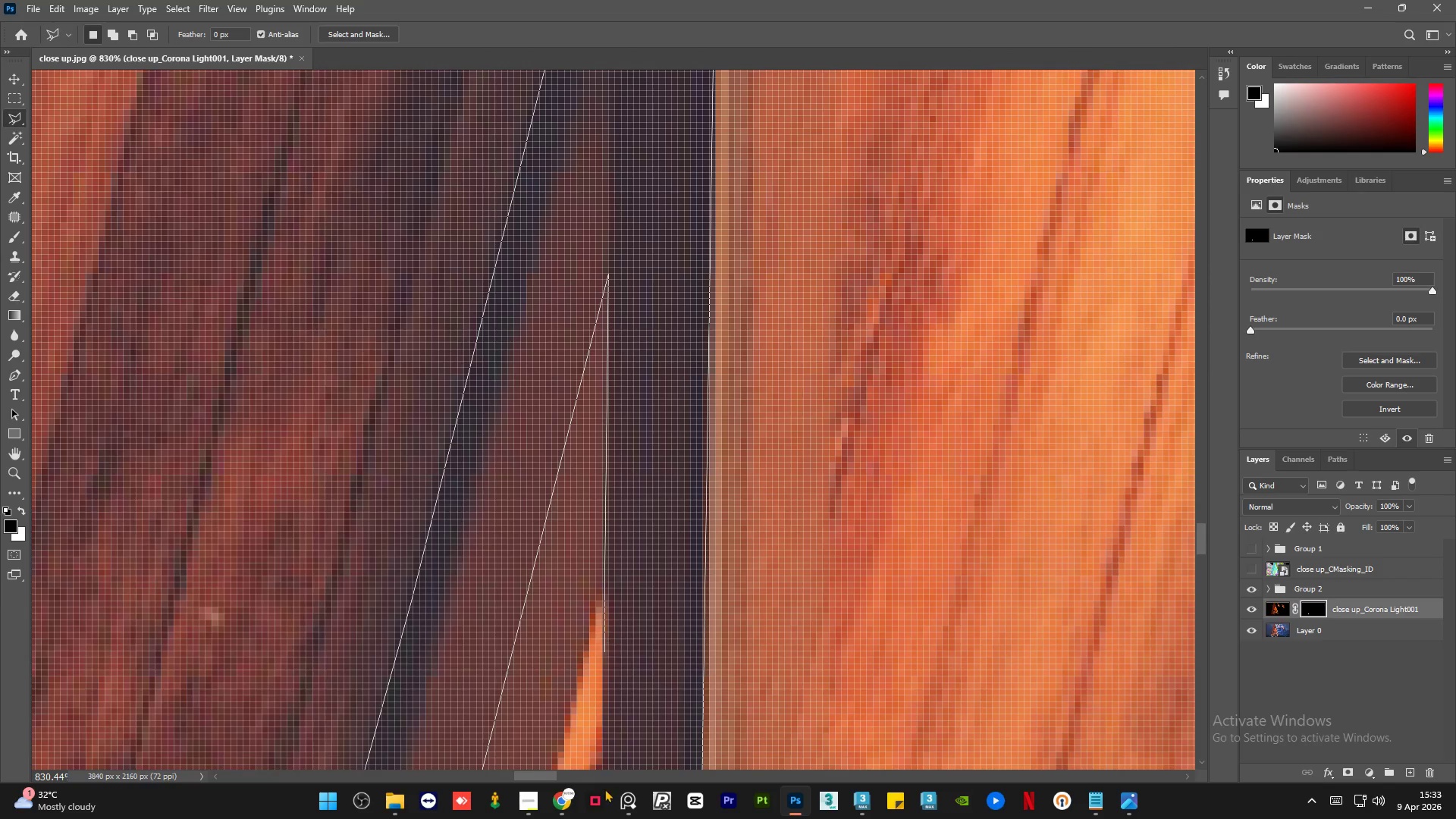 
mouse_move([588, 816])
 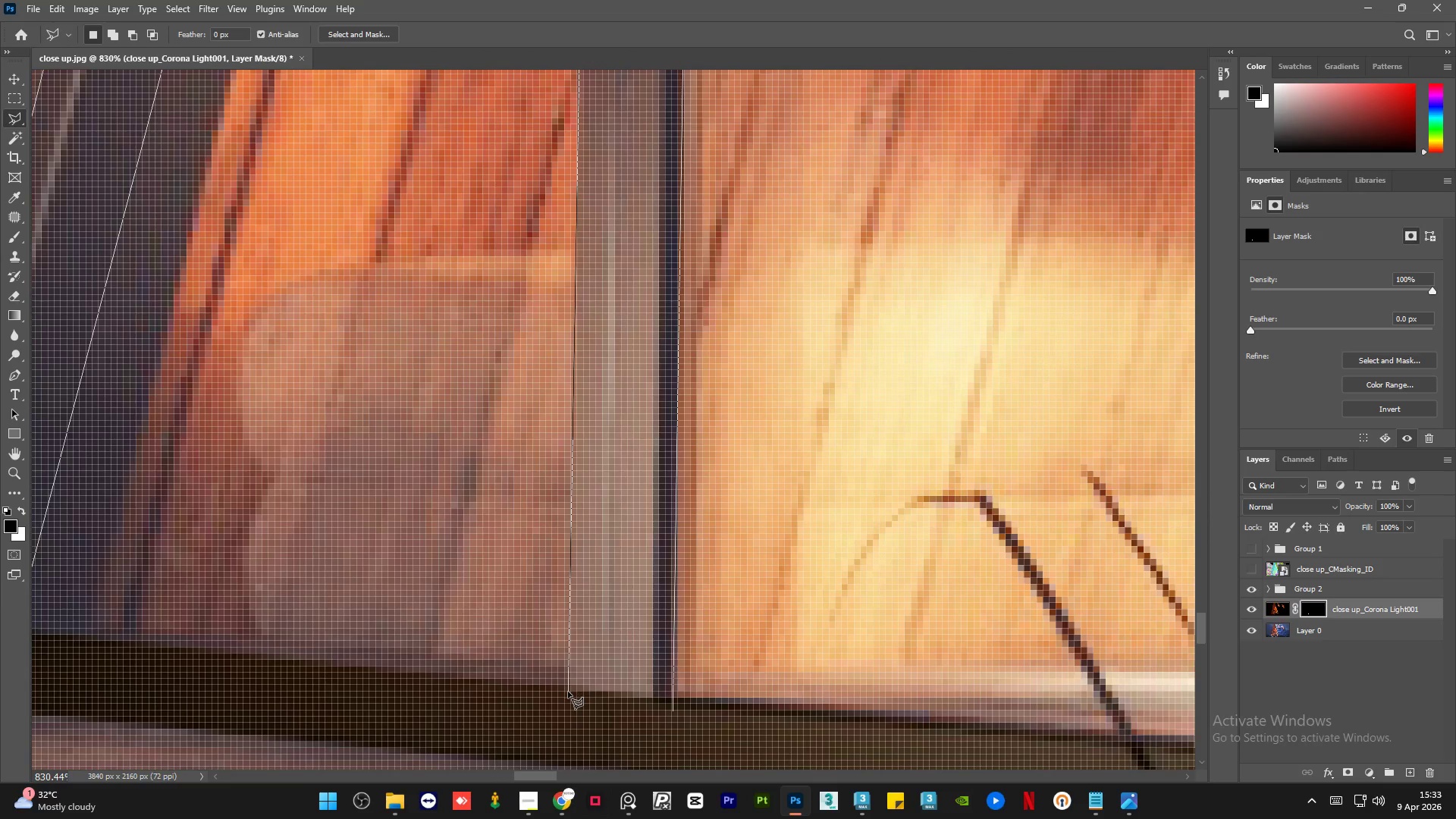 
left_click([568, 695])
 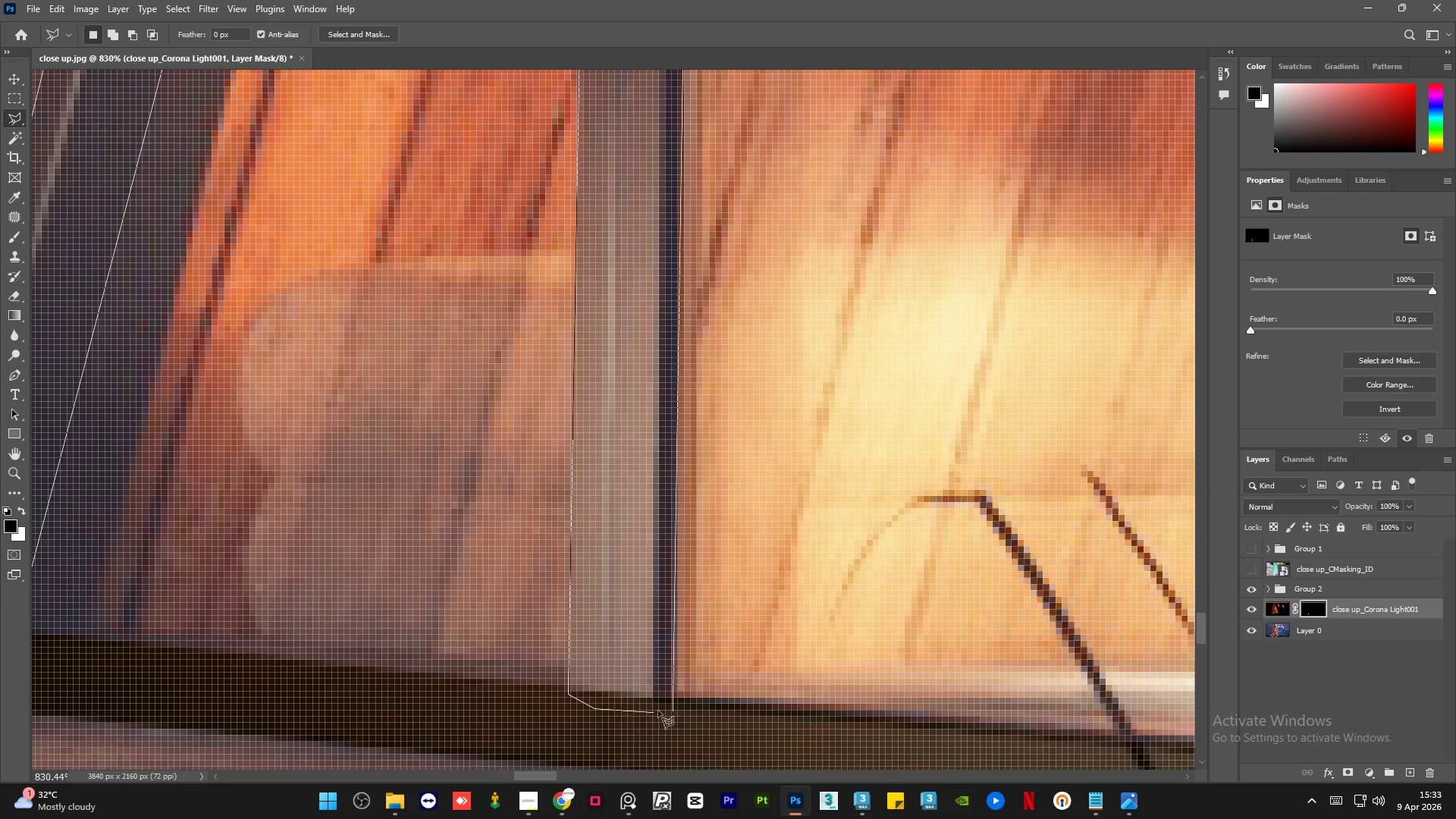 
left_click([674, 711])
 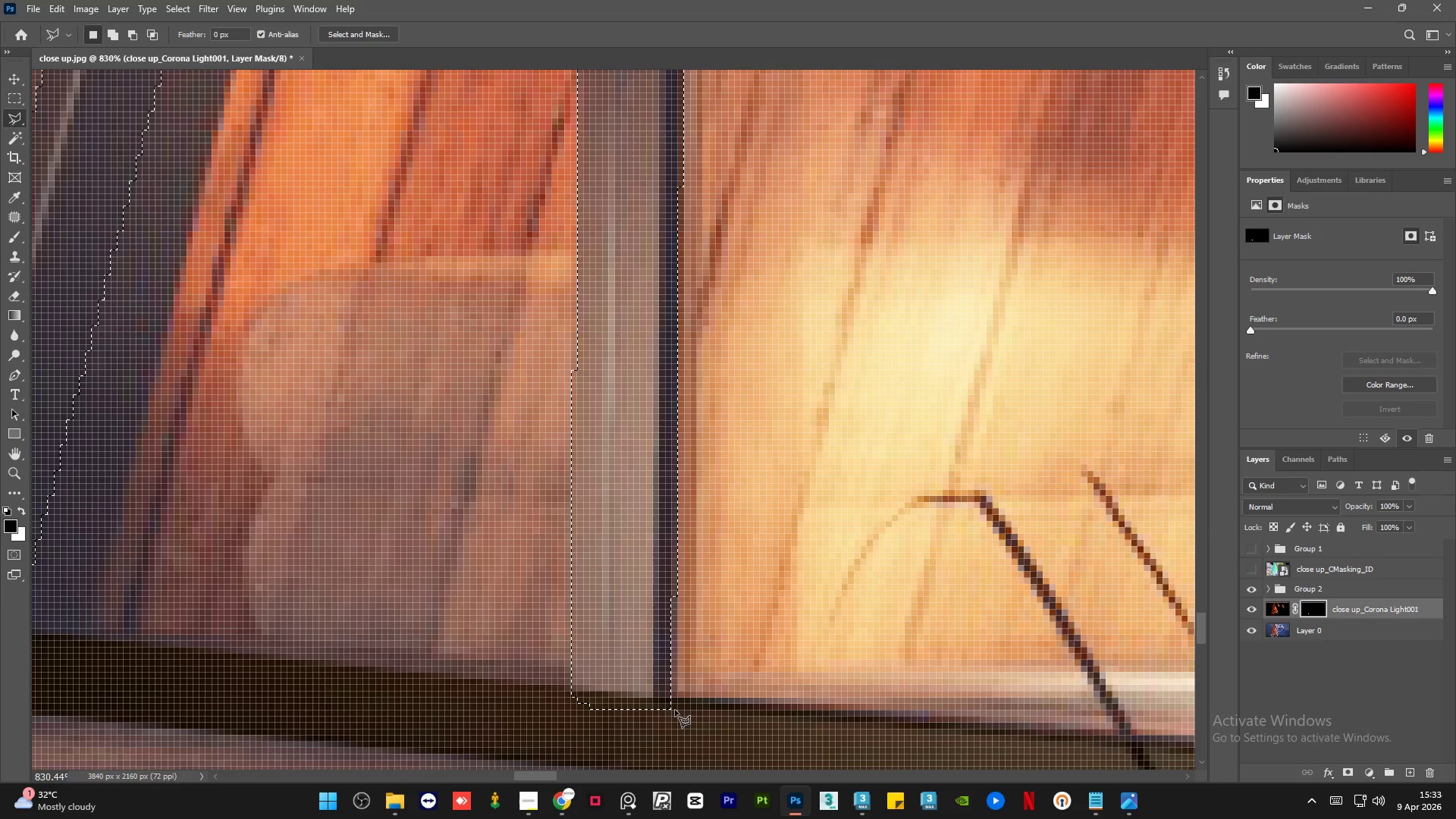 
key(Delete)
 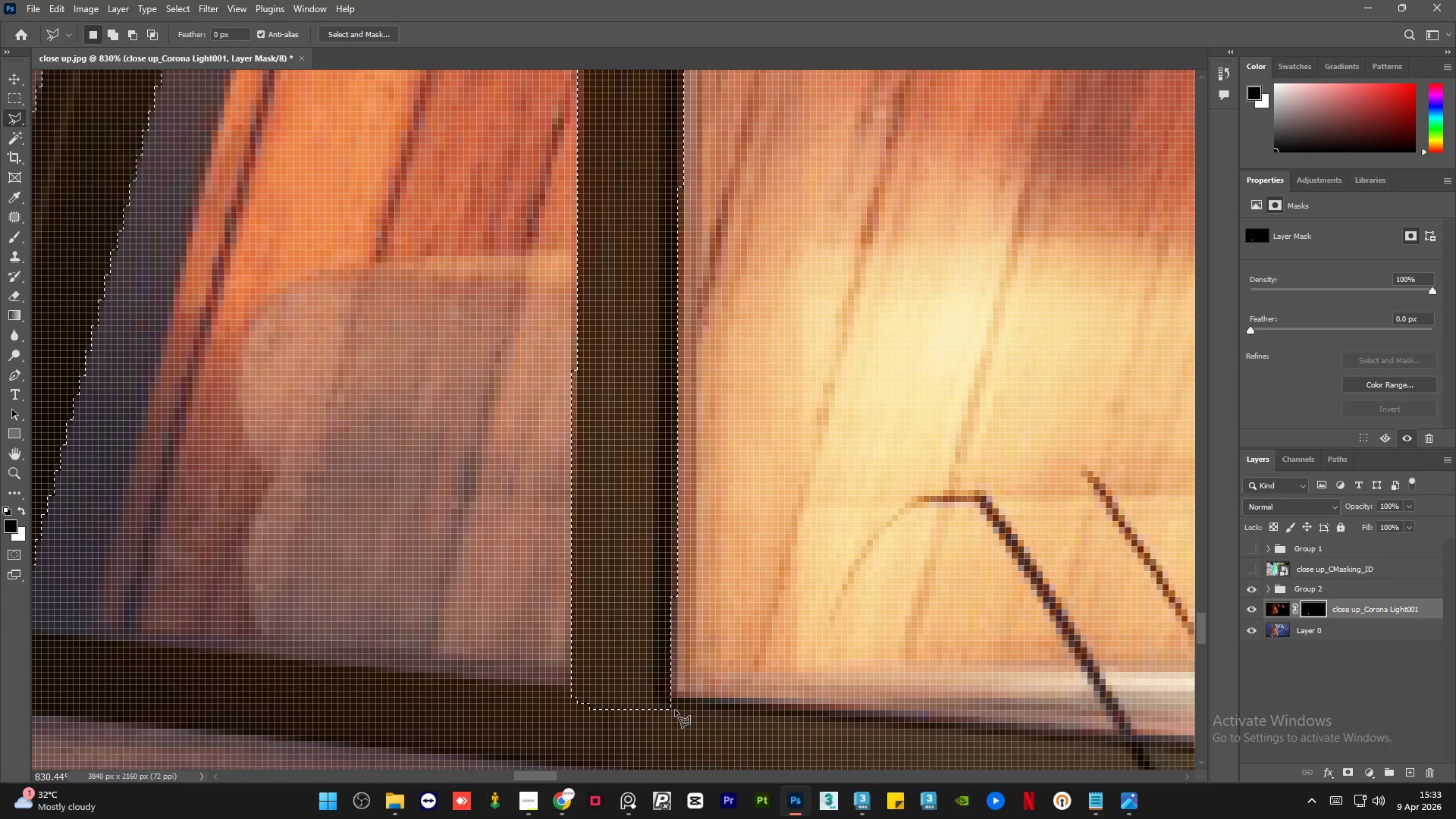 
key(Control+D)
 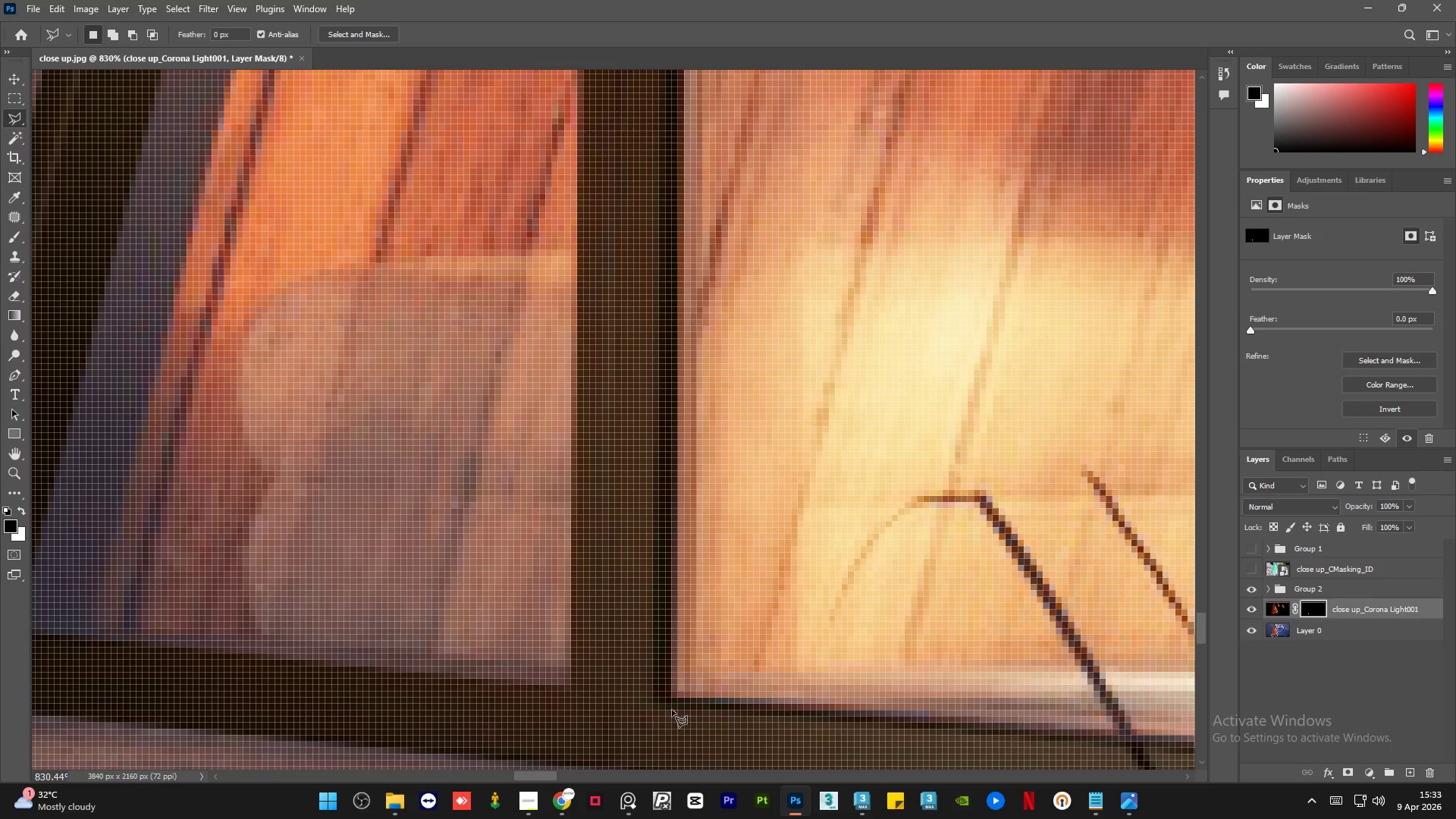 
hold_key(key=AltLeft, duration=1.5)
scroll: coordinate [558, 694], scroll_direction: down, amount: 10.0
 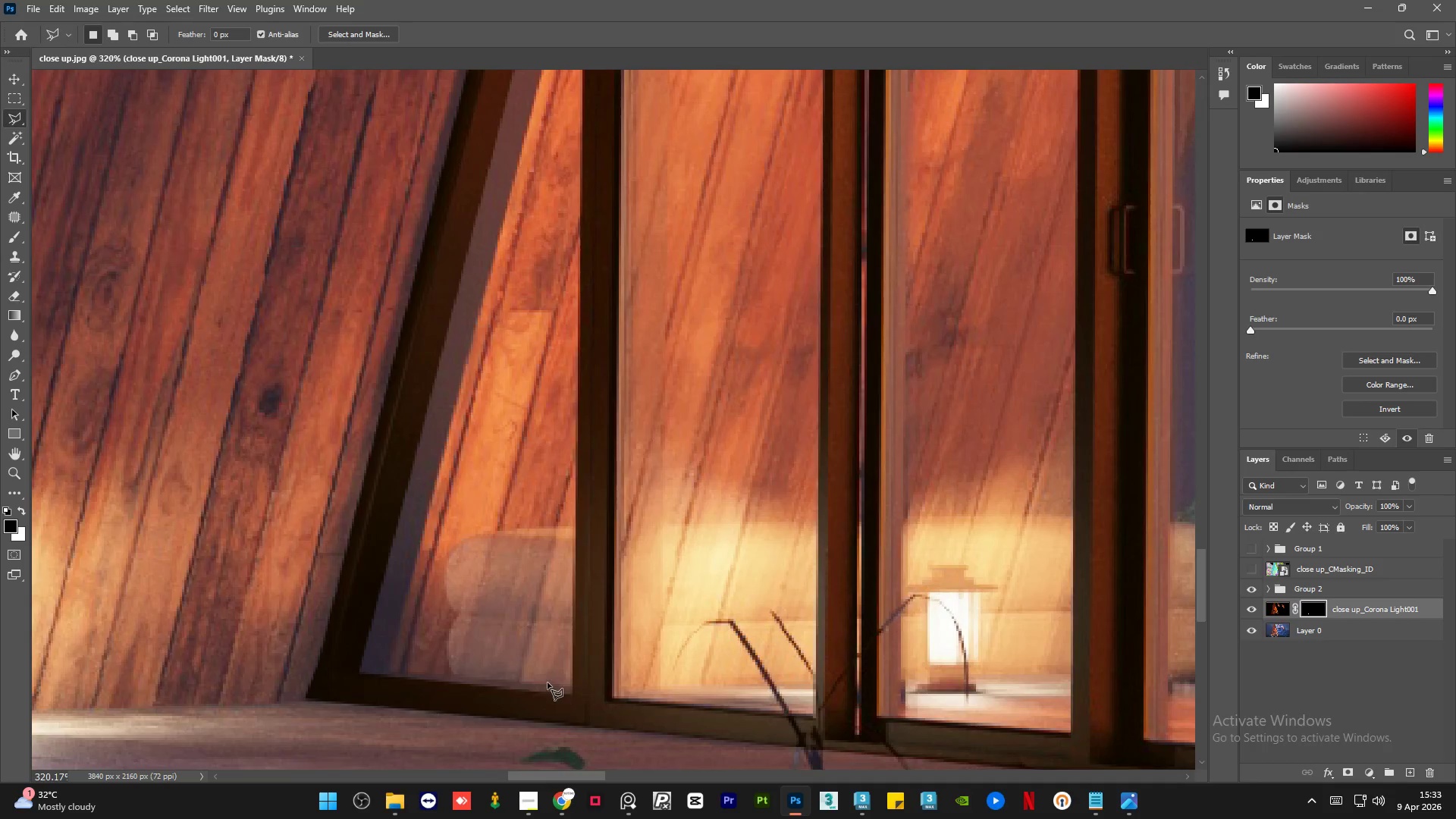 
hold_key(key=AltLeft, duration=1.51)
scroll: coordinate [519, 681], scroll_direction: down, amount: 10.0
 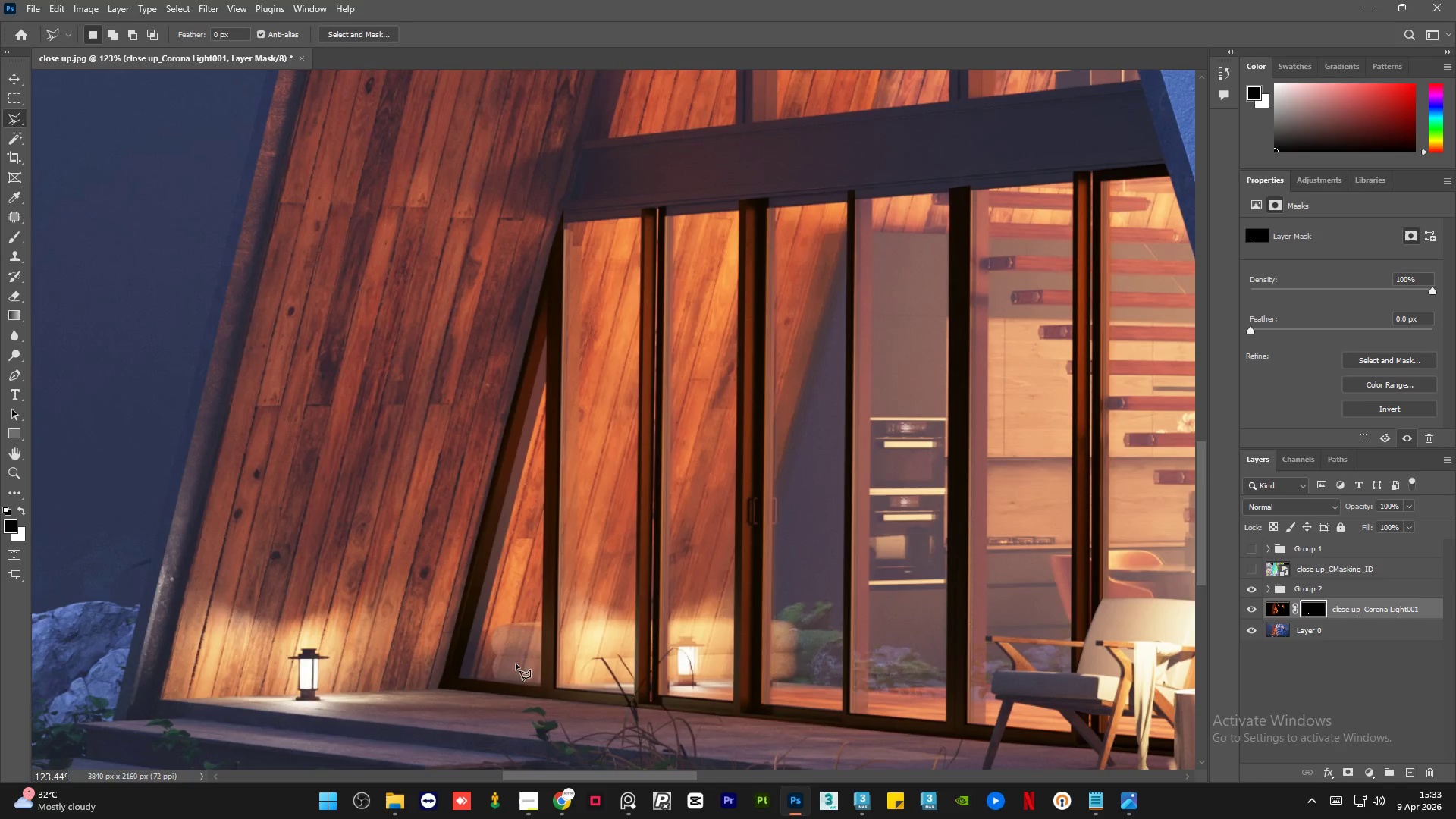 
hold_key(key=AltLeft, duration=1.53)
 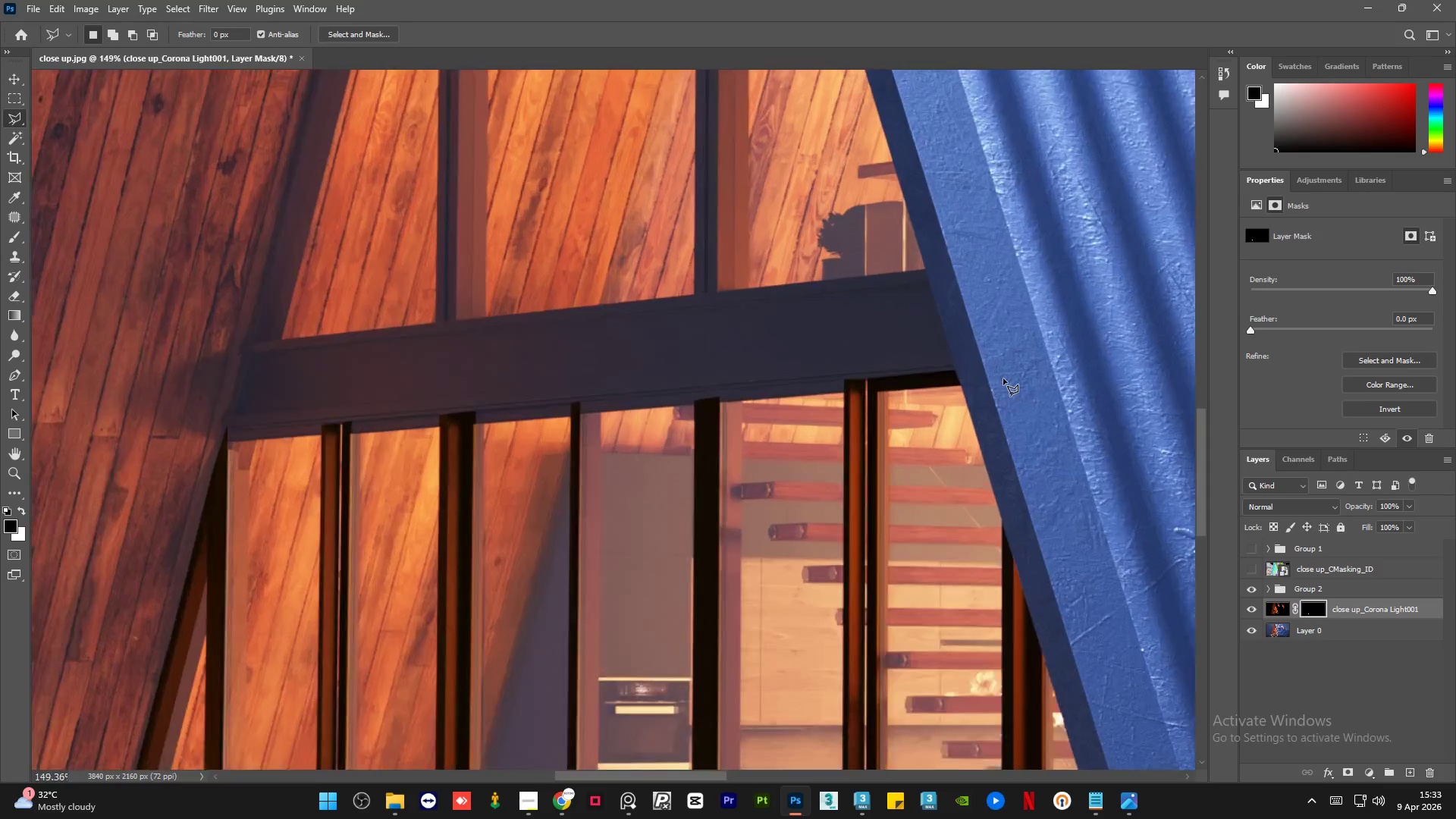 
scroll: coordinate [507, 643], scroll_direction: down, amount: 6.0
 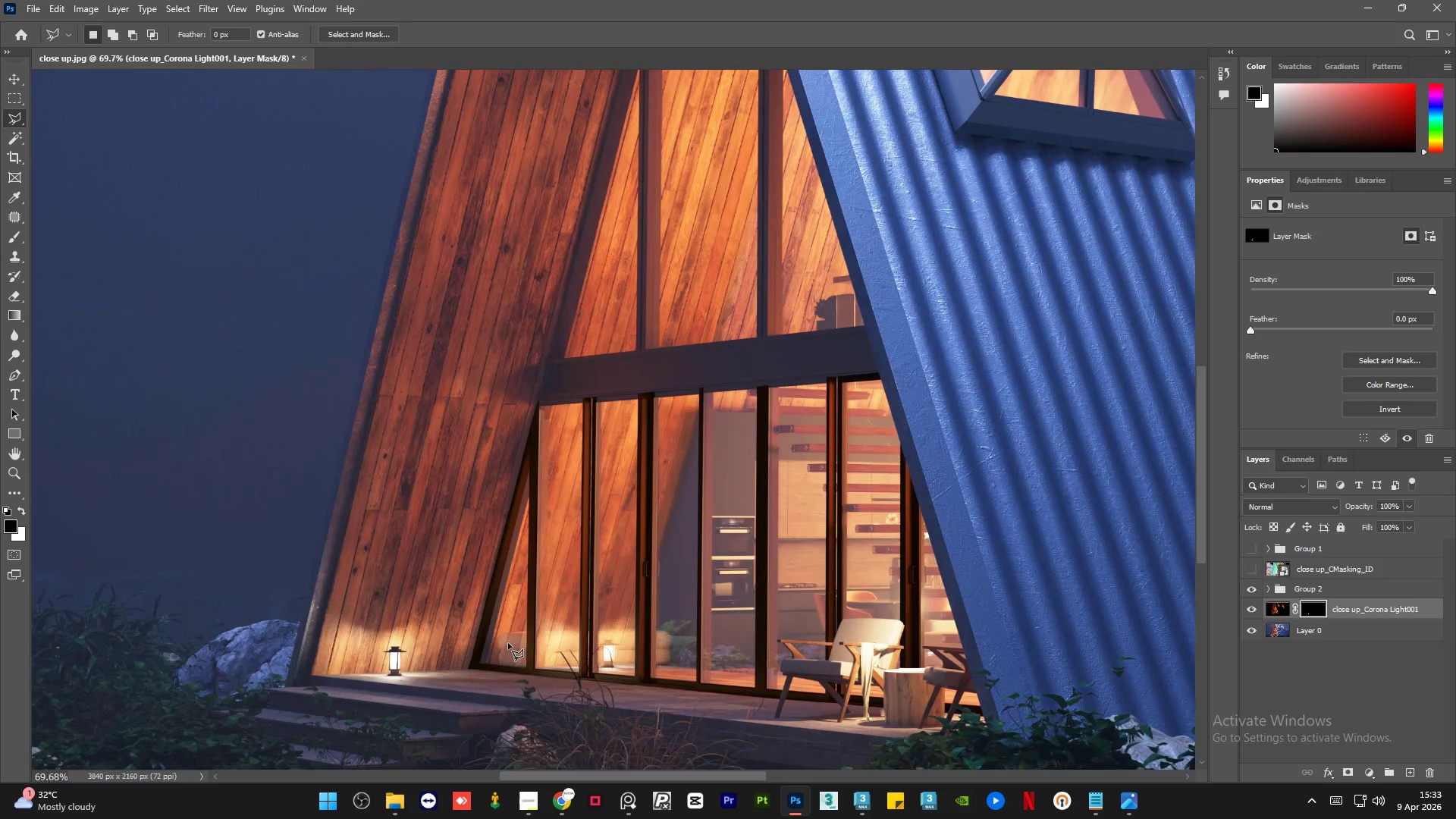 
scroll: coordinate [601, 384], scroll_direction: up, amount: 8.0
 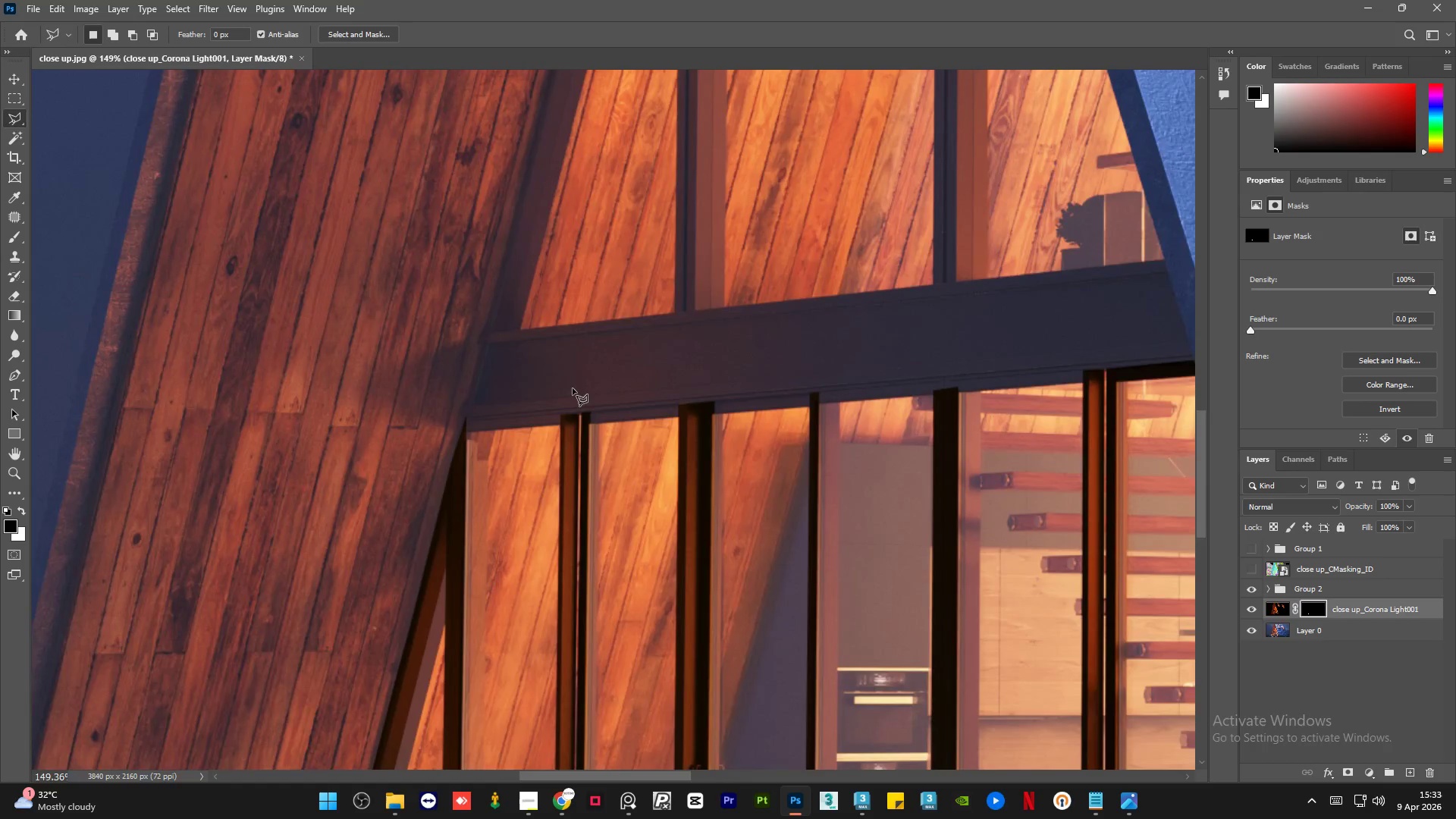 
hold_key(key=AltLeft, duration=1.5)
 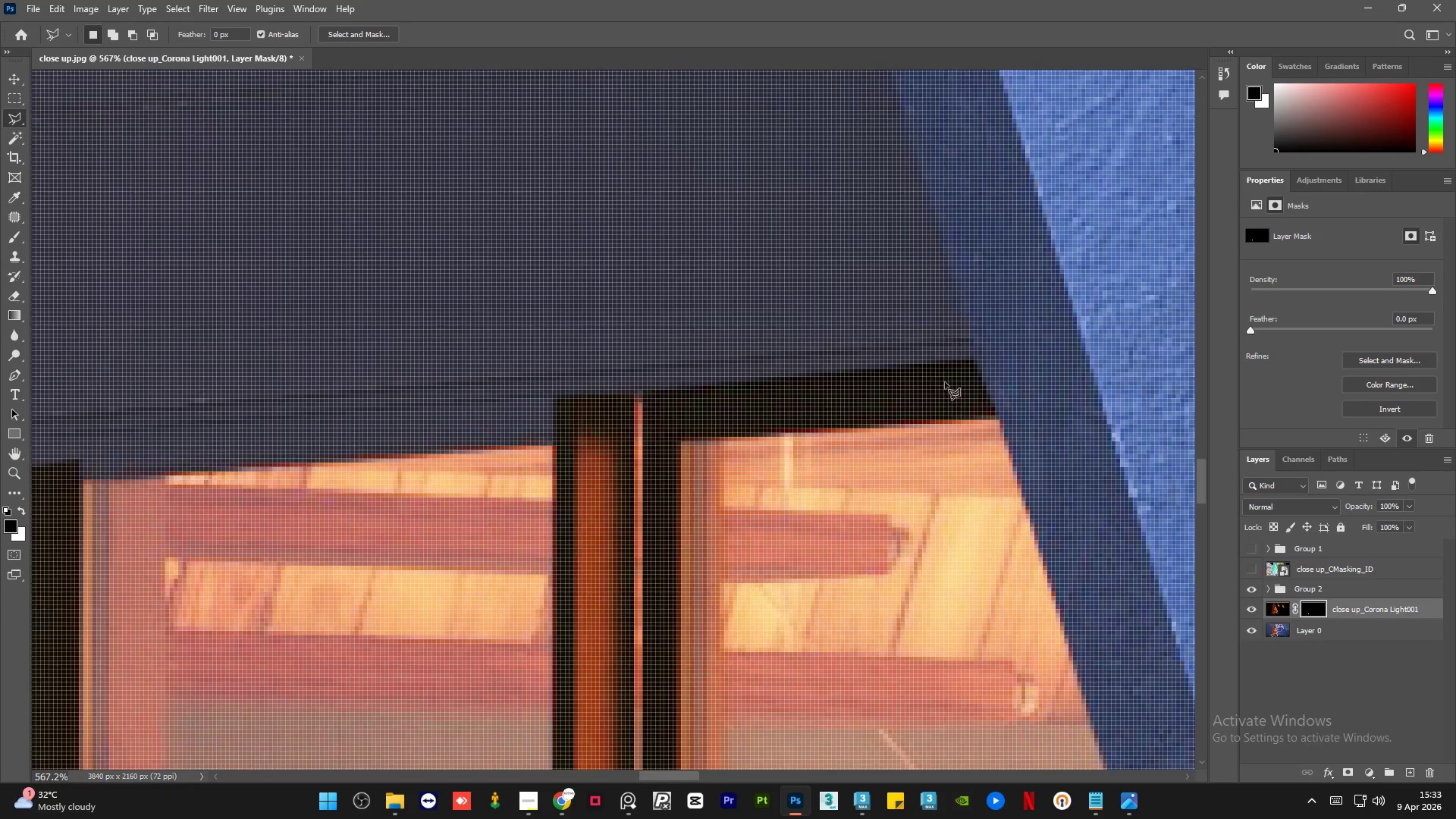 
hold_key(key=AltLeft, duration=1.5)
 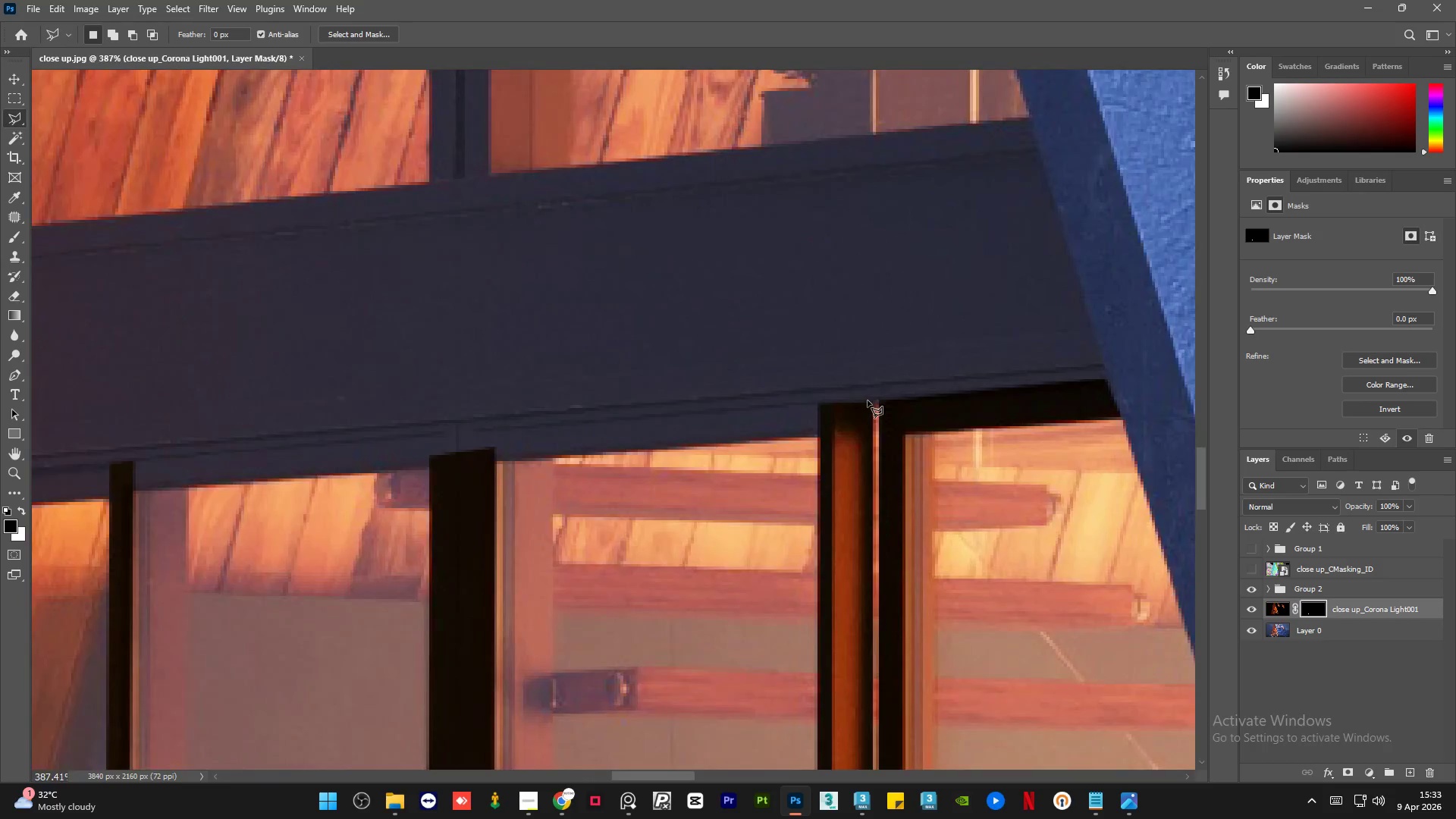 
scroll: coordinate [931, 375], scroll_direction: up, amount: 13.0
 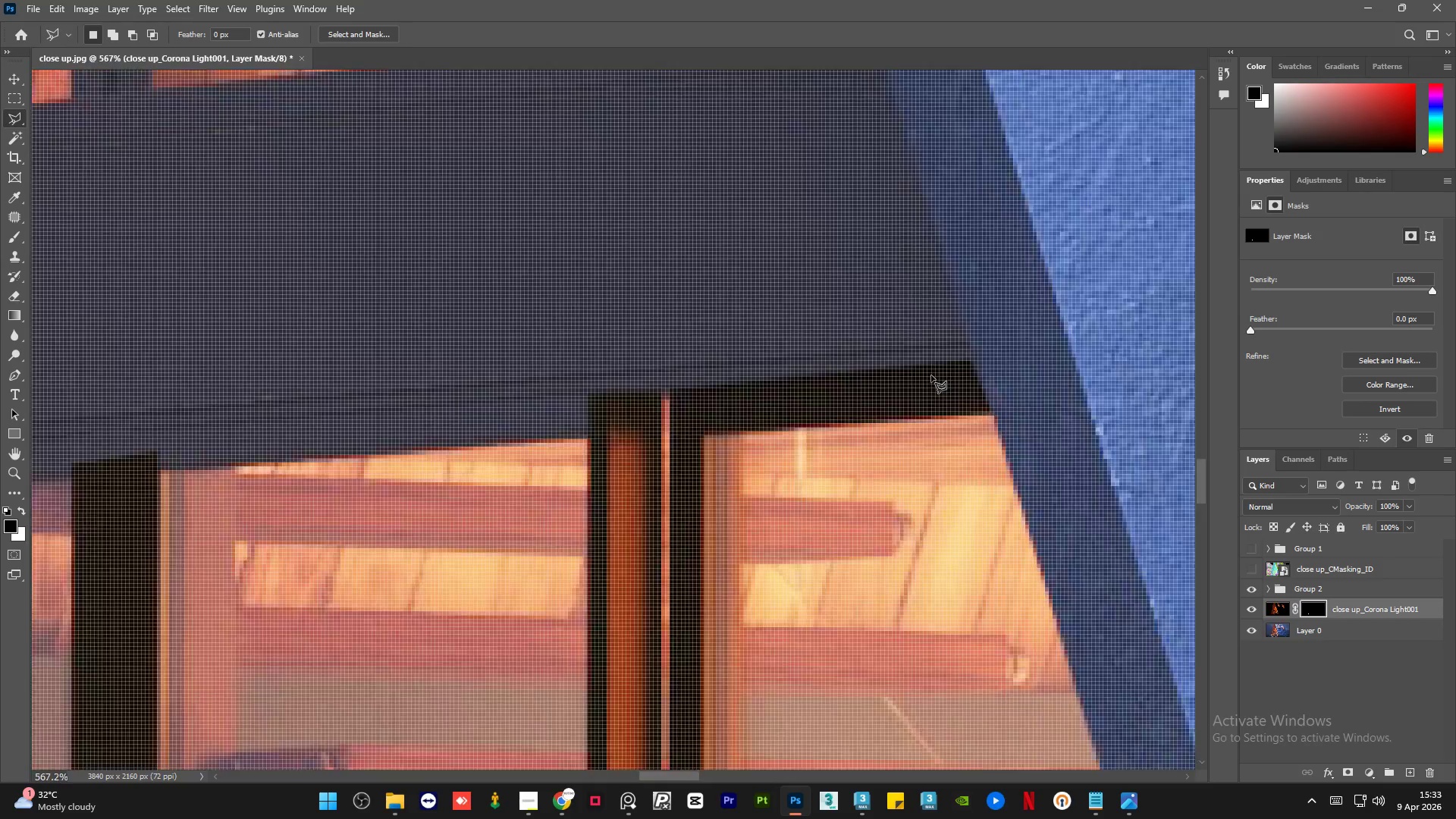 
hold_key(key=AltLeft, duration=0.98)
scroll: coordinate [868, 400], scroll_direction: up, amount: 2.0
 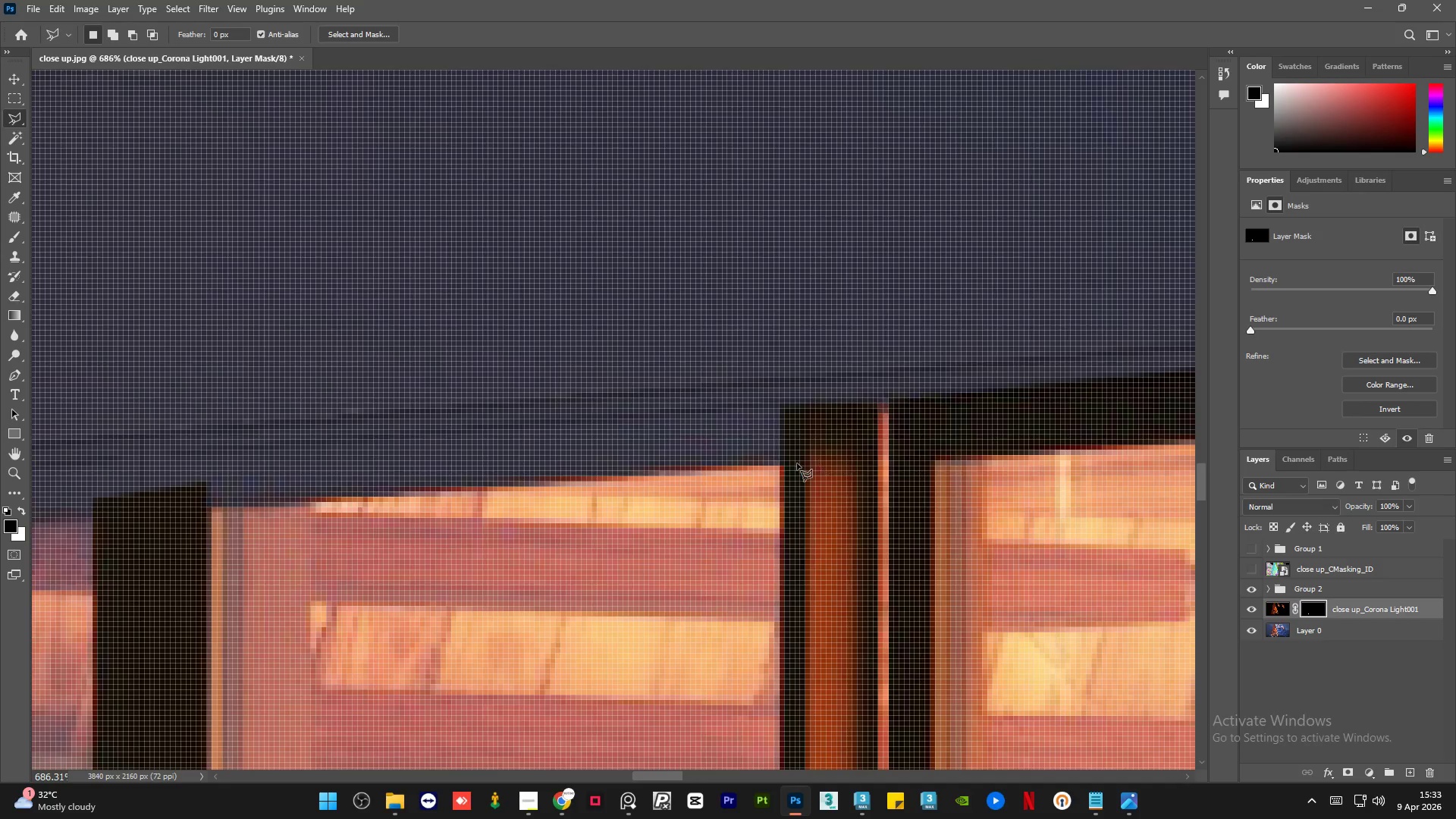 
left_click([795, 460])
 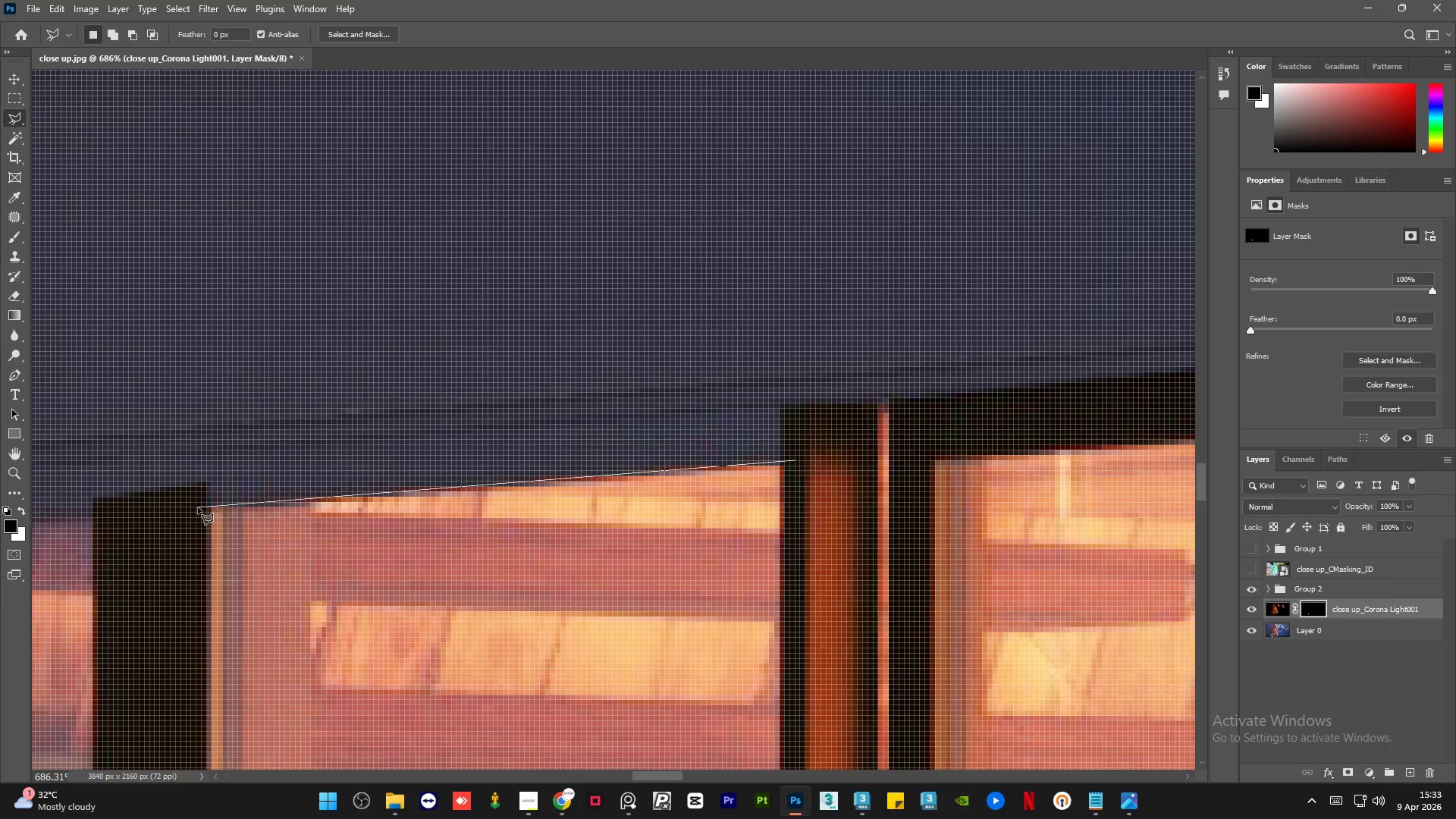 
left_click([198, 507])
 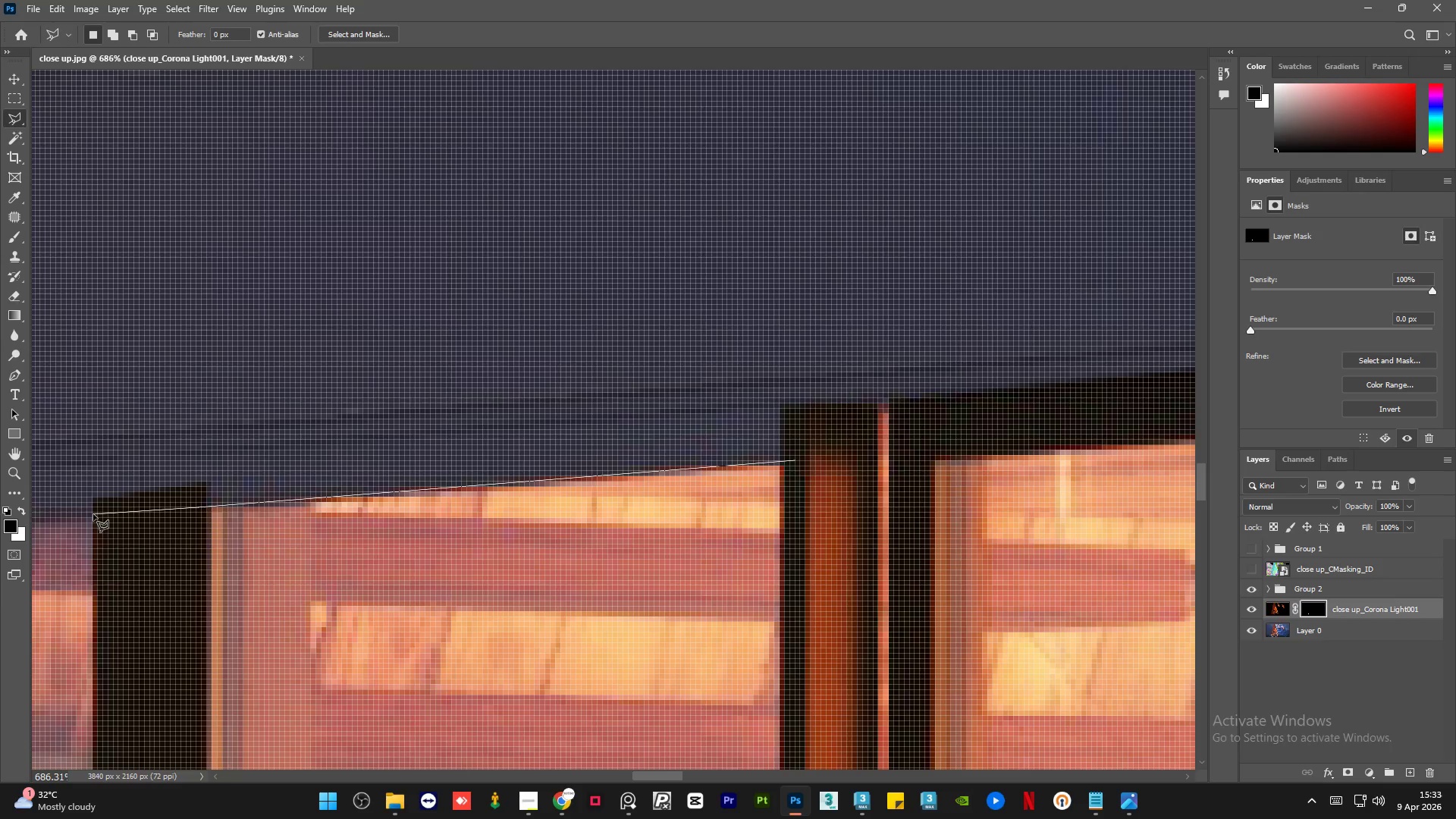 
left_click([99, 515])
 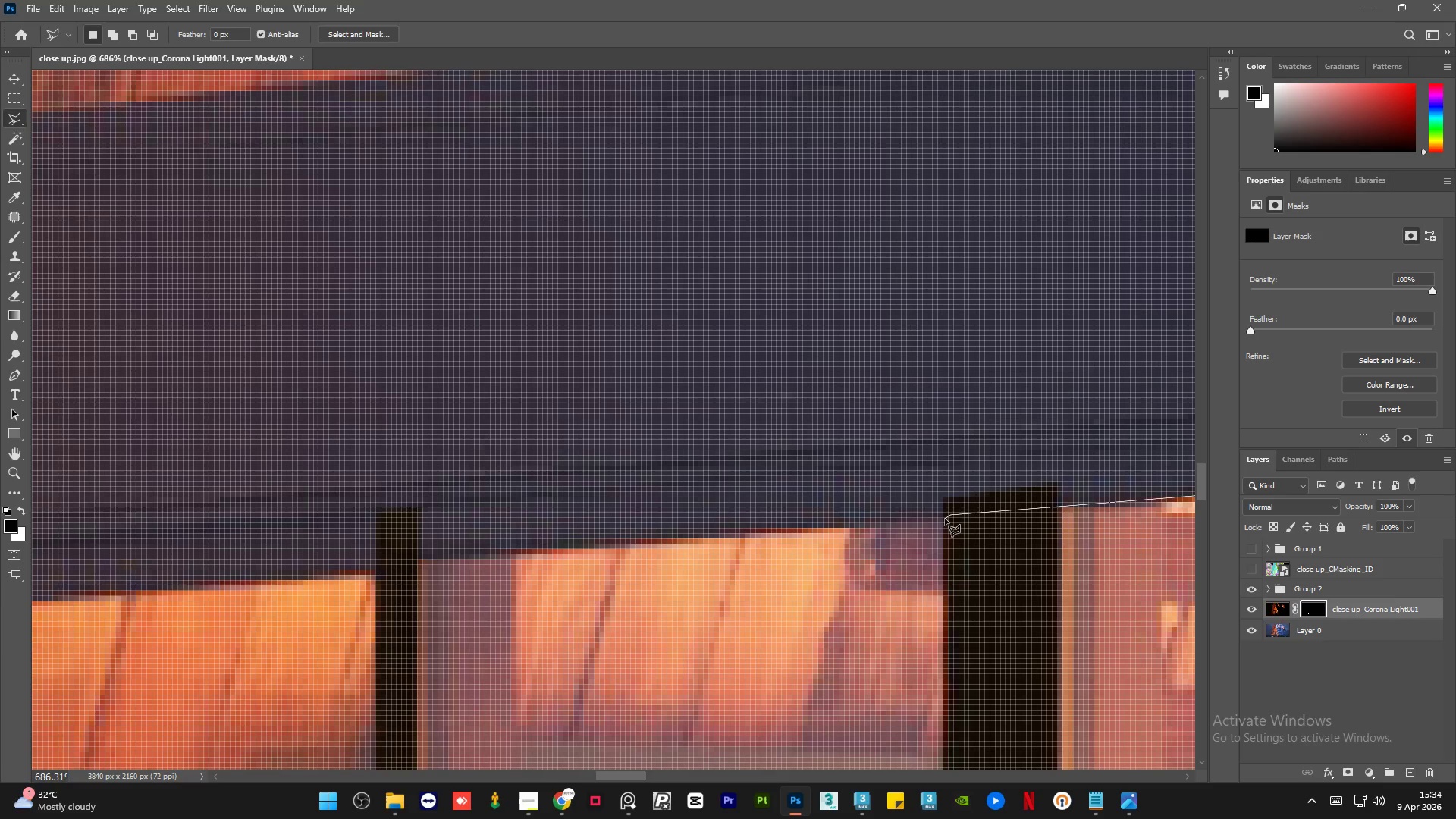 
wait(5.44)
 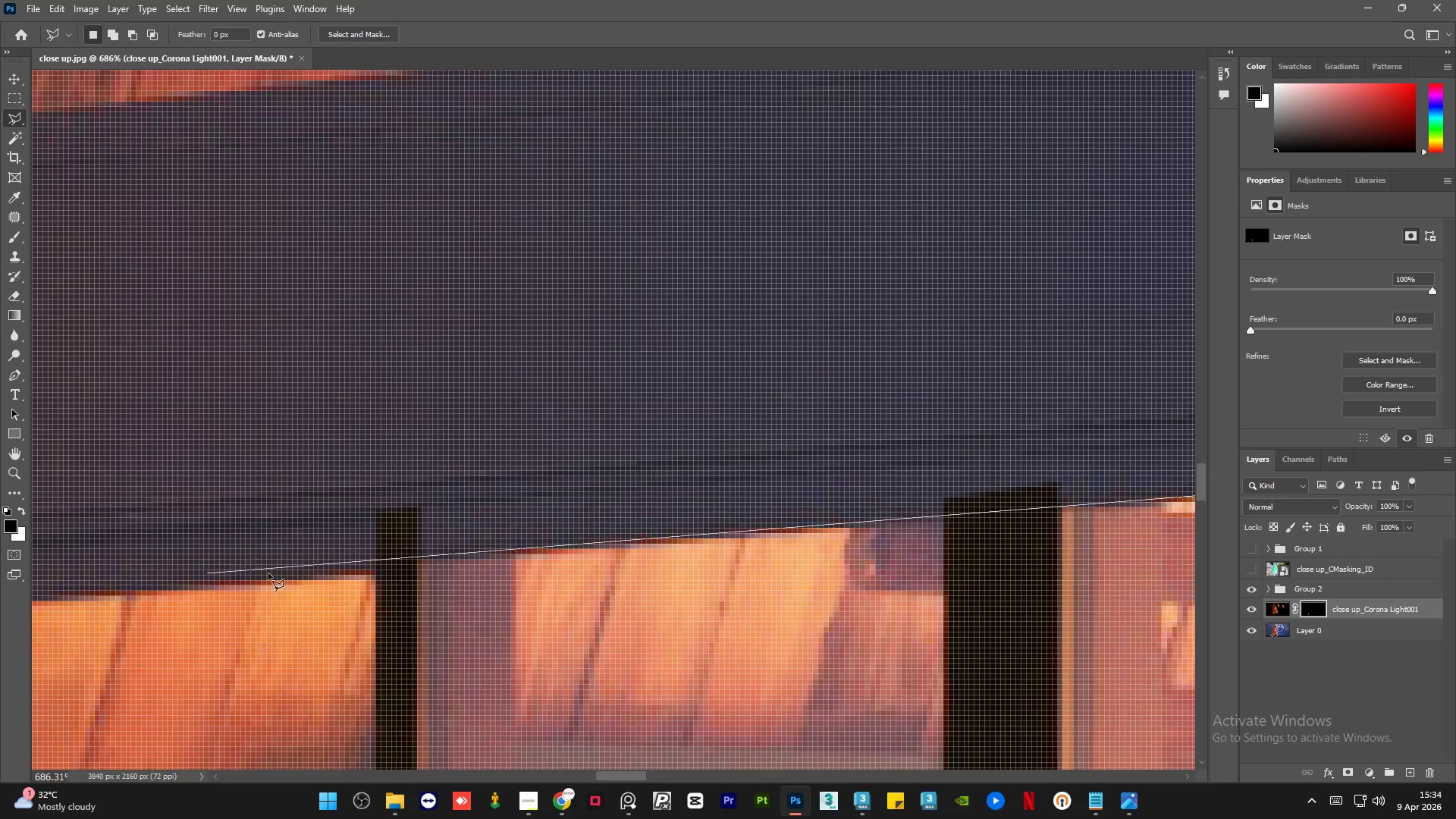 
left_click([945, 520])
 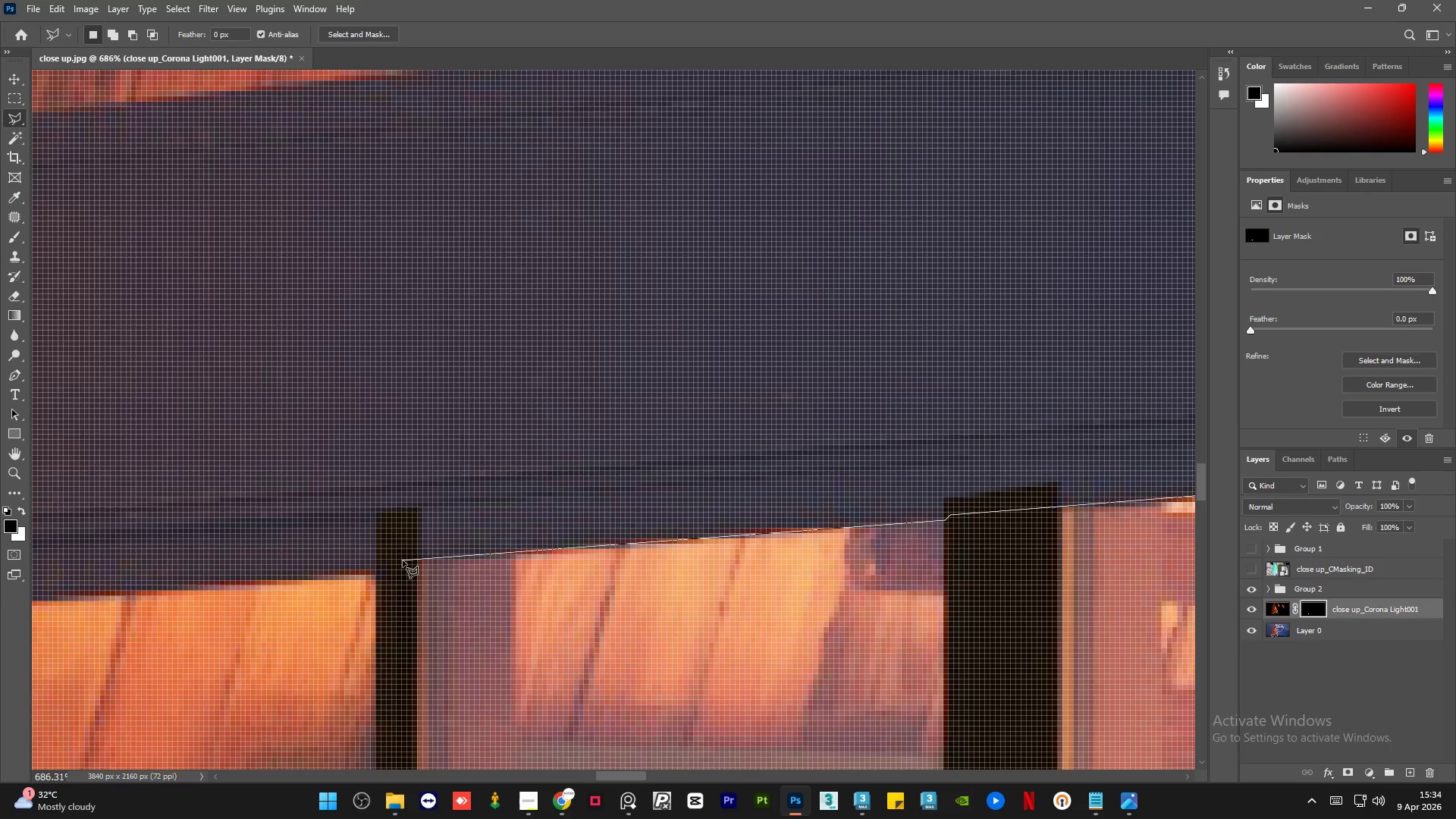 
left_click([406, 561])
 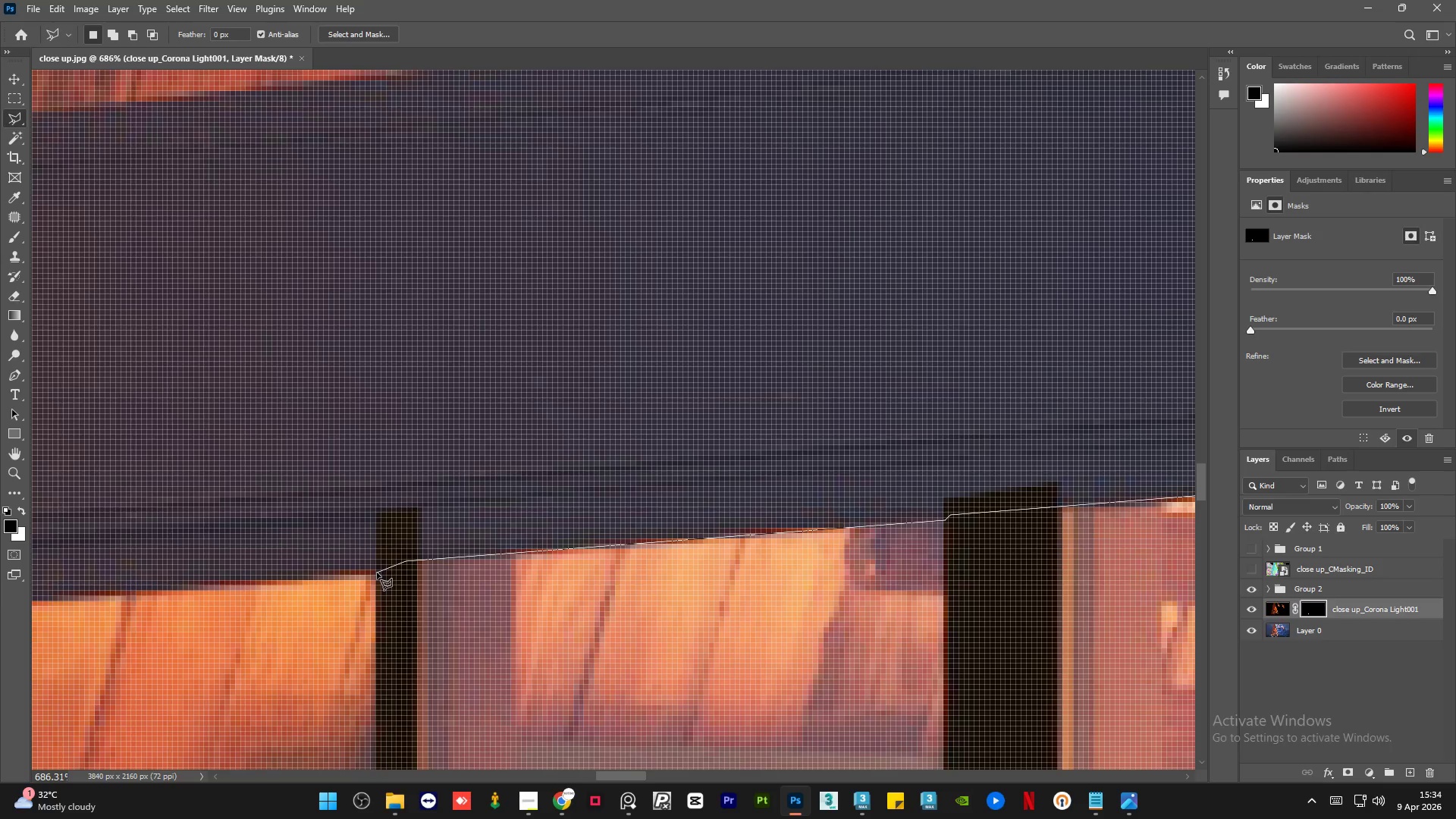 
left_click([377, 573])
 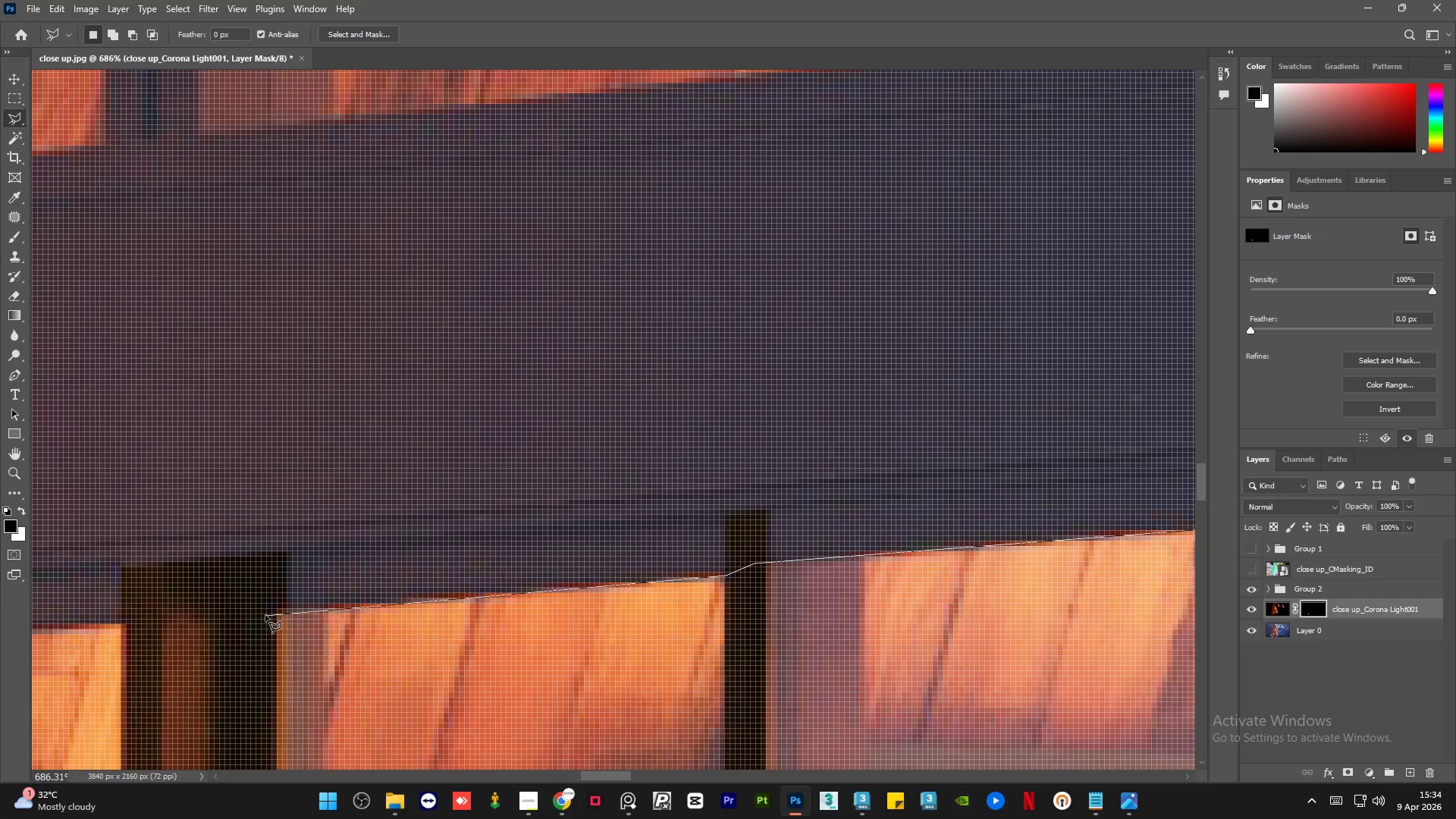 
left_click([263, 613])
 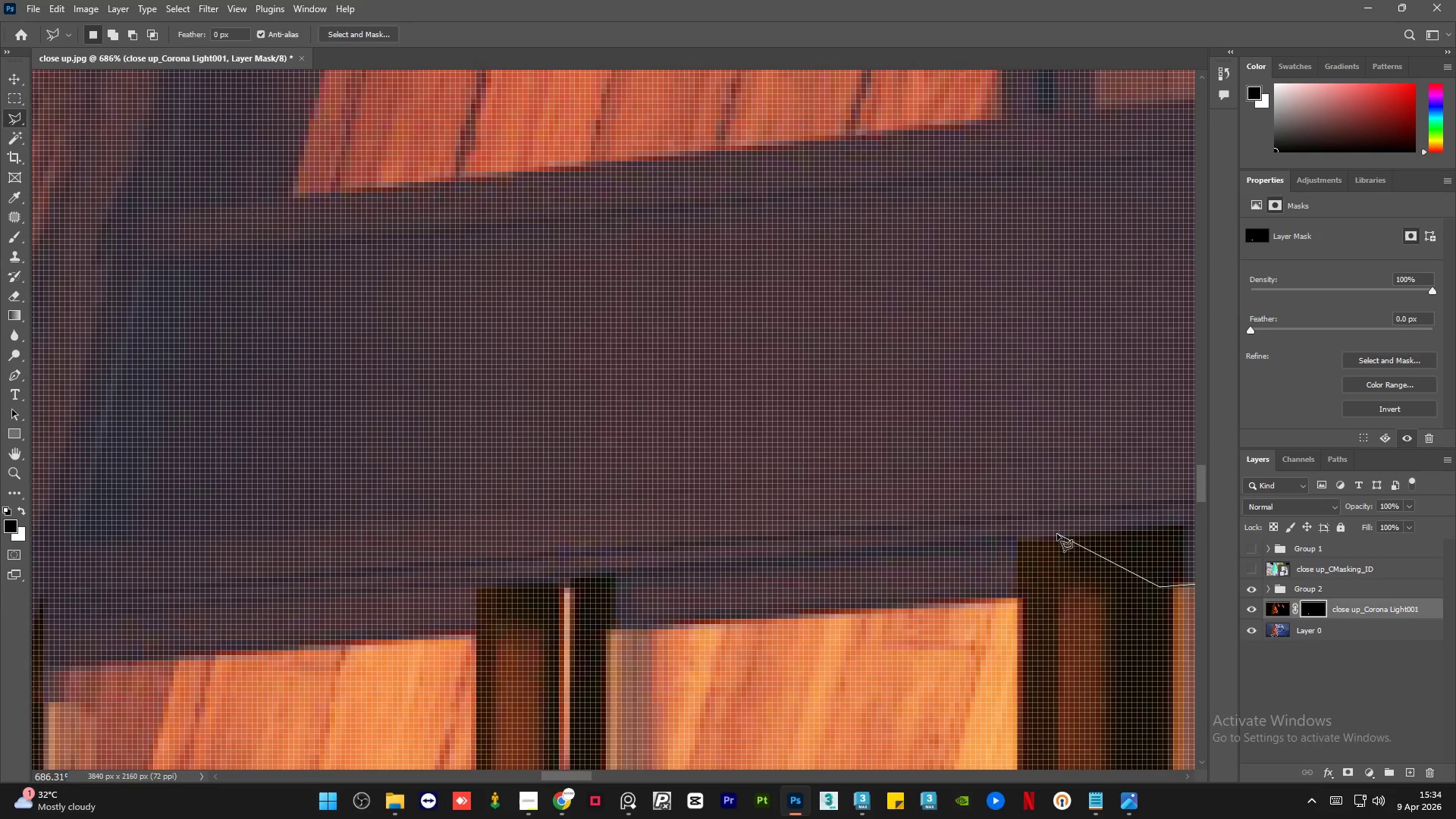 
left_click([1024, 608])
 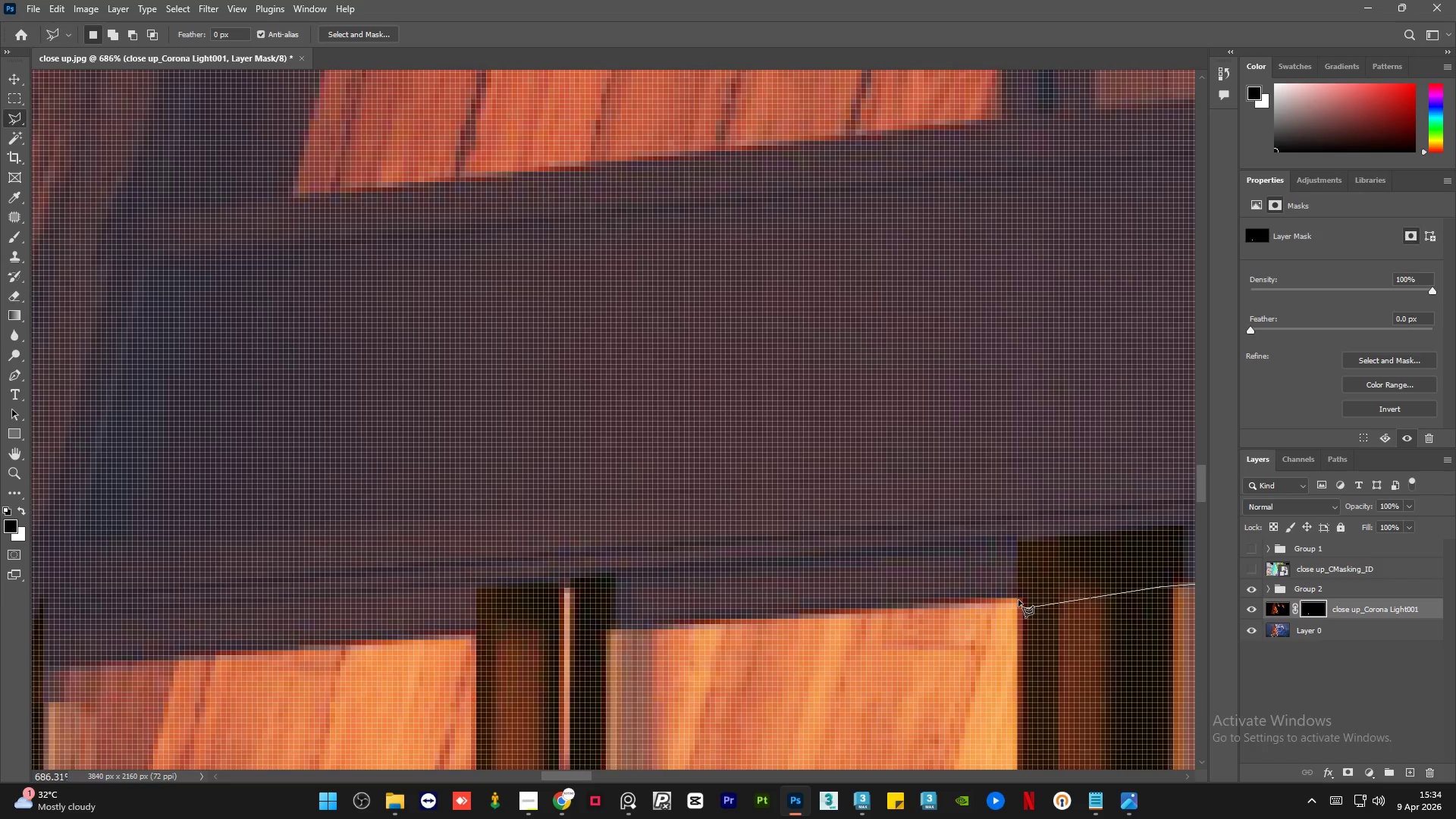 
left_click([1018, 600])
 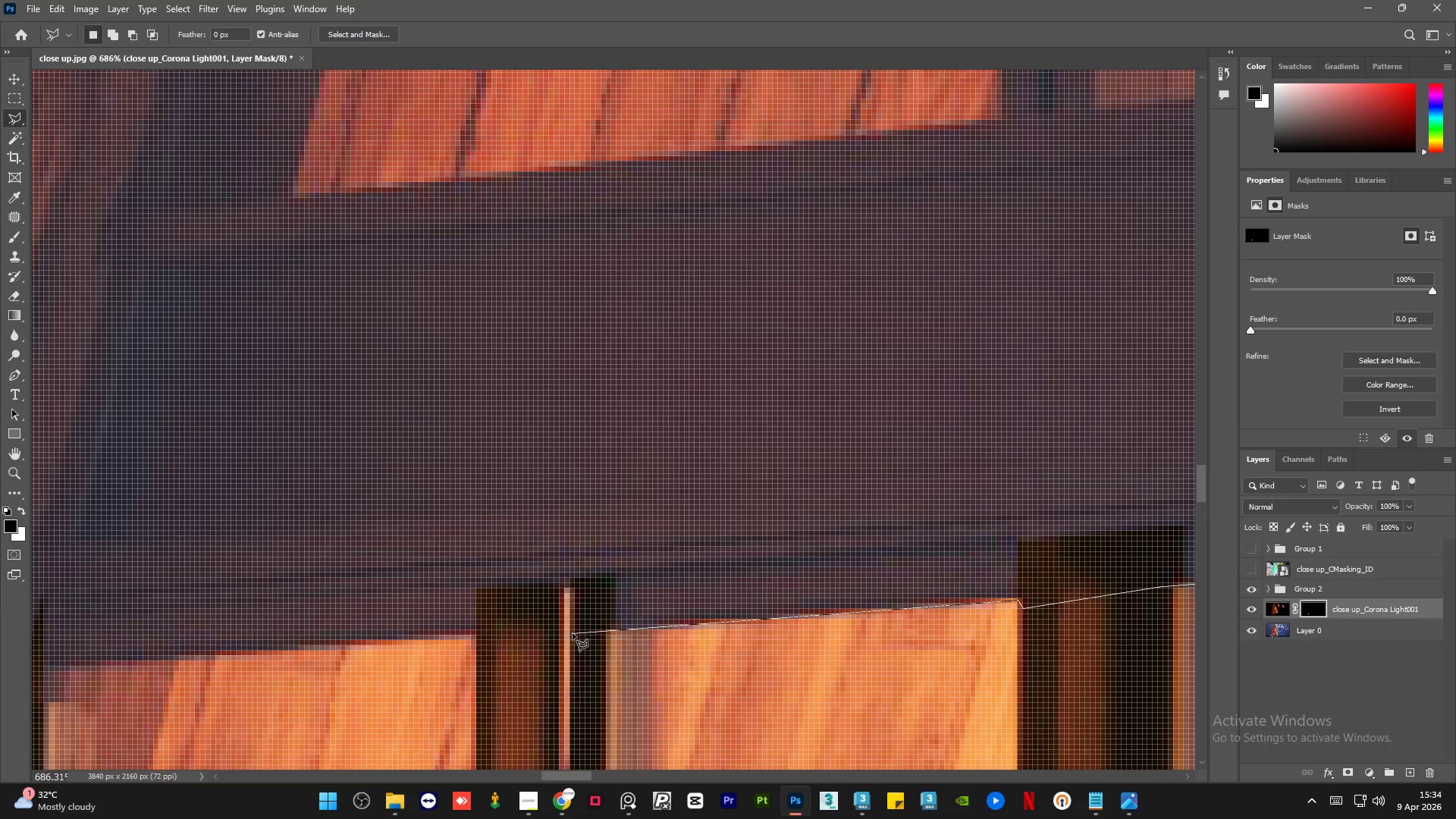 
left_click([573, 633])
 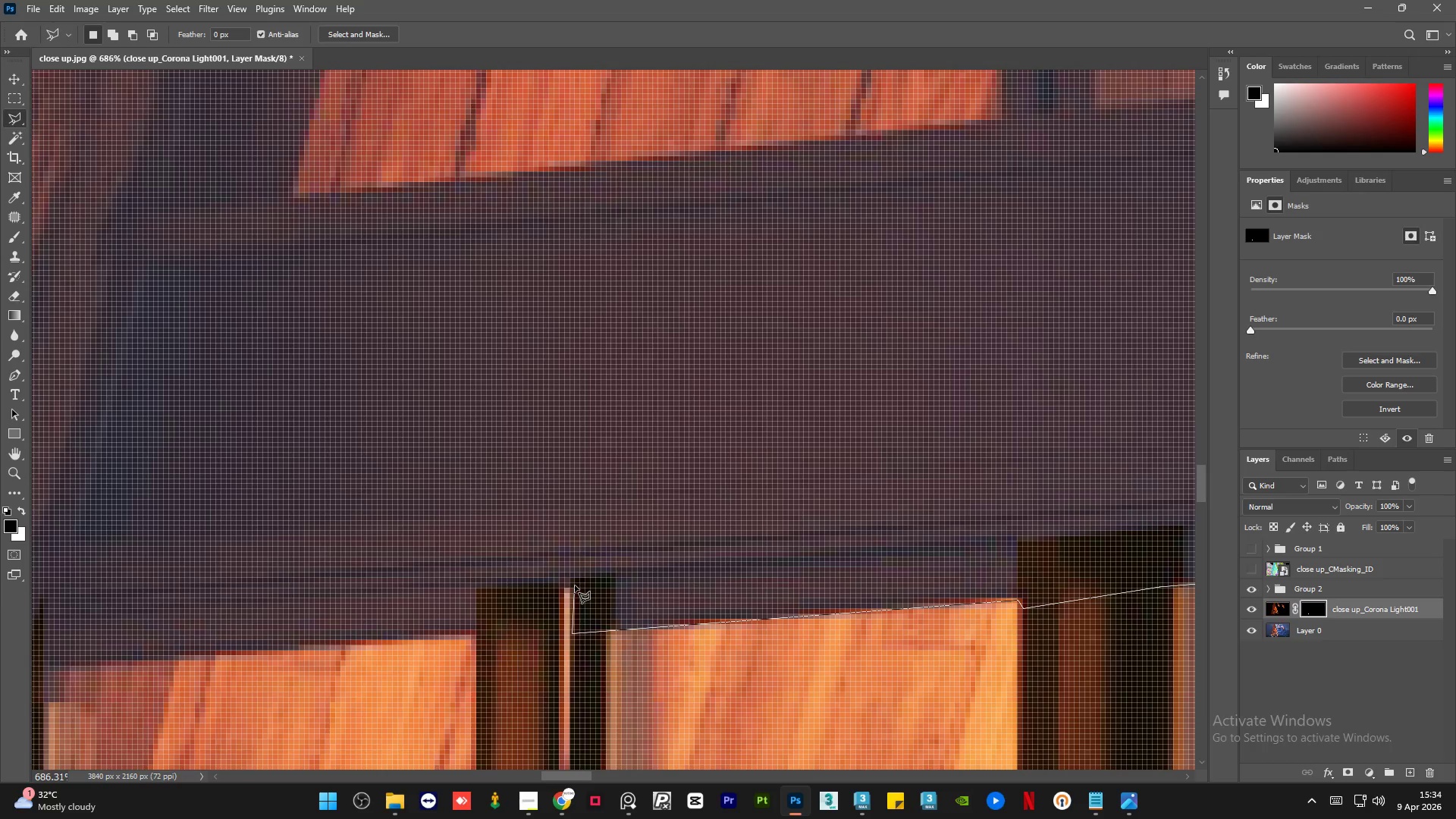 
left_click([573, 585])
 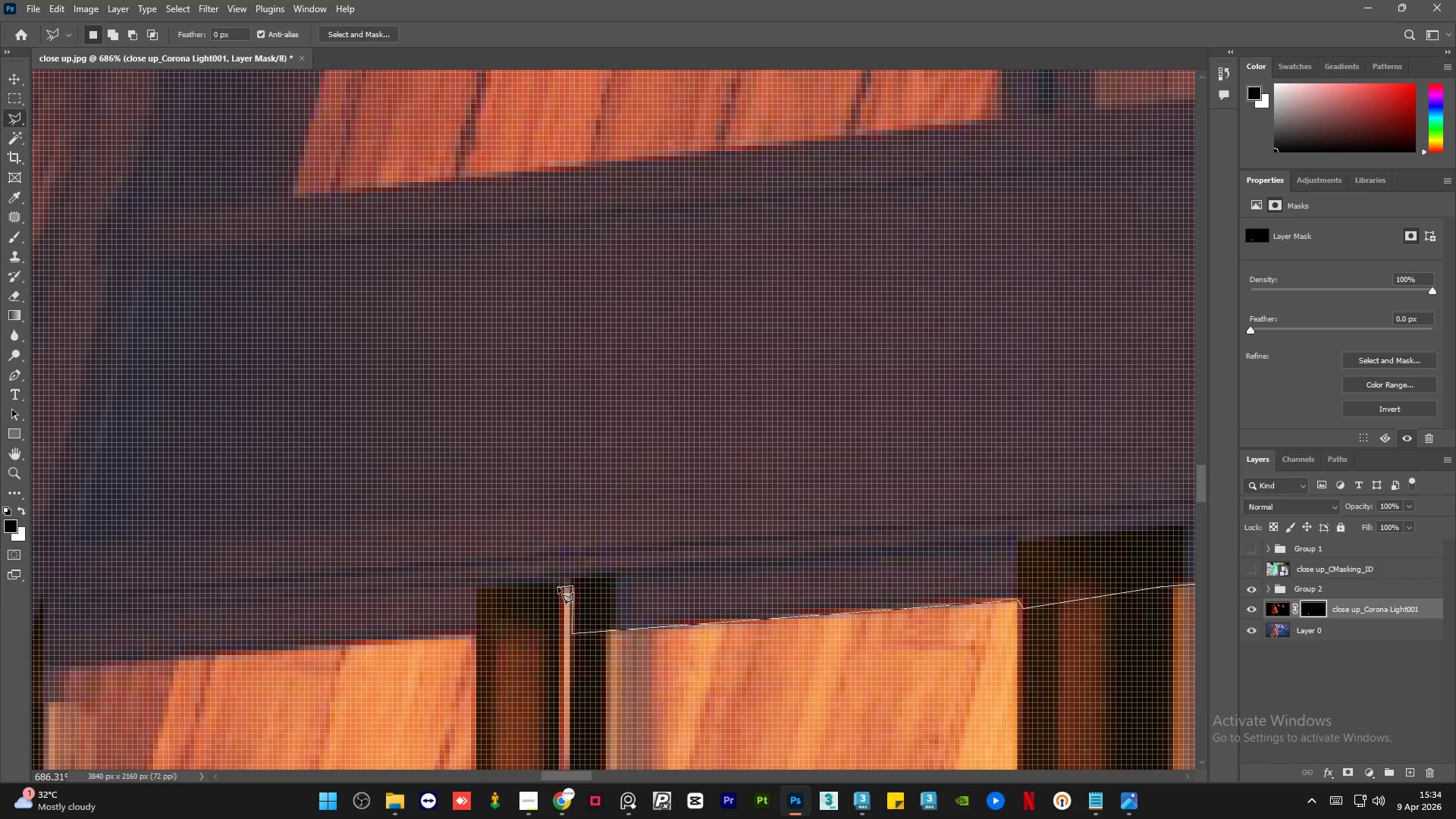 
left_click([559, 587])
 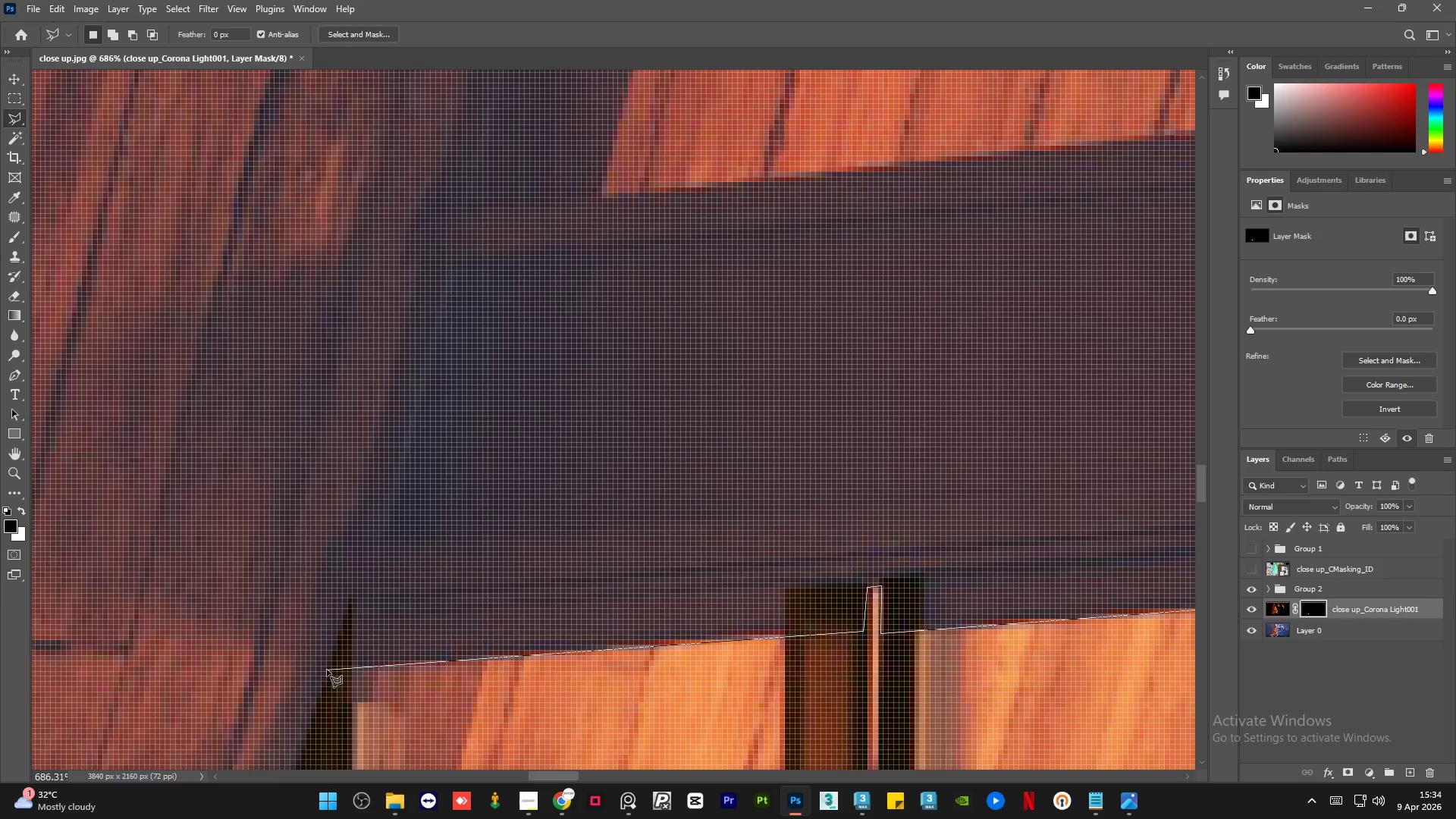 
wait(5.67)
 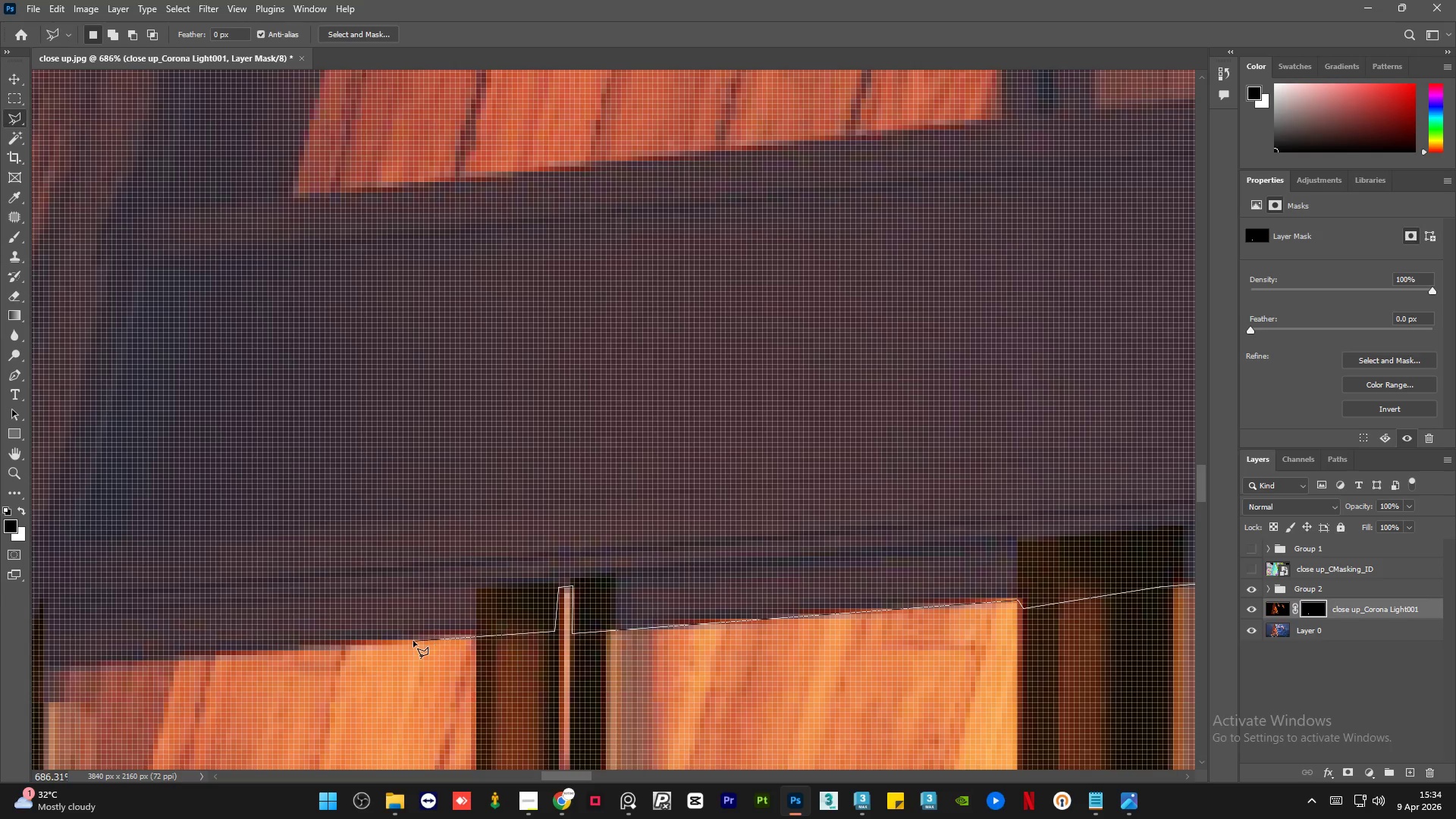 
left_click([342, 665])
 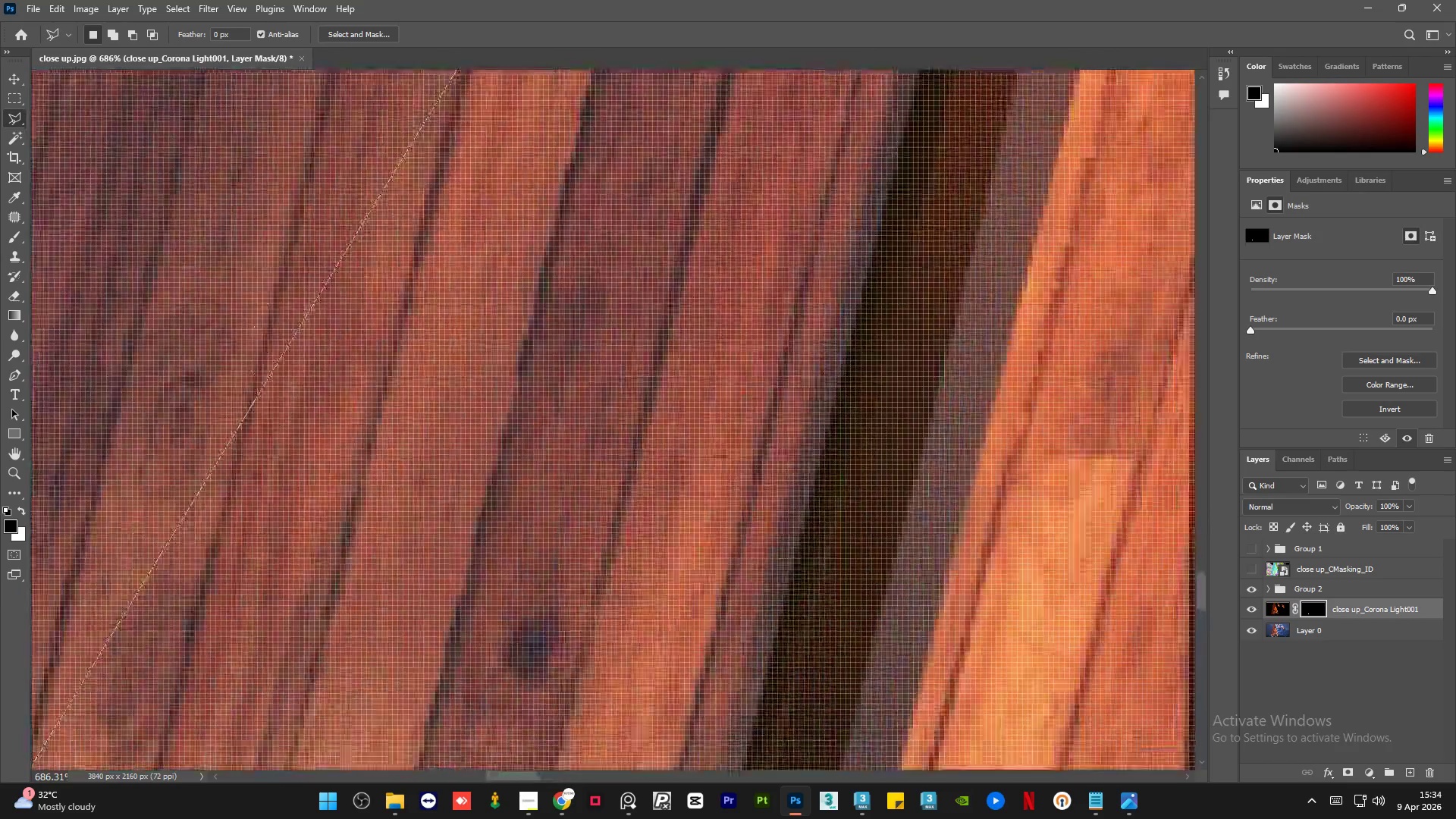 
wait(11.63)
 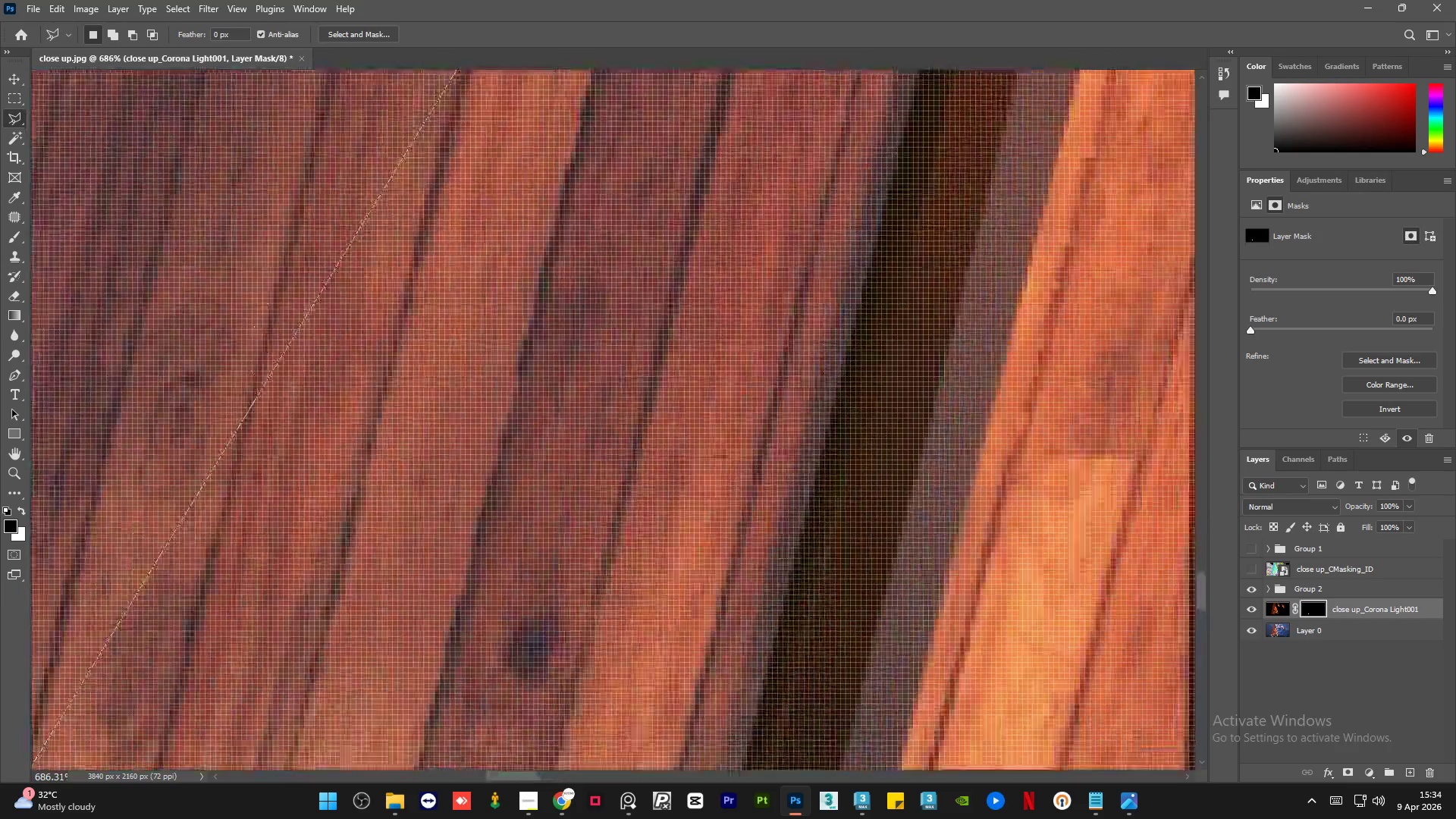 
mouse_move([732, 783])
 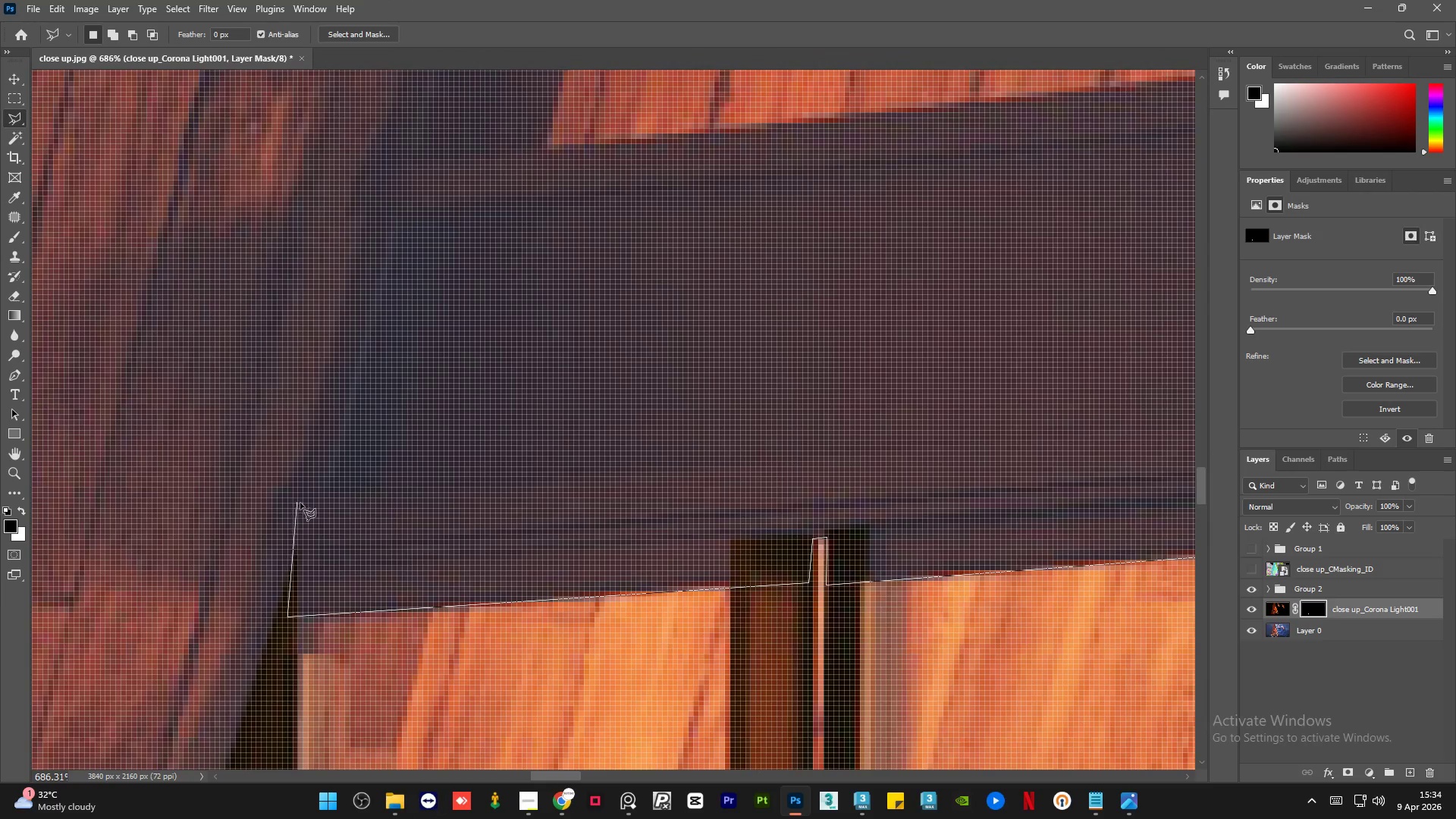 
wait(6.21)
 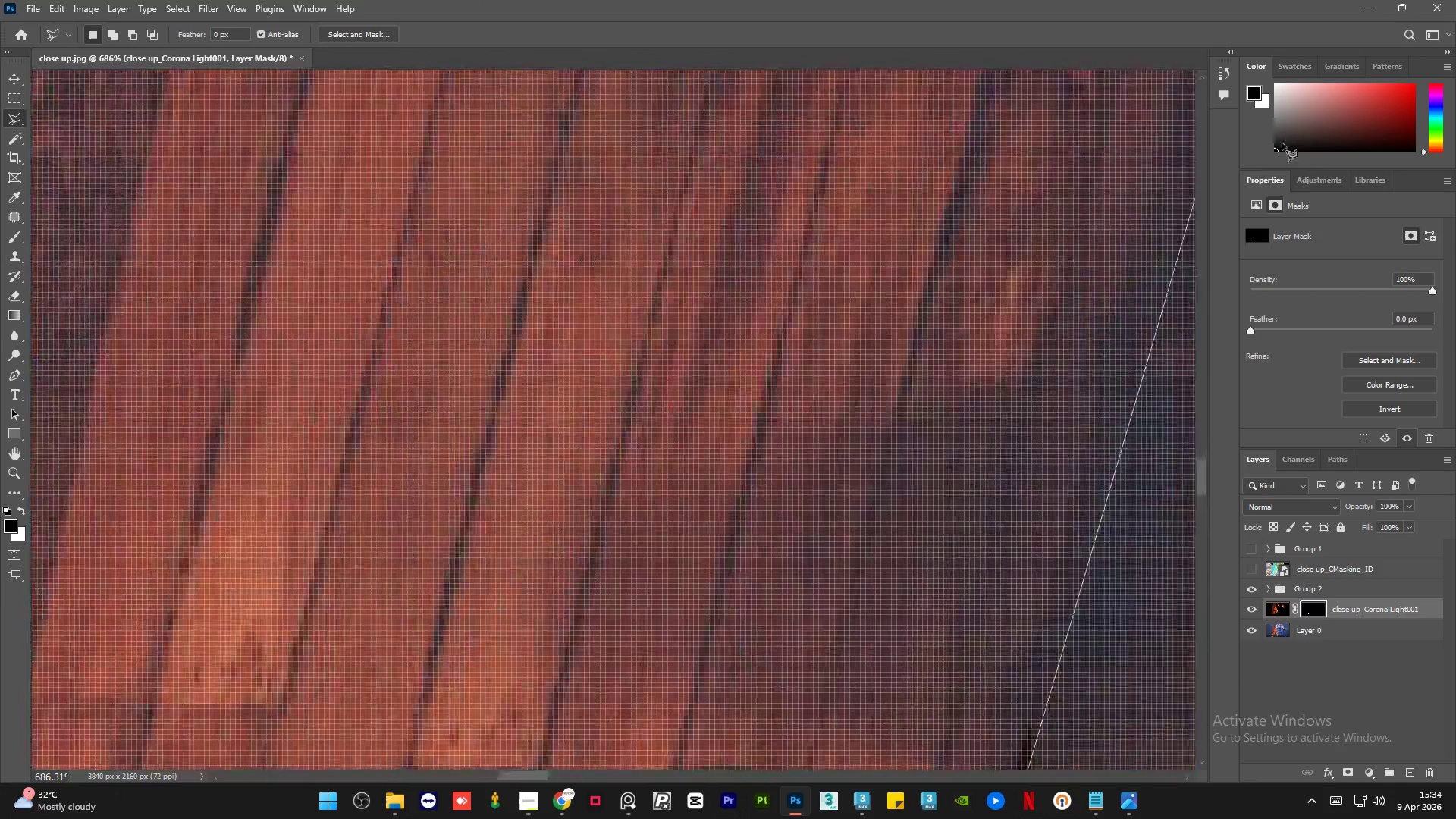 
left_click([294, 554])
 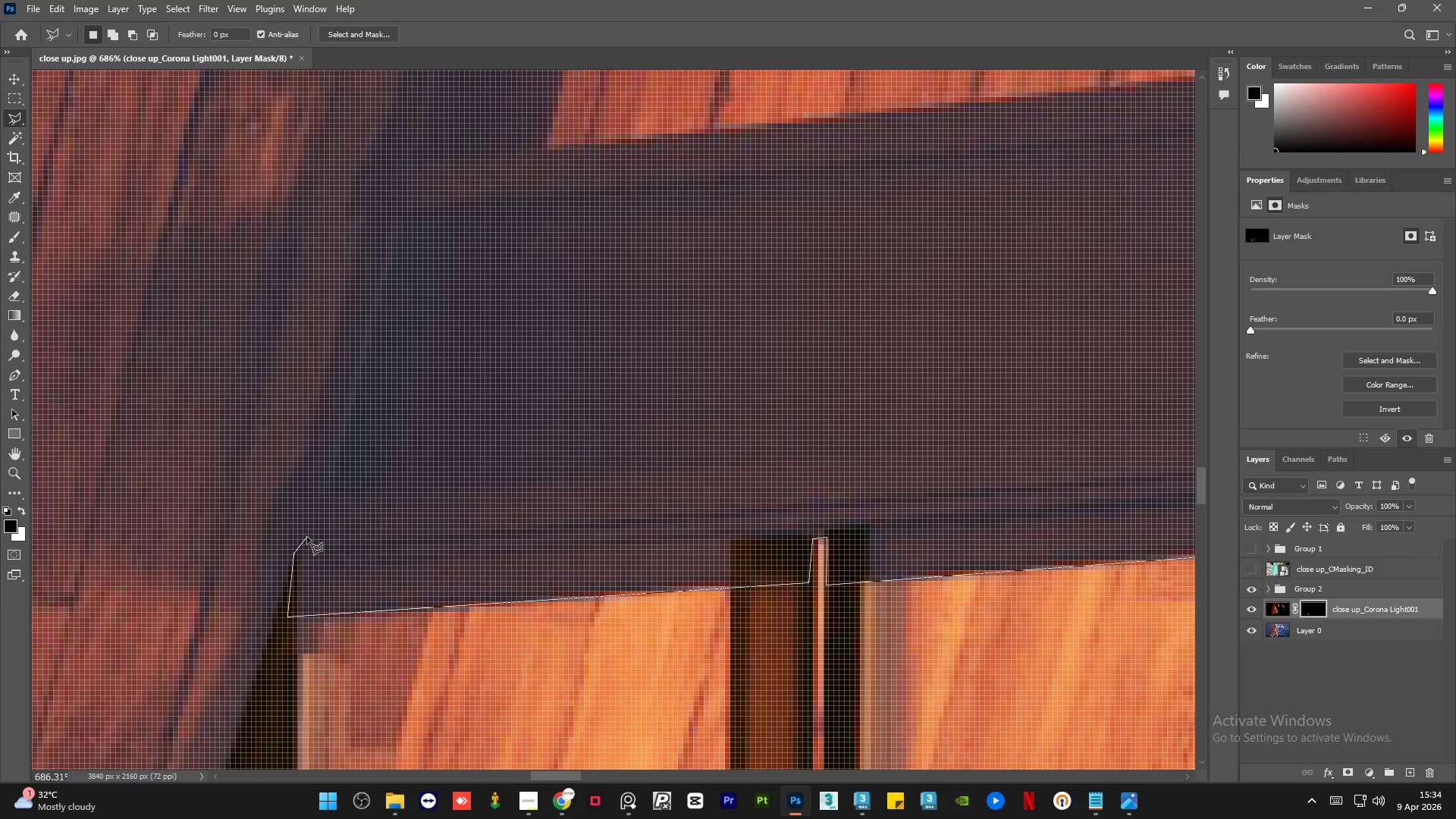 
left_click([342, 517])
 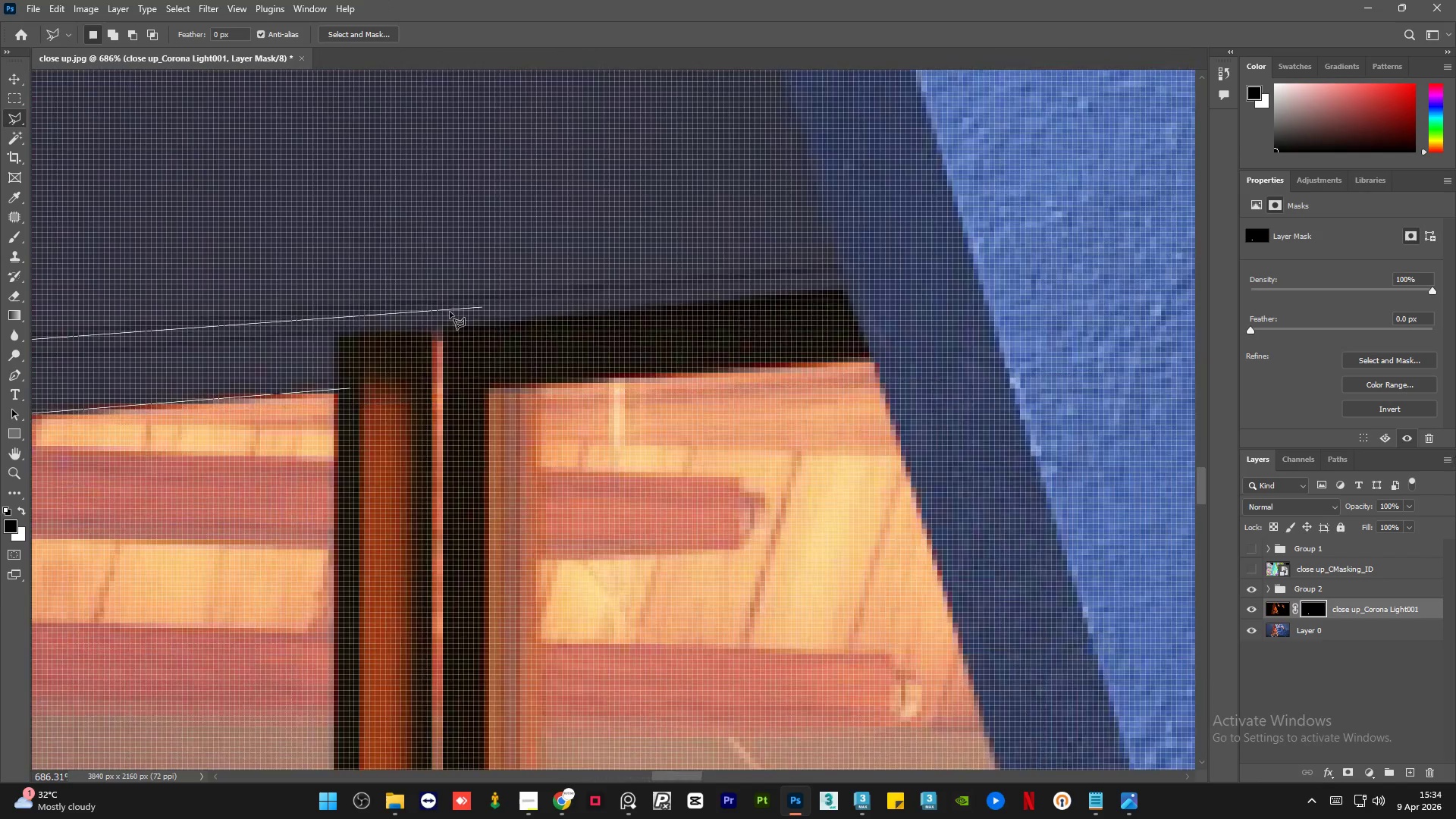 
left_click([377, 331])
 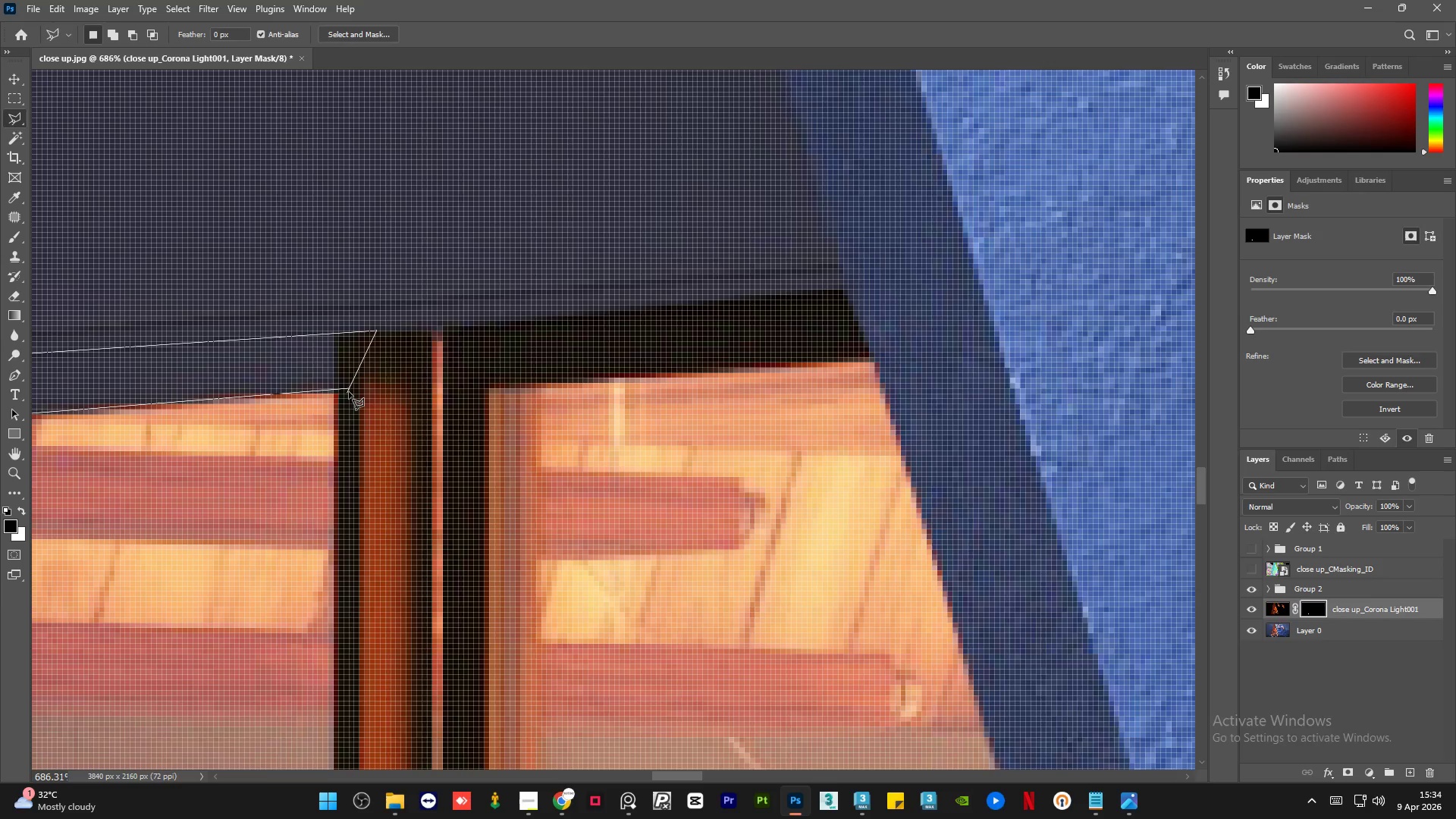 
left_click([350, 390])
 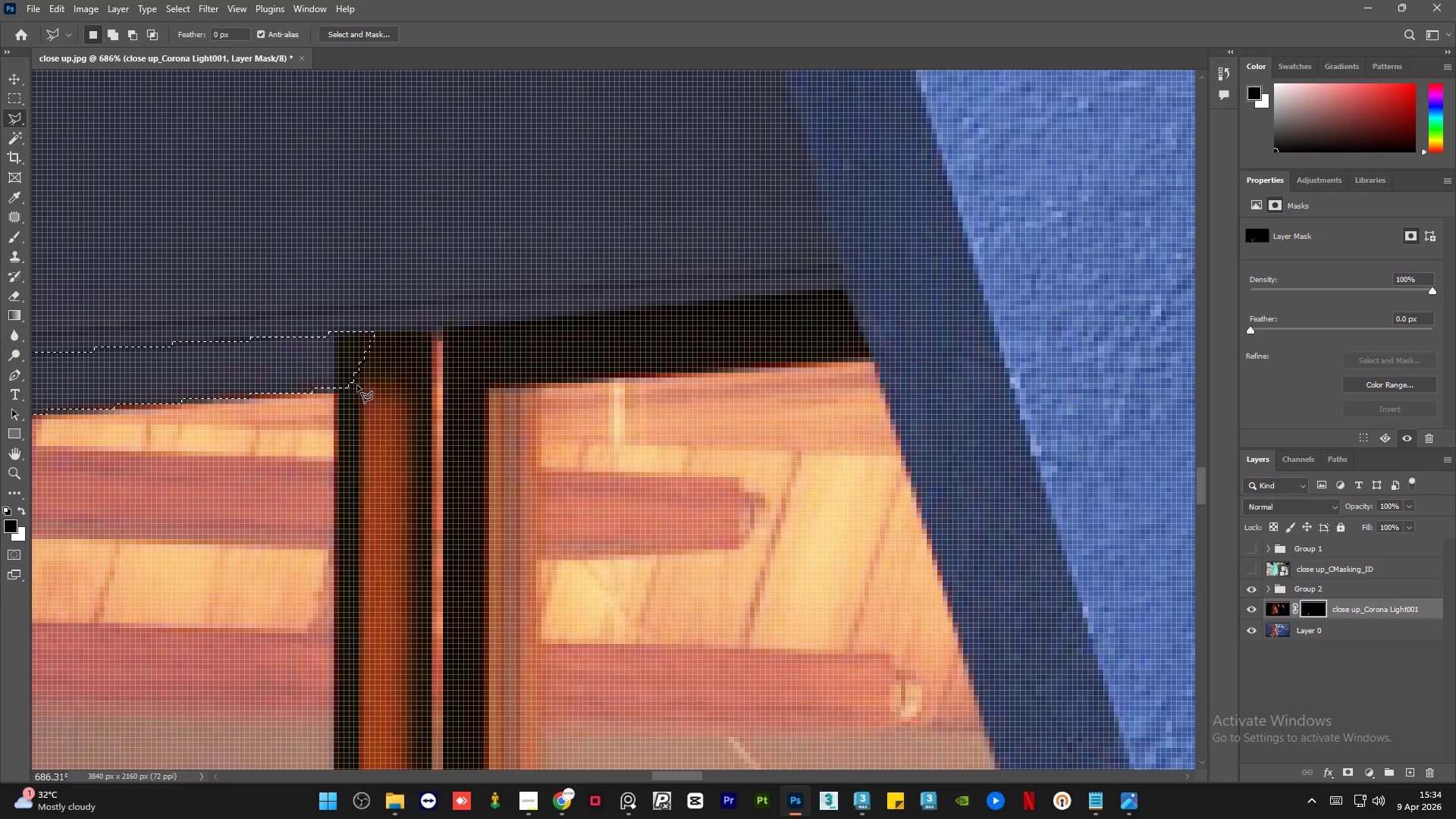 
key(Delete)
 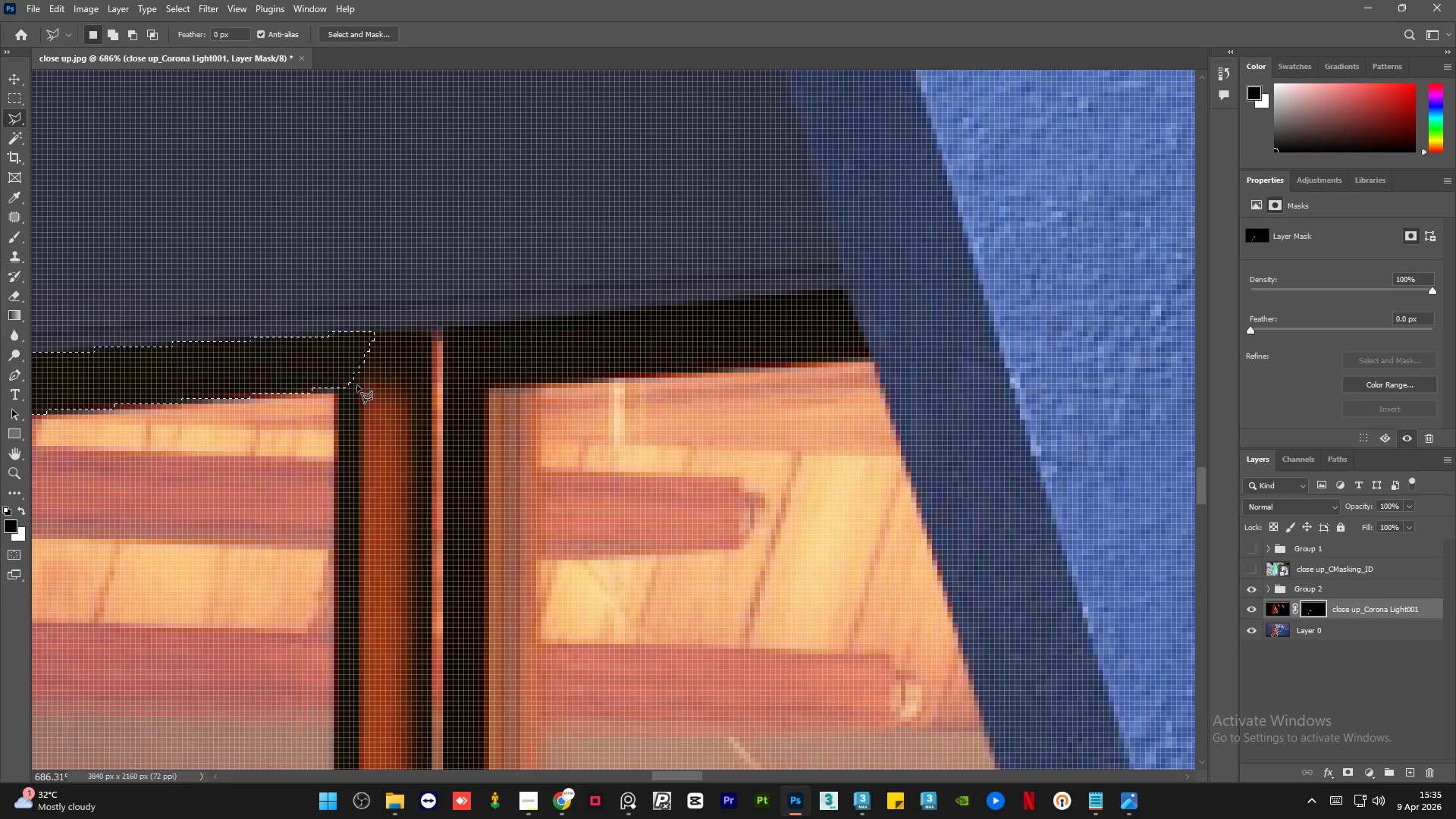 
key(Control+D)
 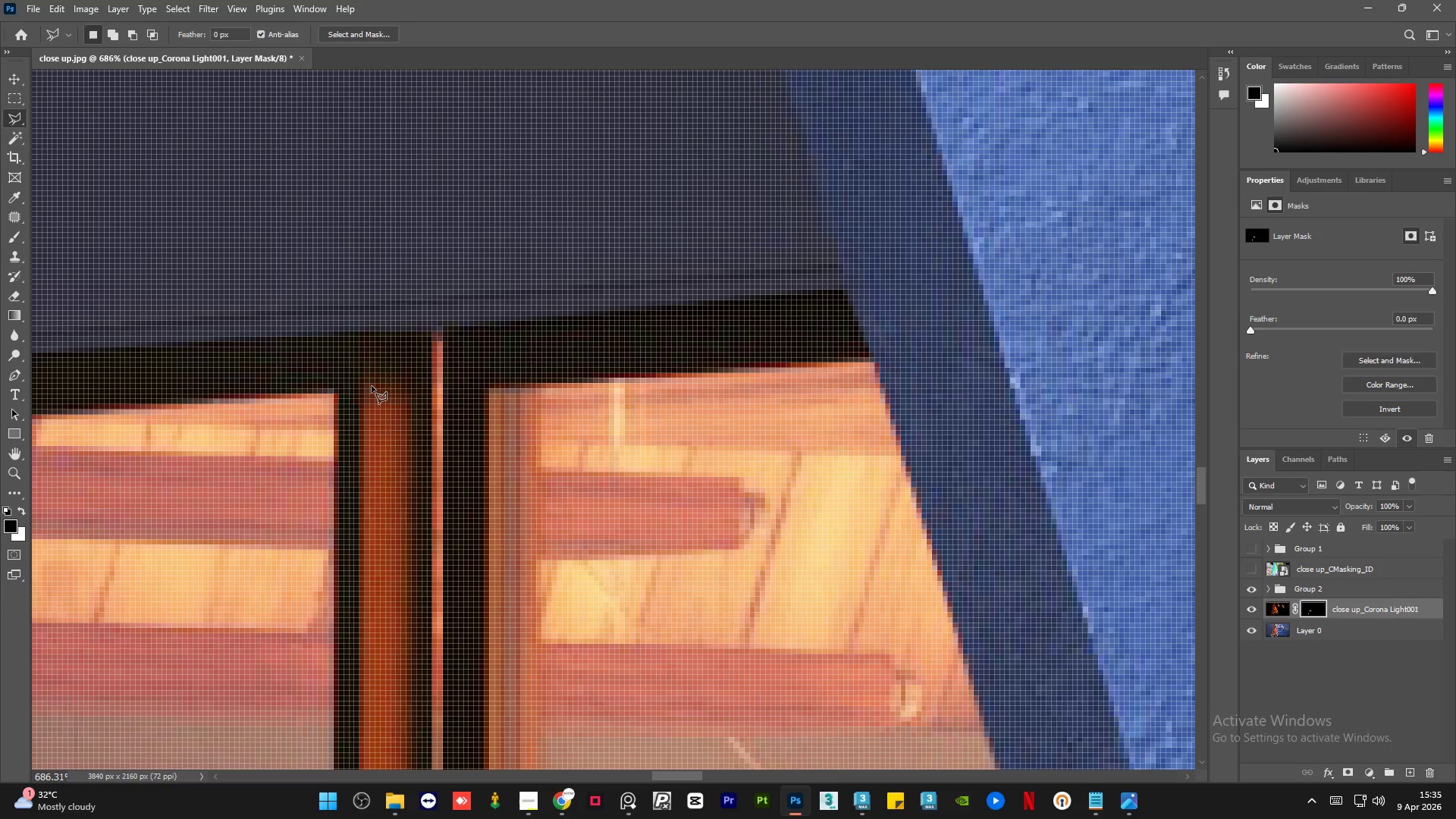 
hold_key(key=AltLeft, duration=1.52)
scroll: coordinate [1042, 435], scroll_direction: down, amount: 9.0
 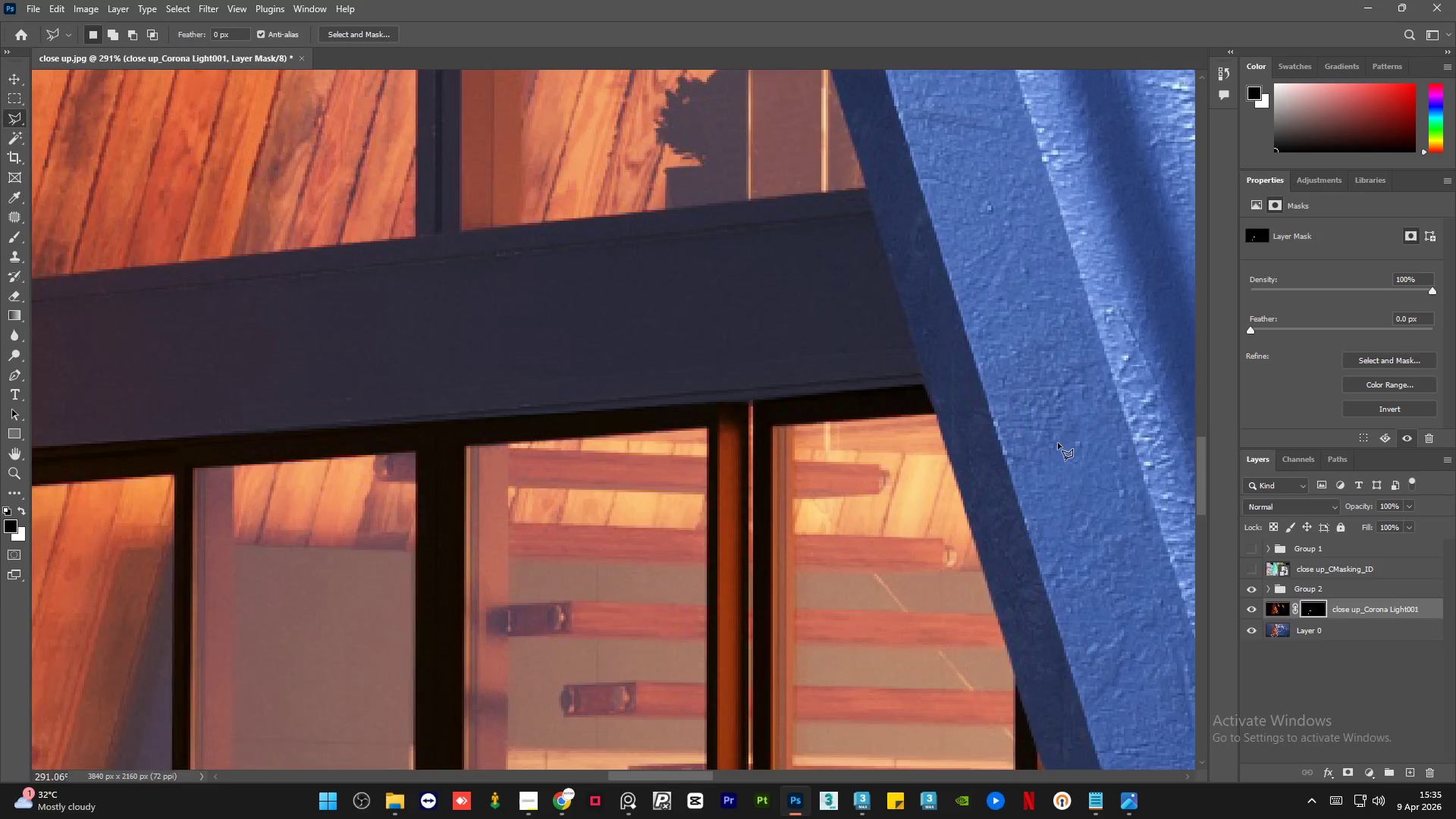 
hold_key(key=AltLeft, duration=0.47)
 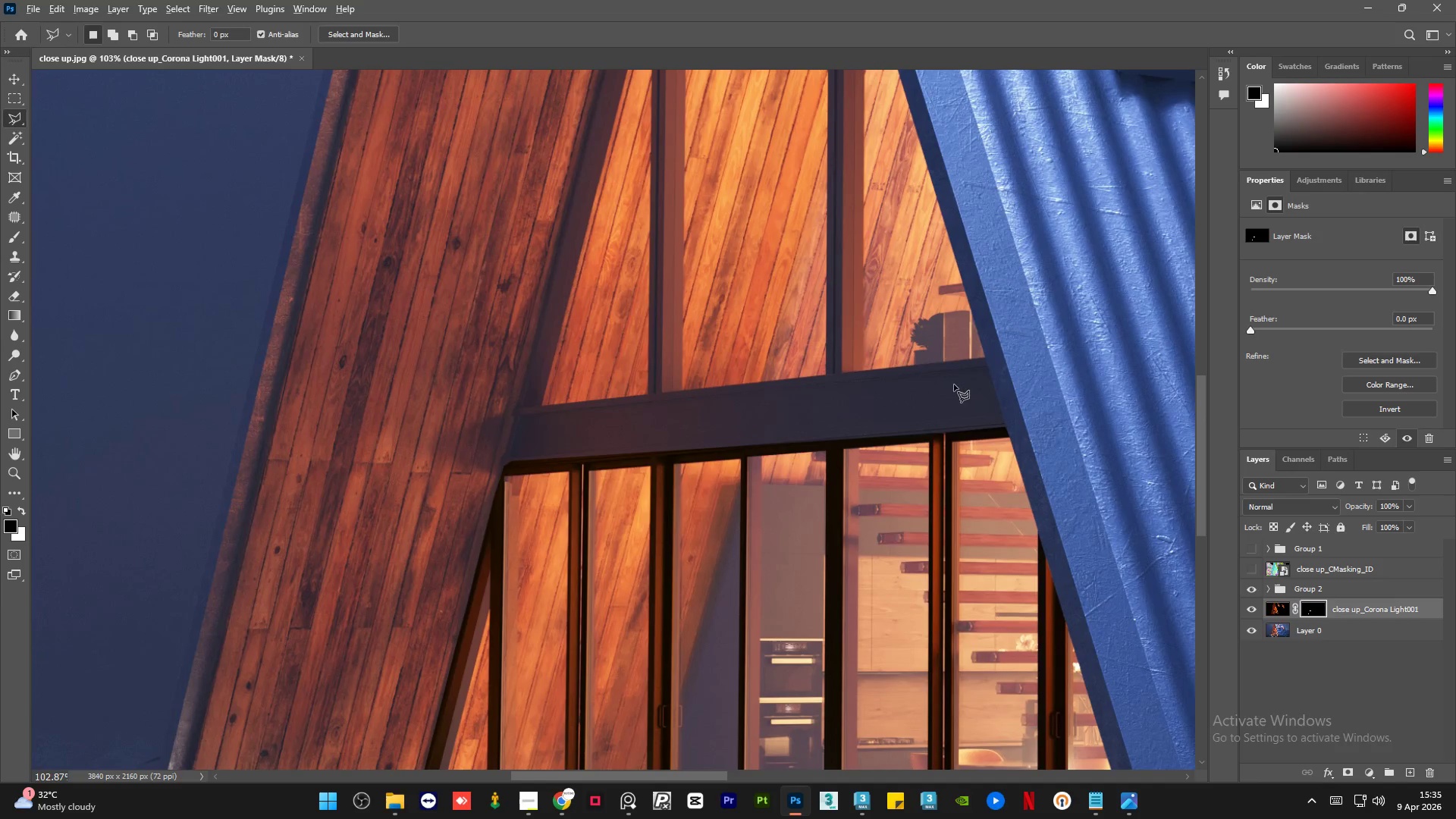 
hold_key(key=AltLeft, duration=0.48)
 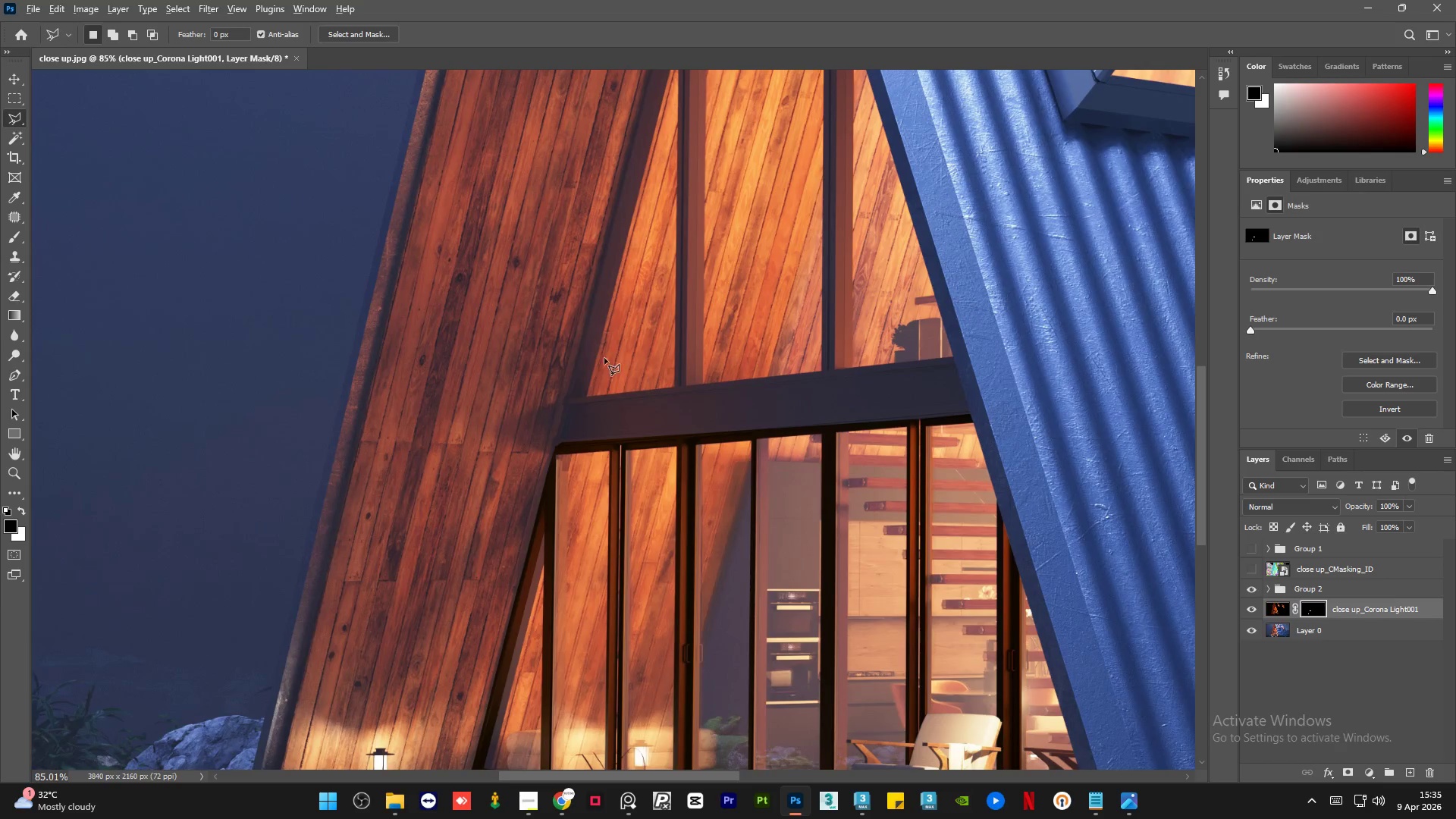 
scroll: coordinate [1025, 429], scroll_direction: down, amount: 11.0
 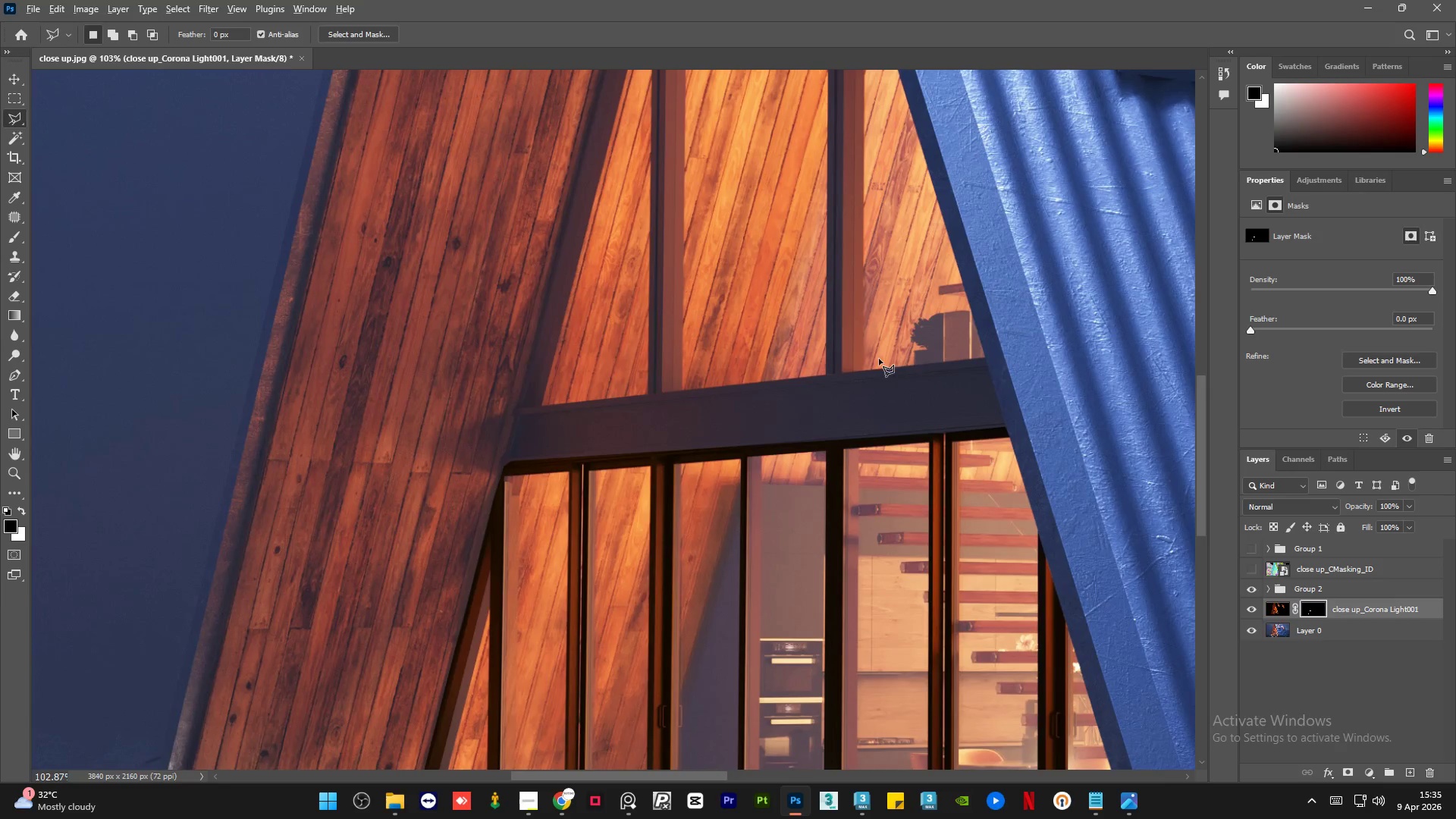 
hold_key(key=AltLeft, duration=0.42)
 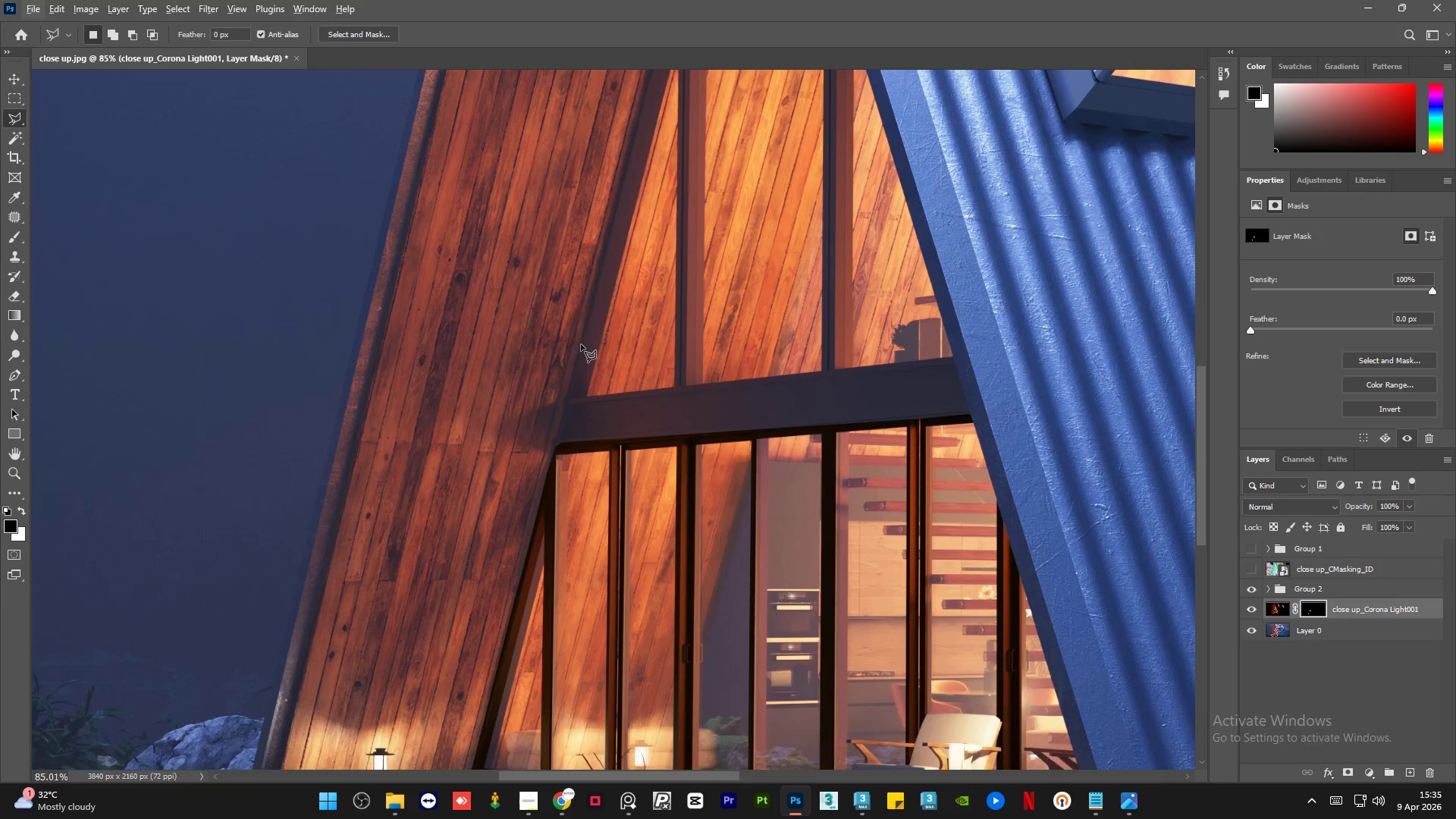 
scroll: coordinate [799, 350], scroll_direction: down, amount: 2.0
 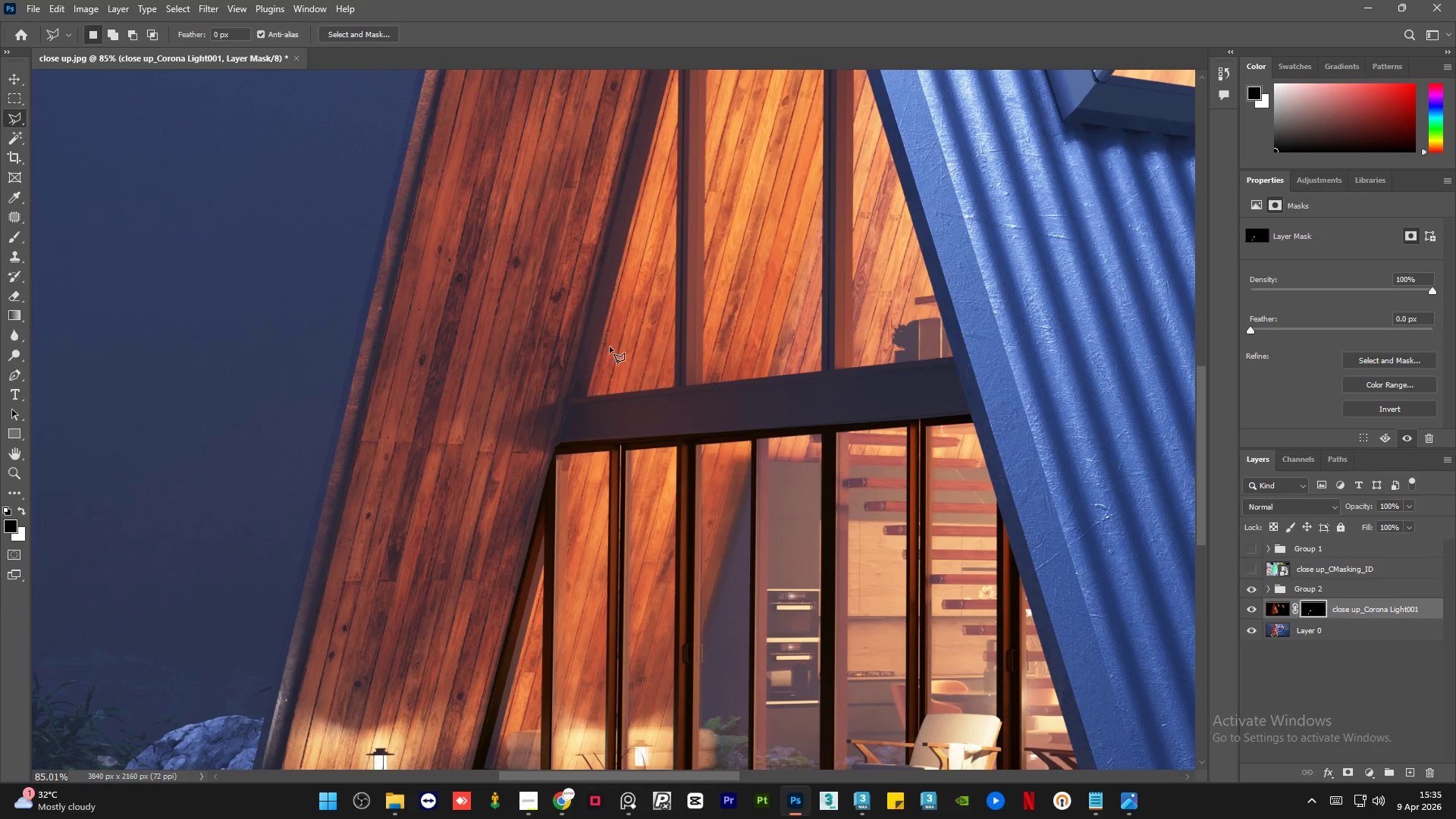 
hold_key(key=AltLeft, duration=1.51)
scroll: coordinate [591, 369], scroll_direction: up, amount: 14.0
 